 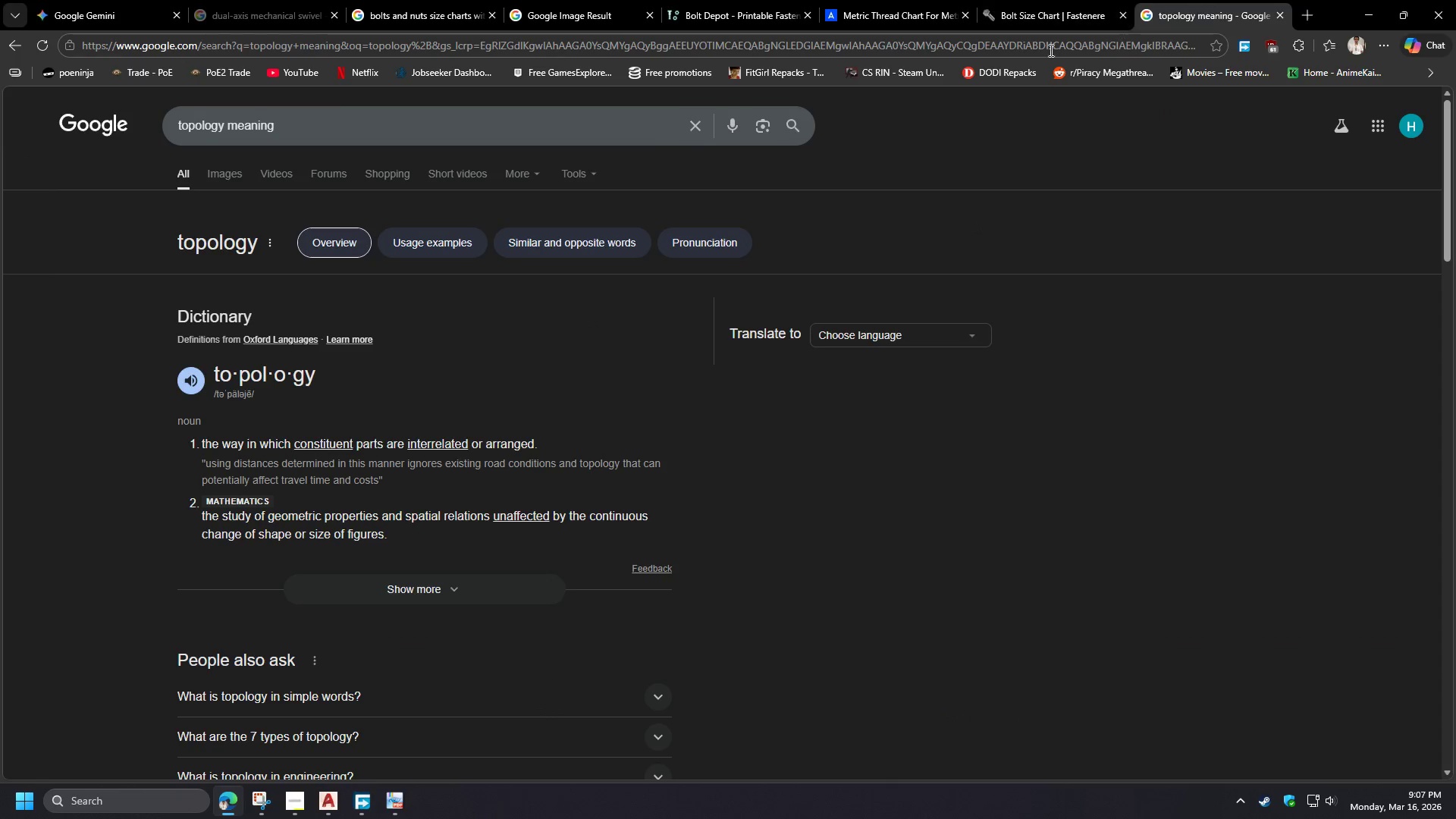 
type(autocad solid to )
 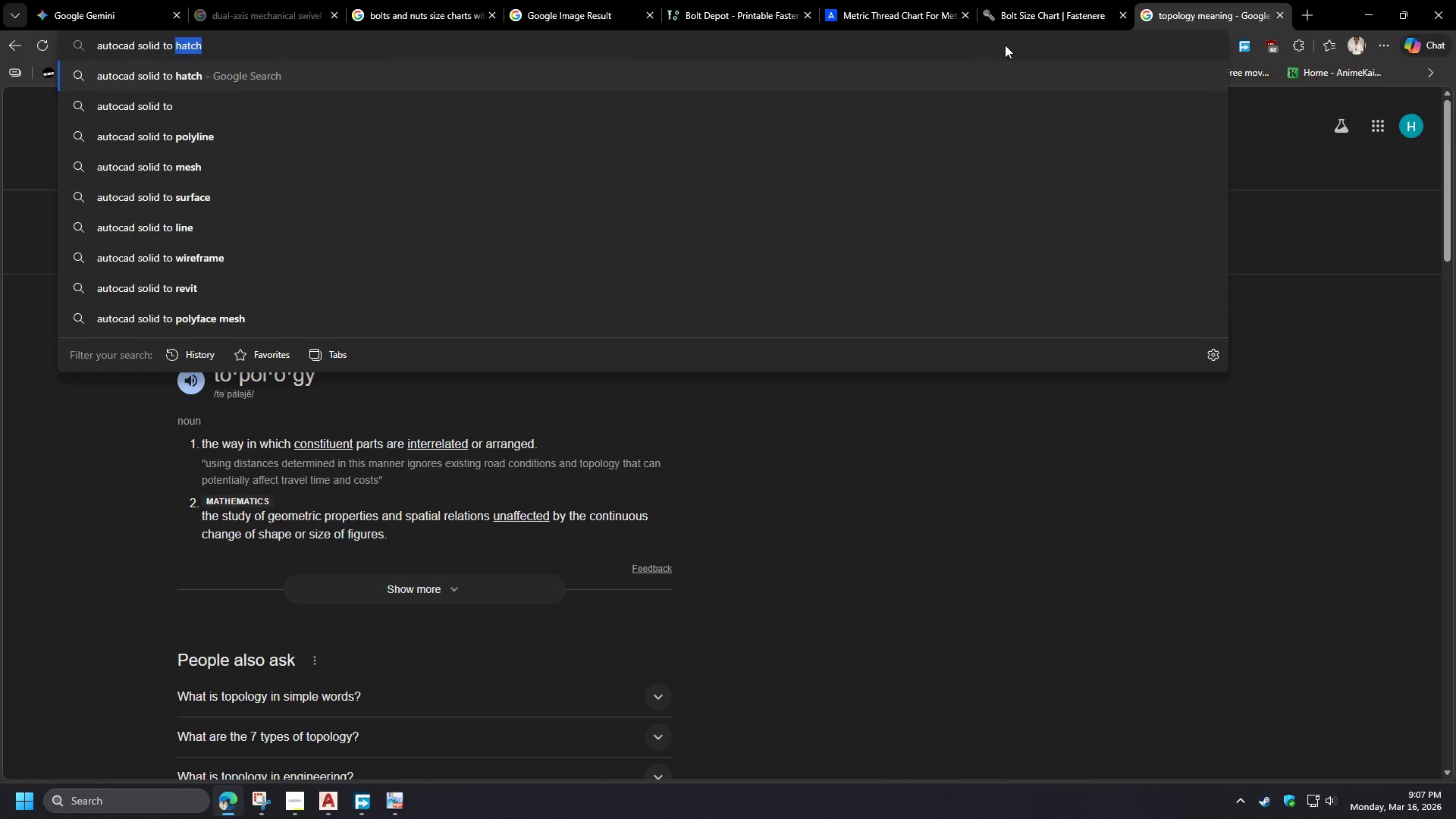 
key(Control+V)
 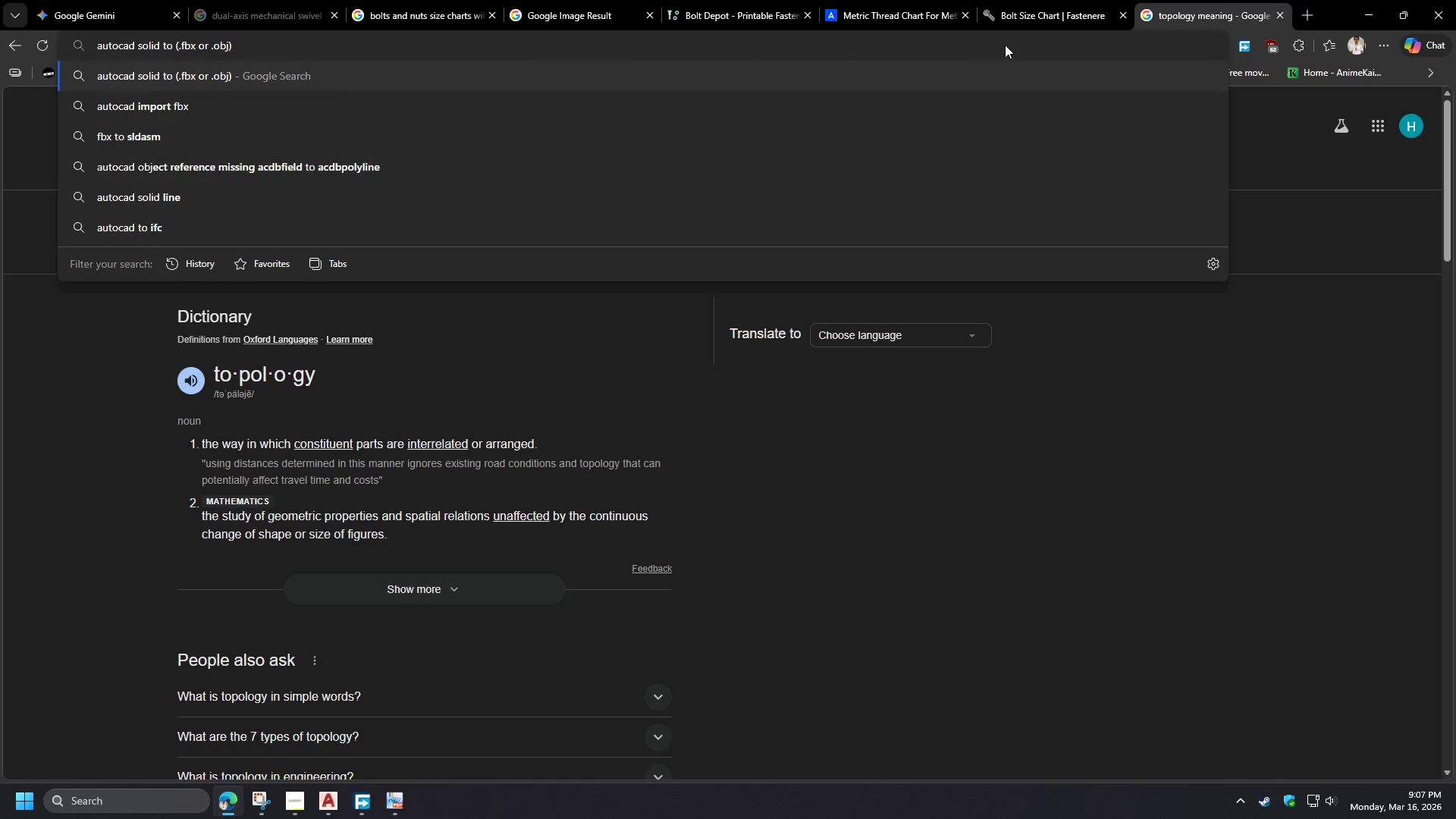 
key(Enter)
 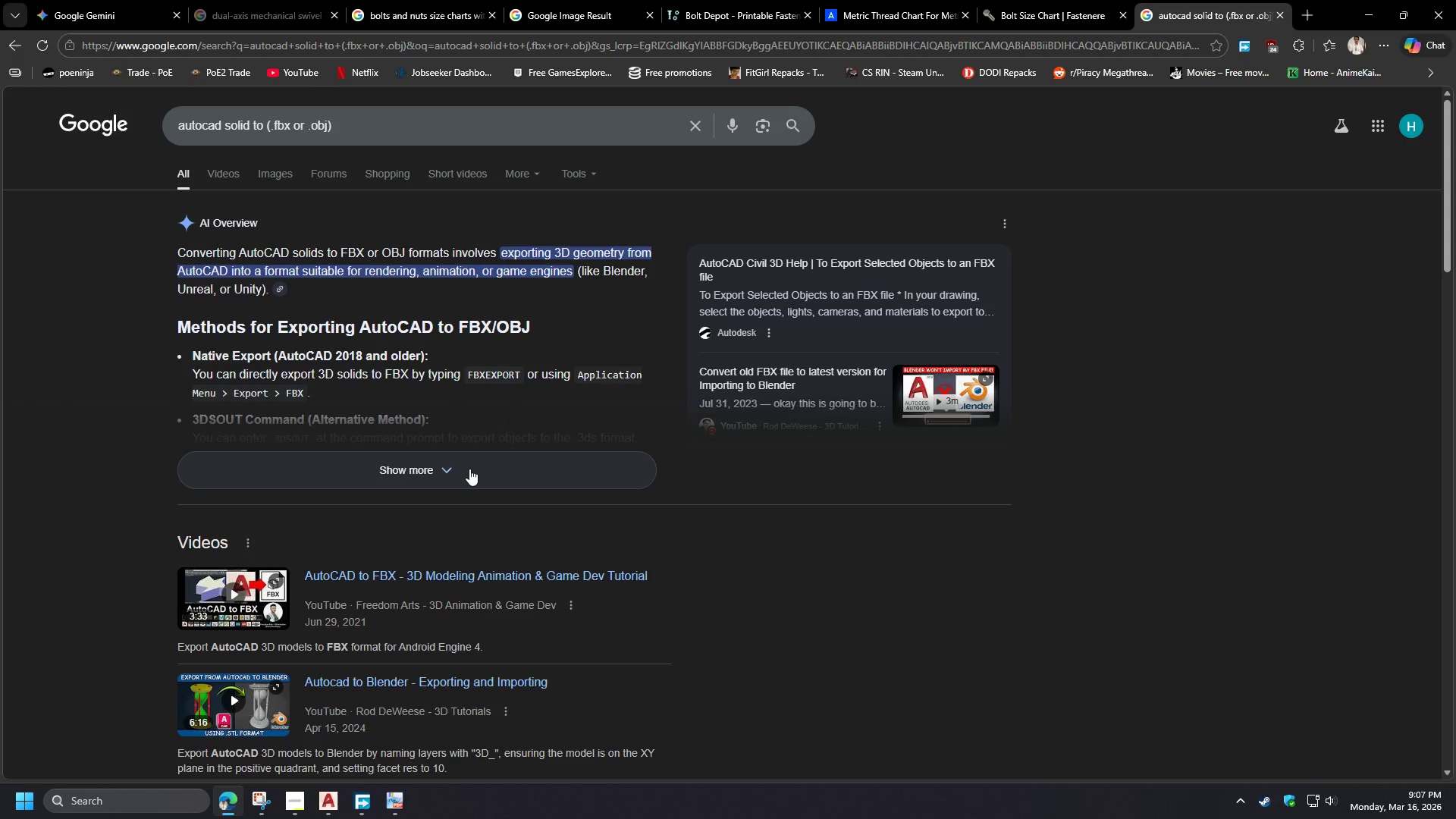 
wait(20.19)
 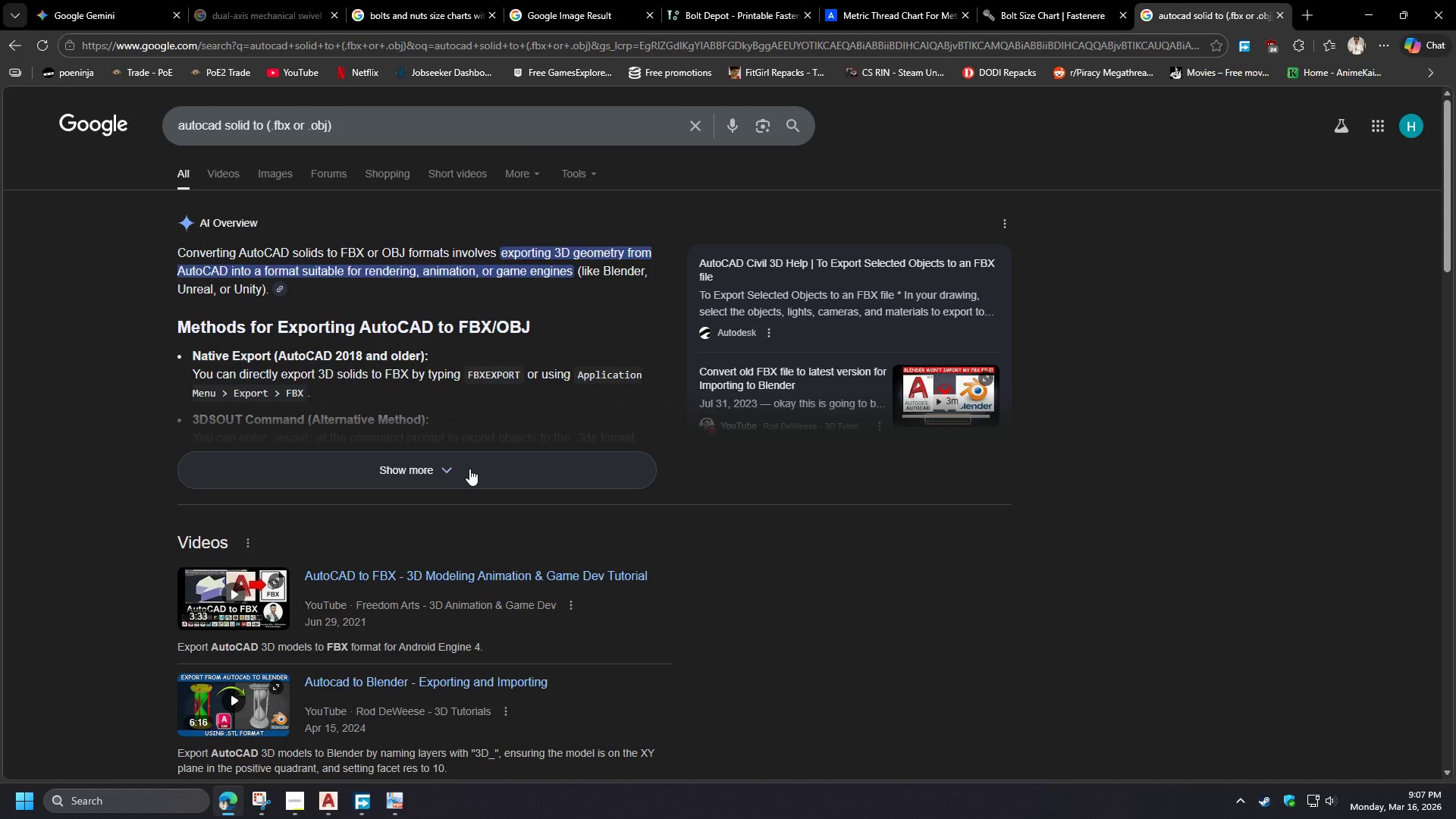 
left_click([1360, 8])
 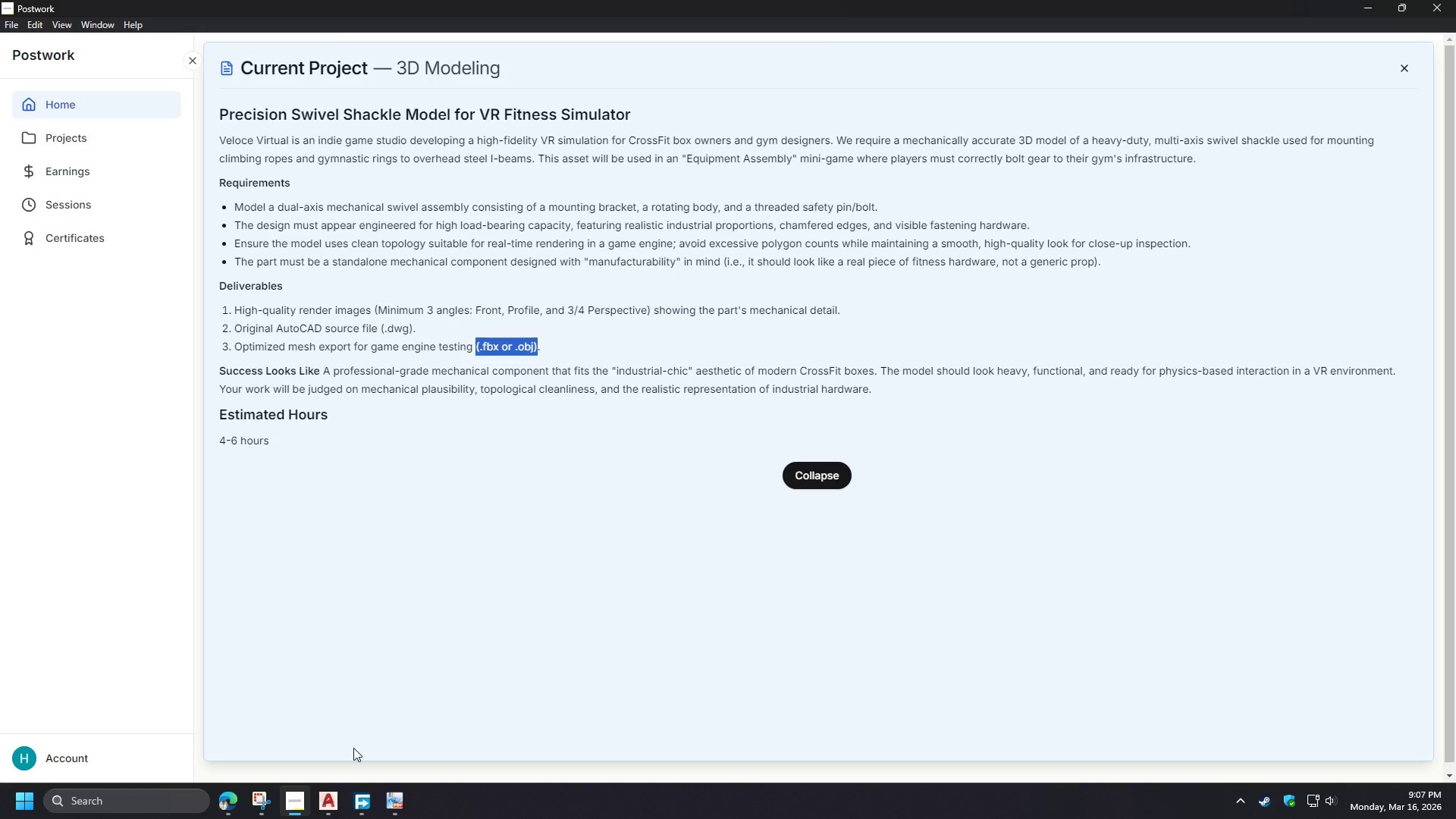 
left_click([323, 805])
 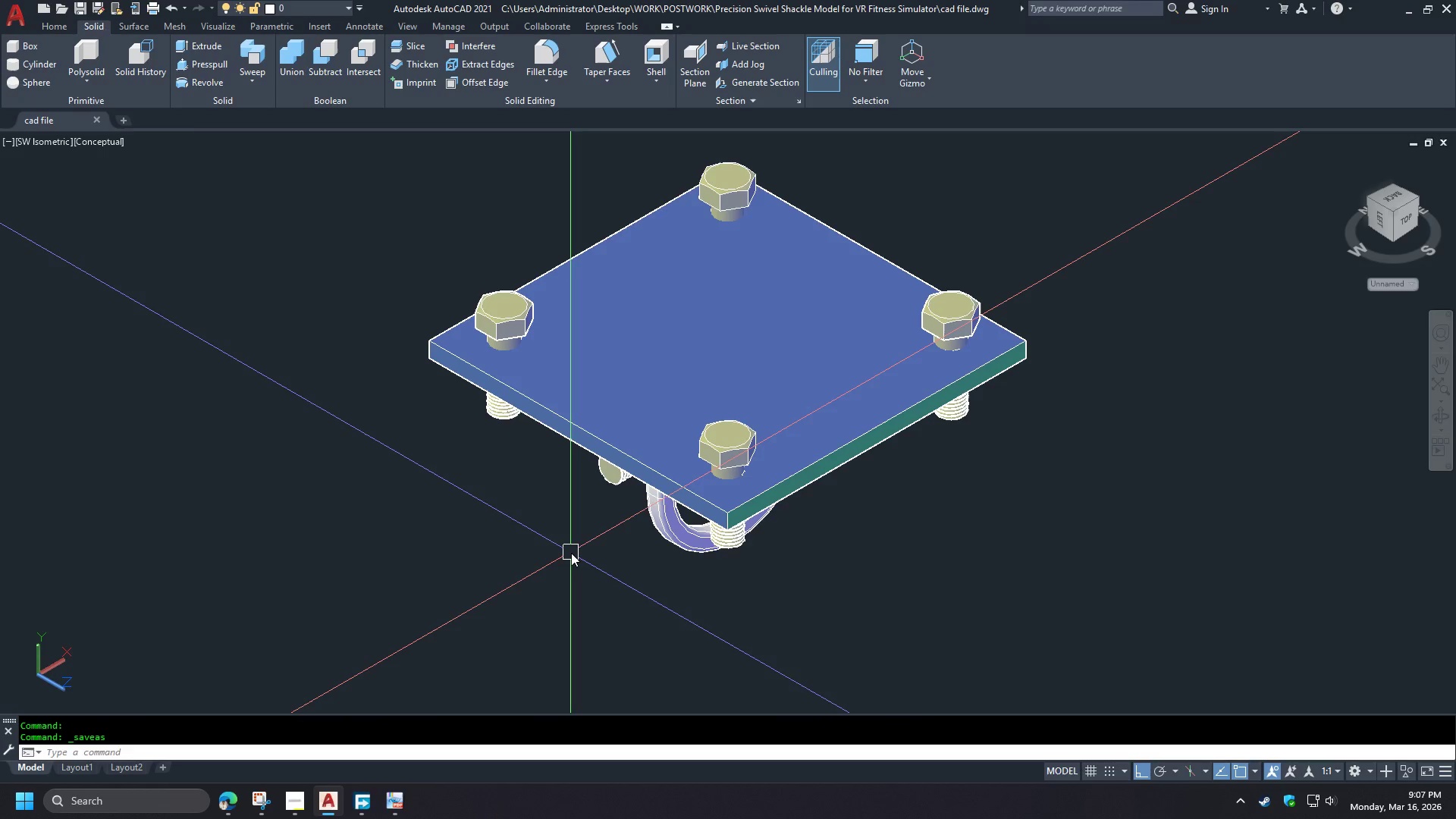 
type(fbxexport)
key(NumpadEnter)
 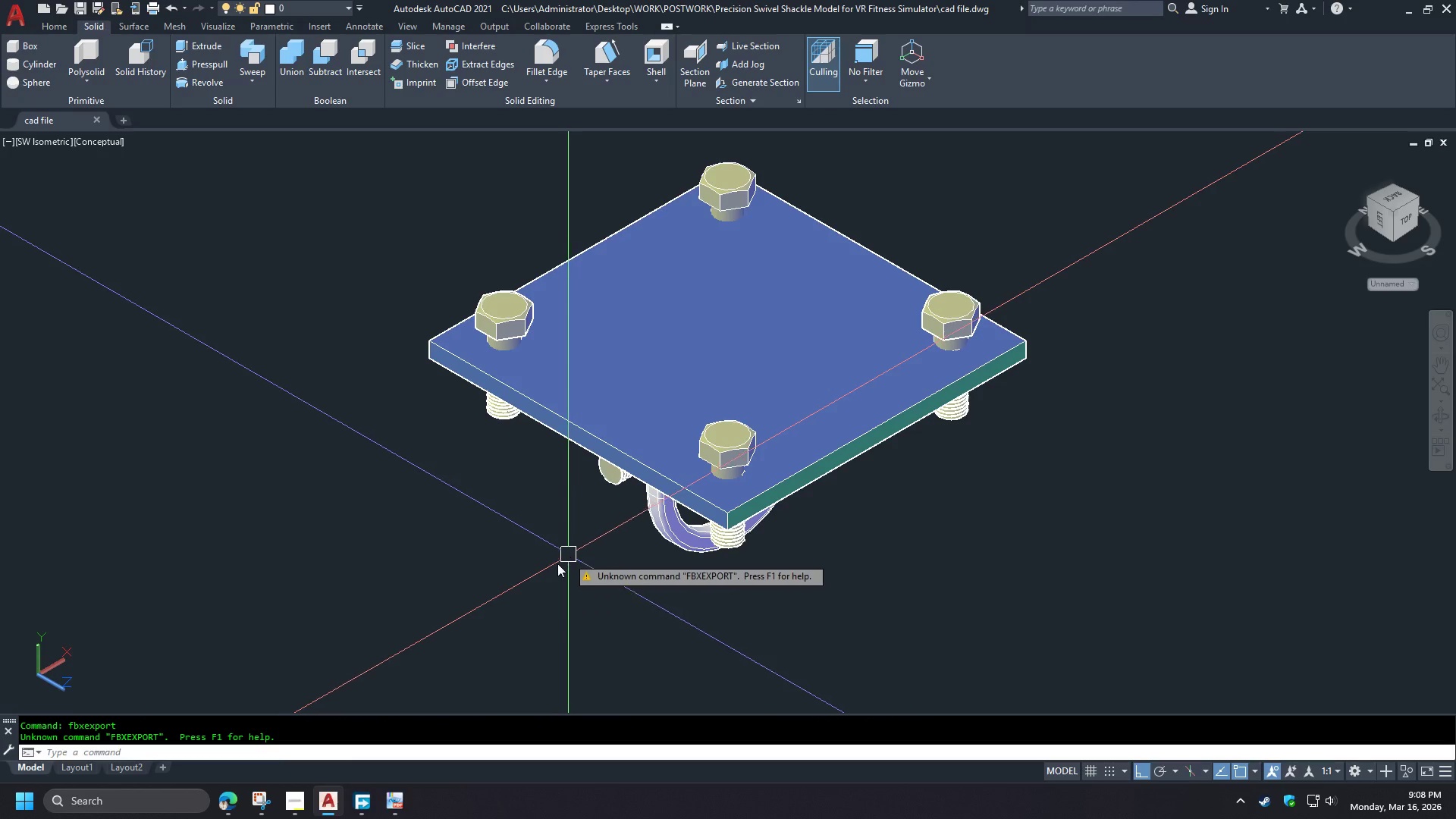 
key(Escape)
 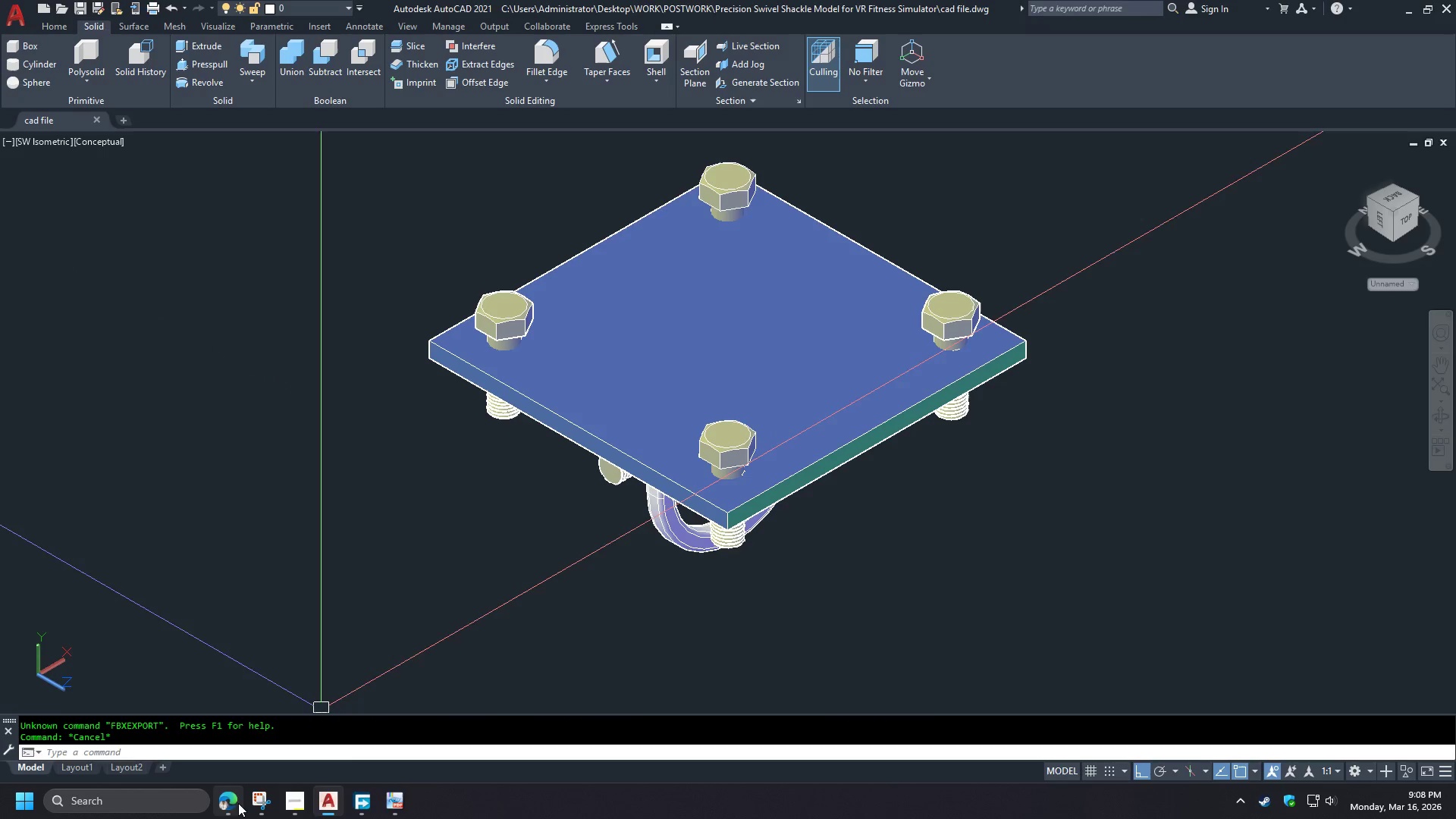 
left_click([225, 802])
 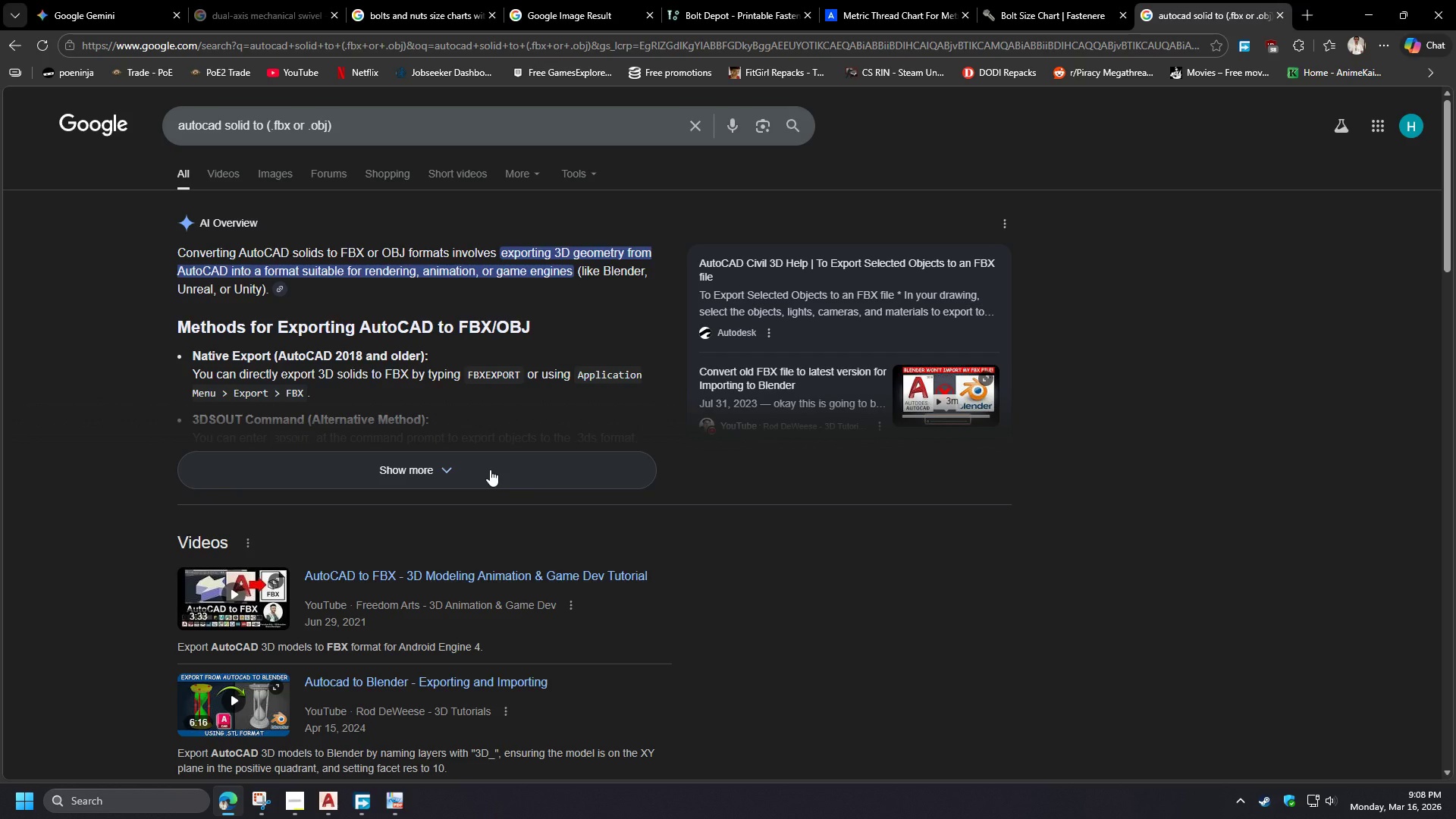 
left_click([490, 469])
 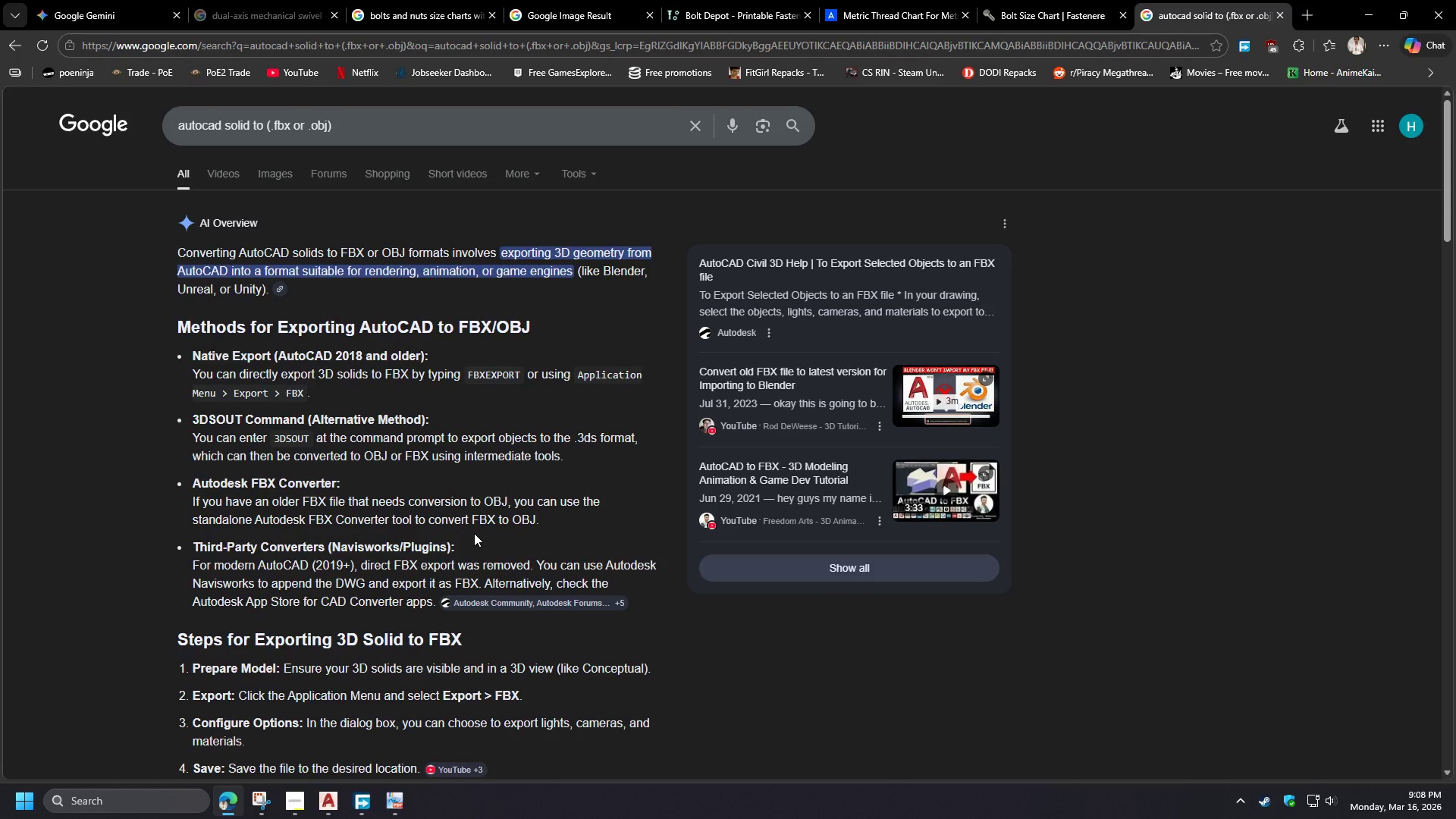 
wait(37.89)
 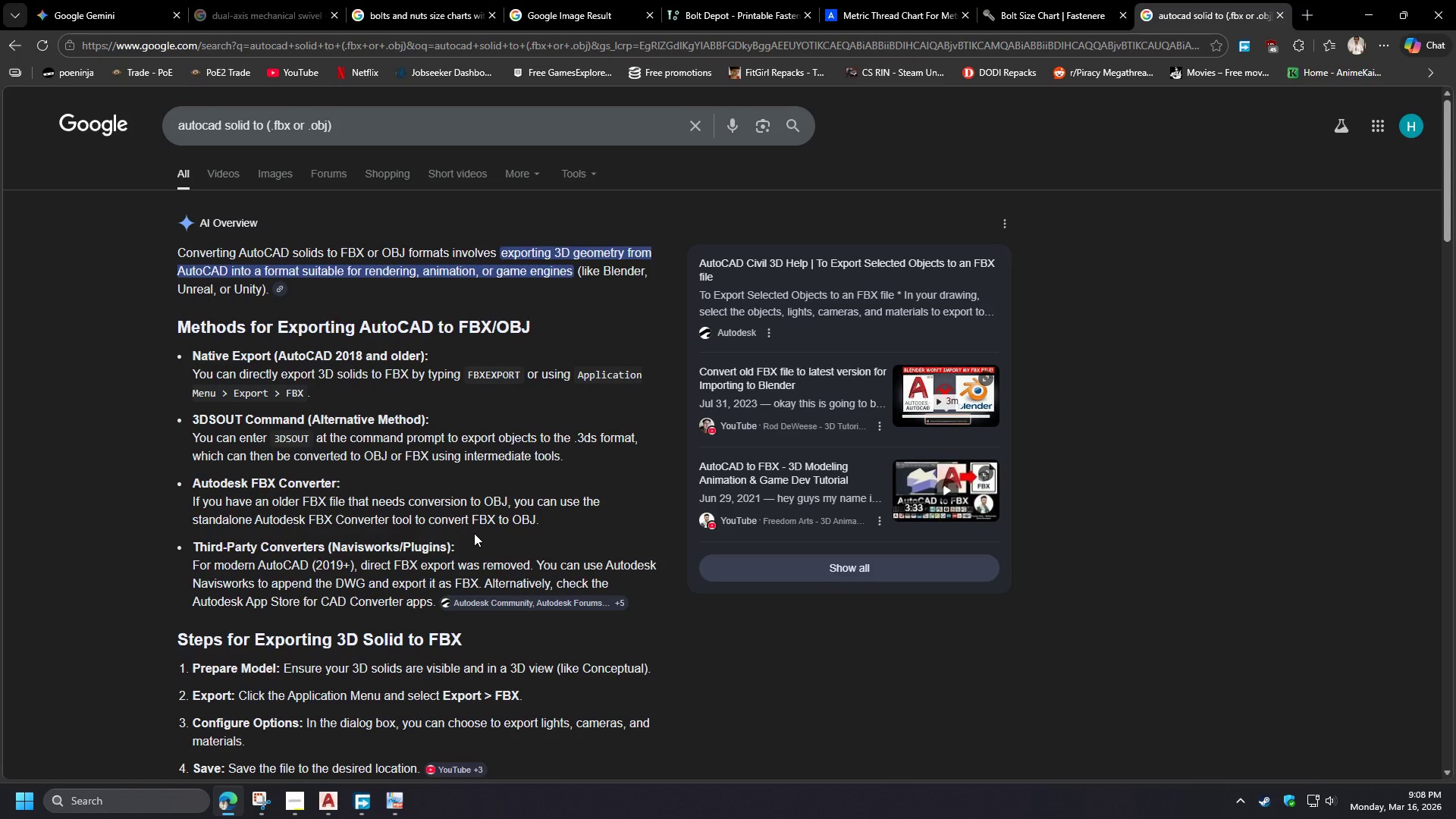 
left_click_drag(start_coordinate=[193, 479], to_coordinate=[335, 485])
 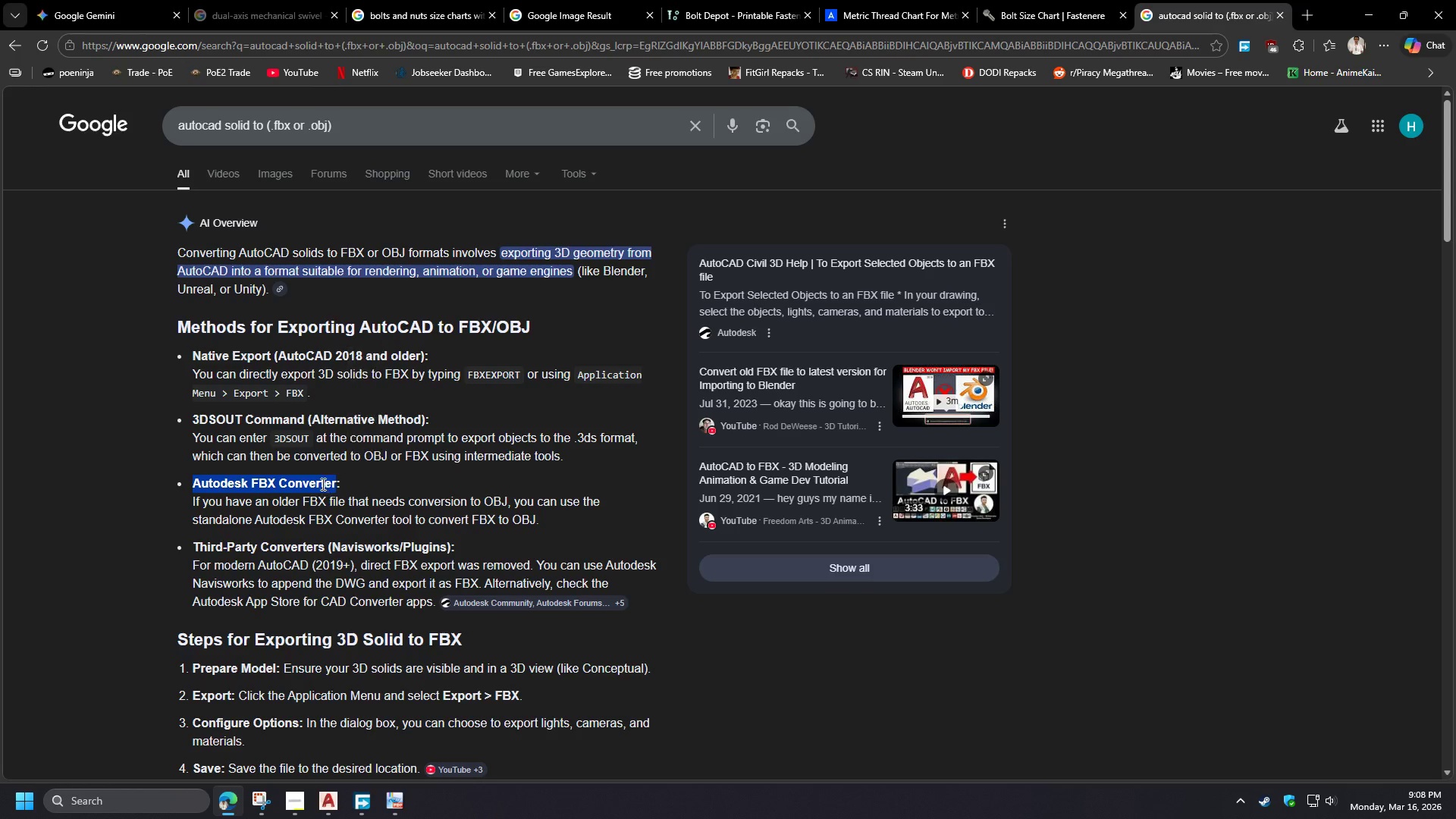 
right_click([322, 484])
 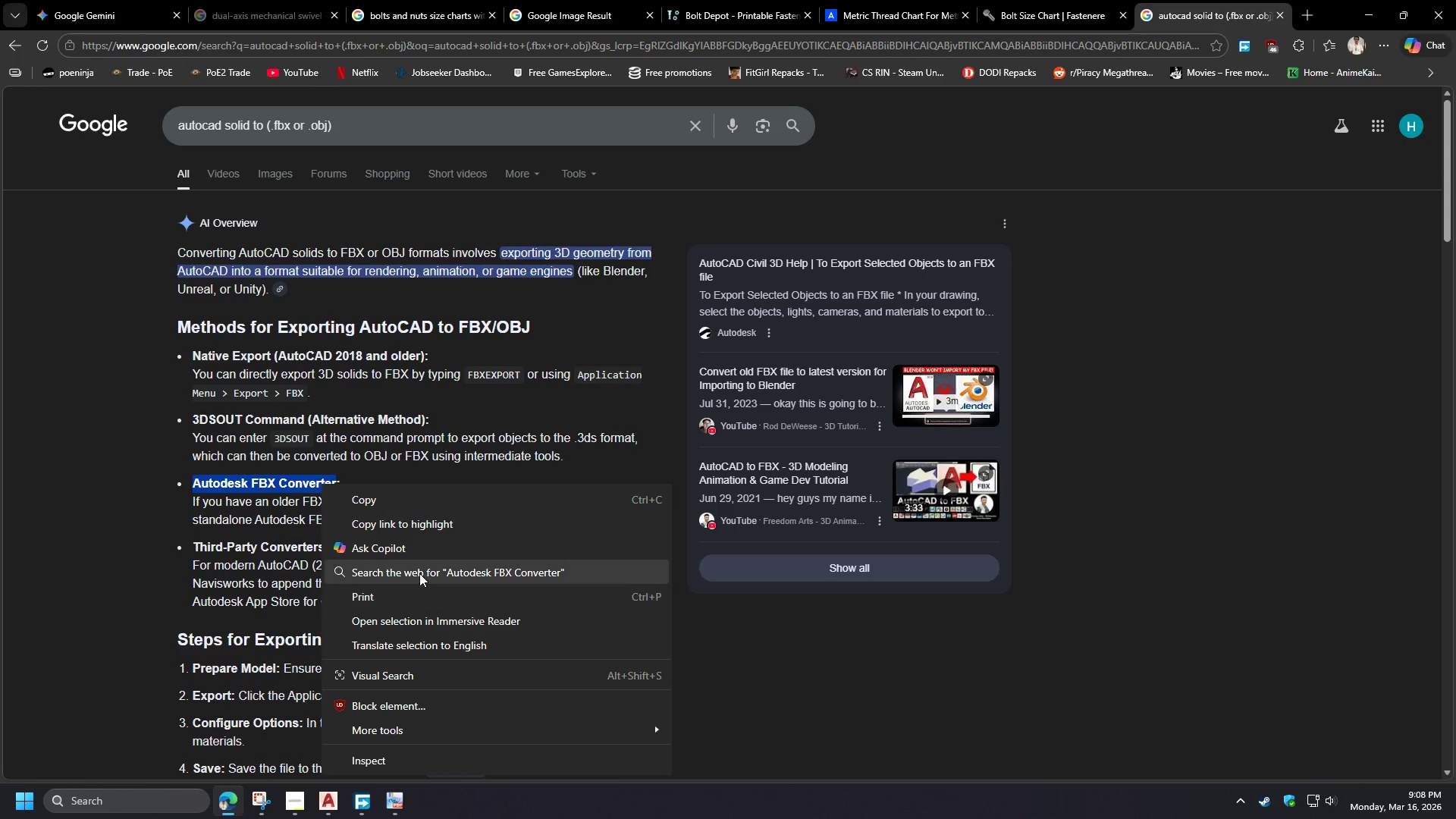 
left_click([419, 573])
 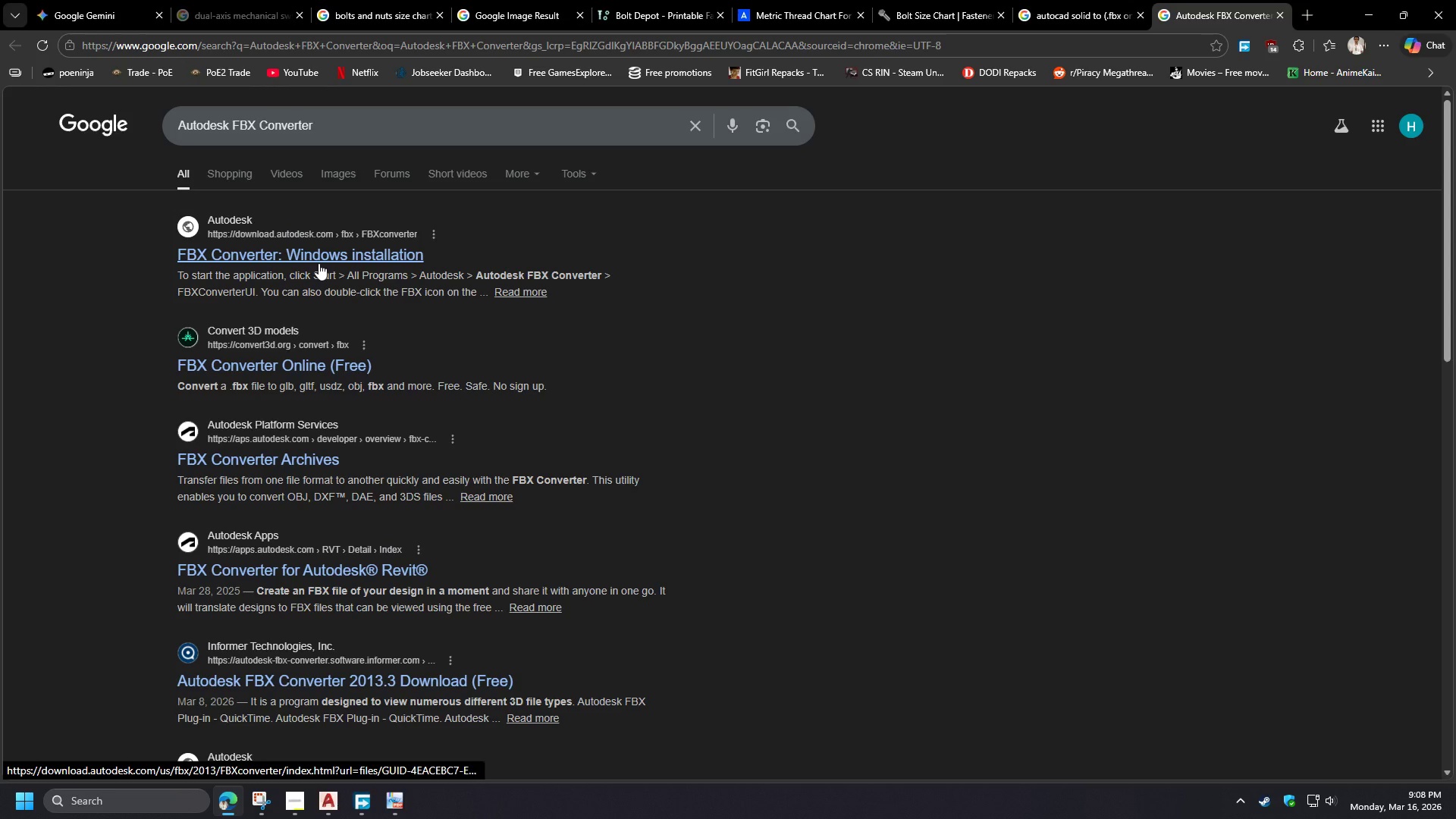 
left_click([318, 258])
 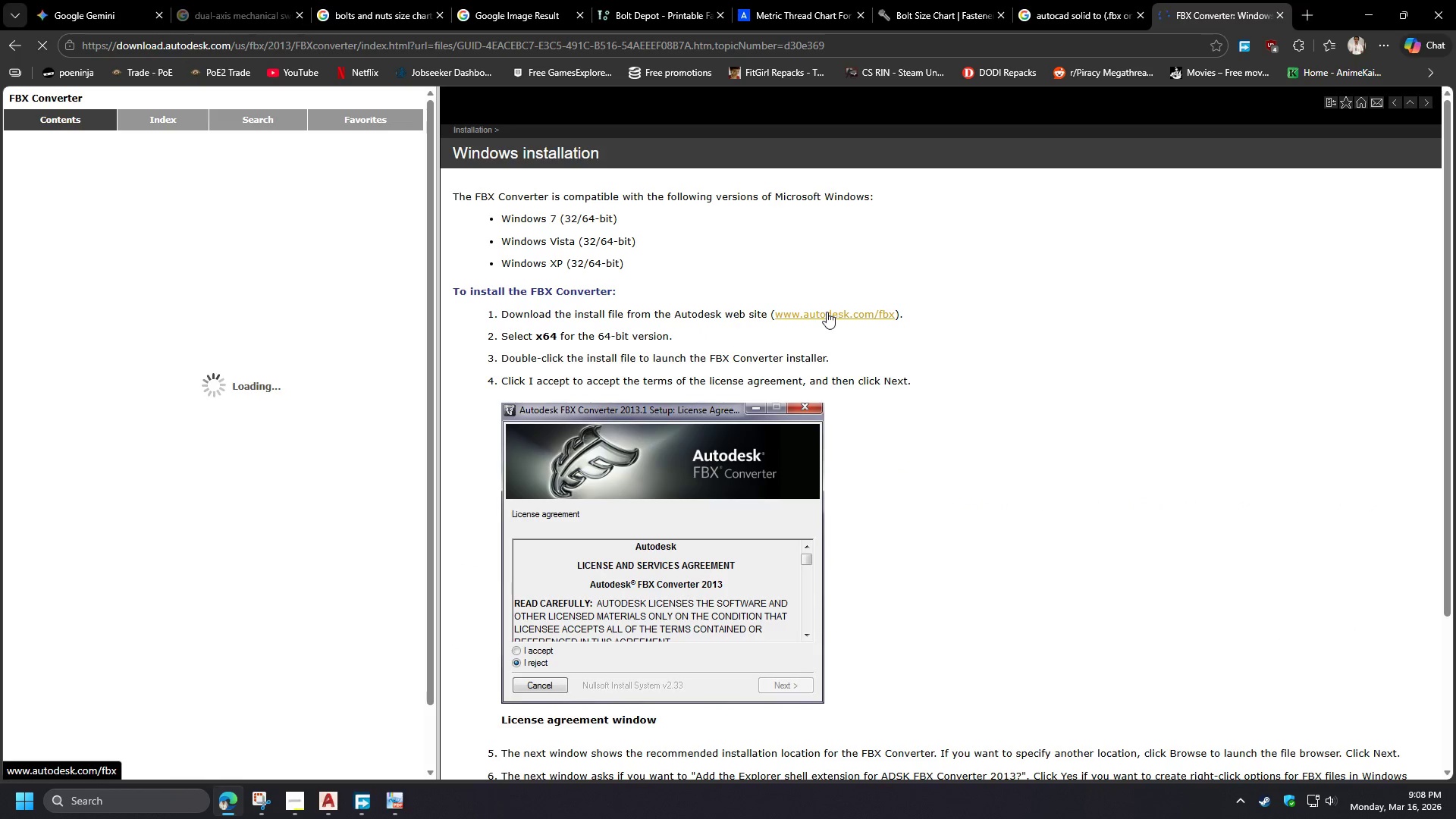 
wait(11.5)
 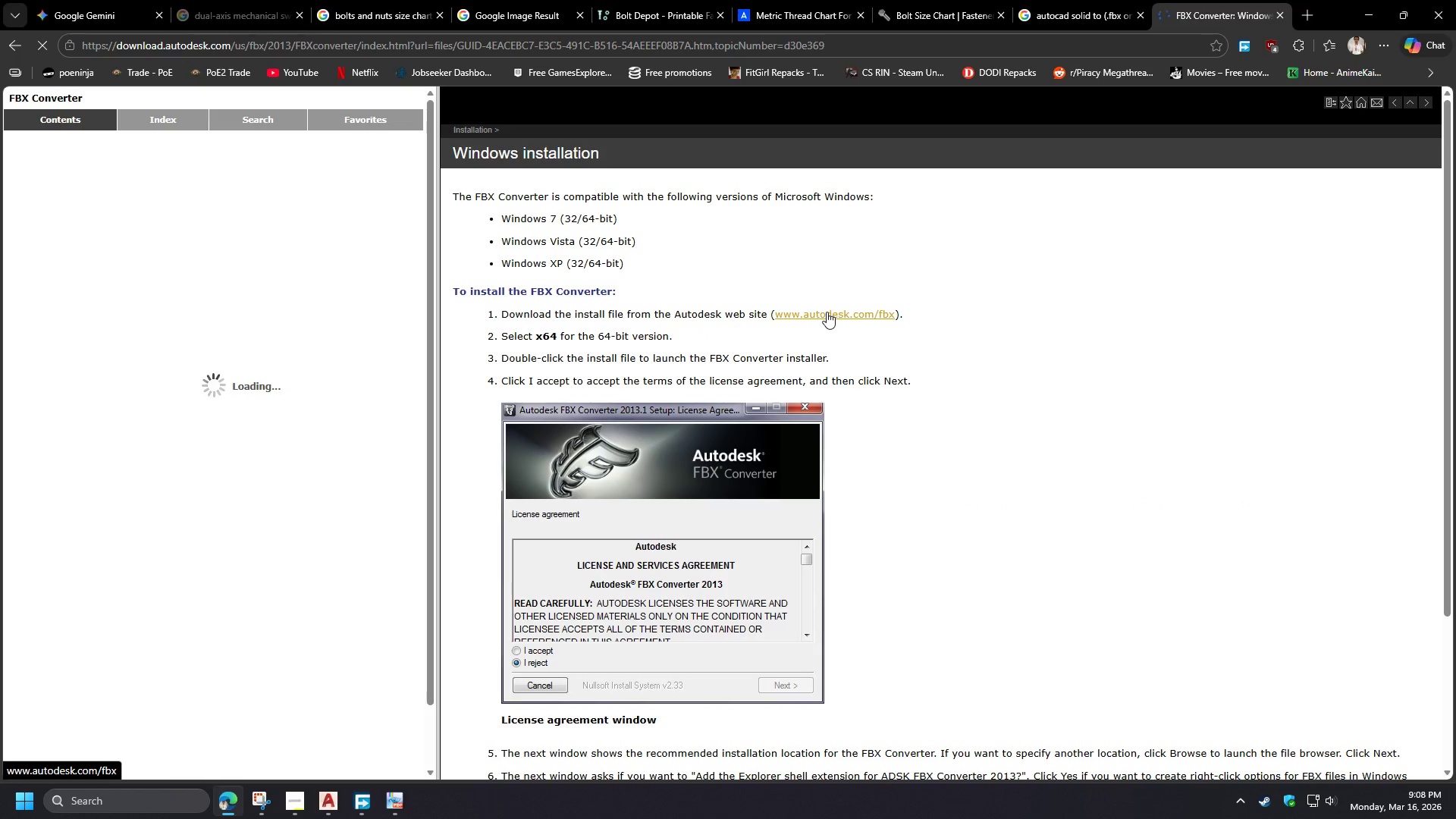 
key(Control+ControlLeft)
 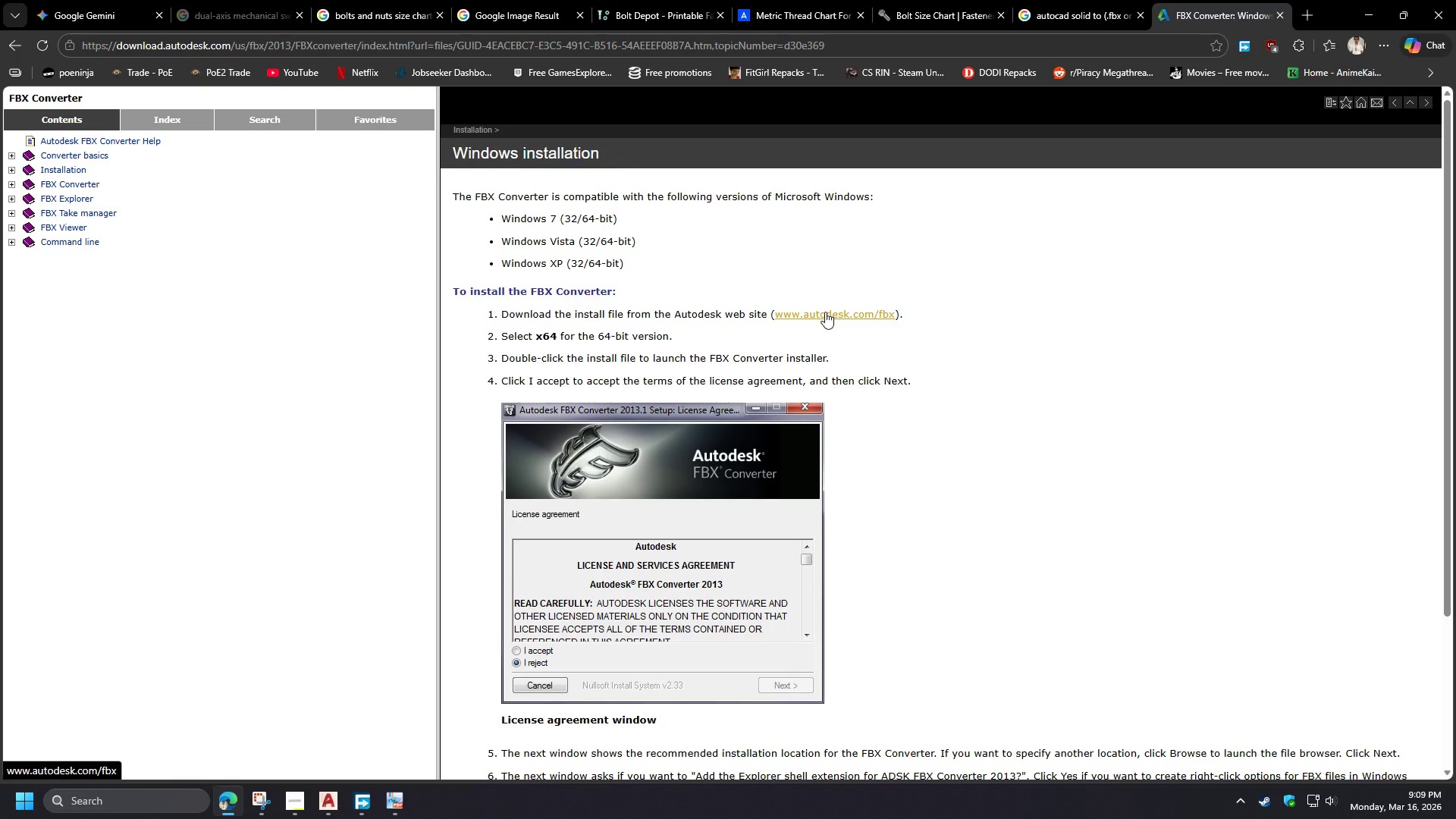 
left_click([825, 312])
 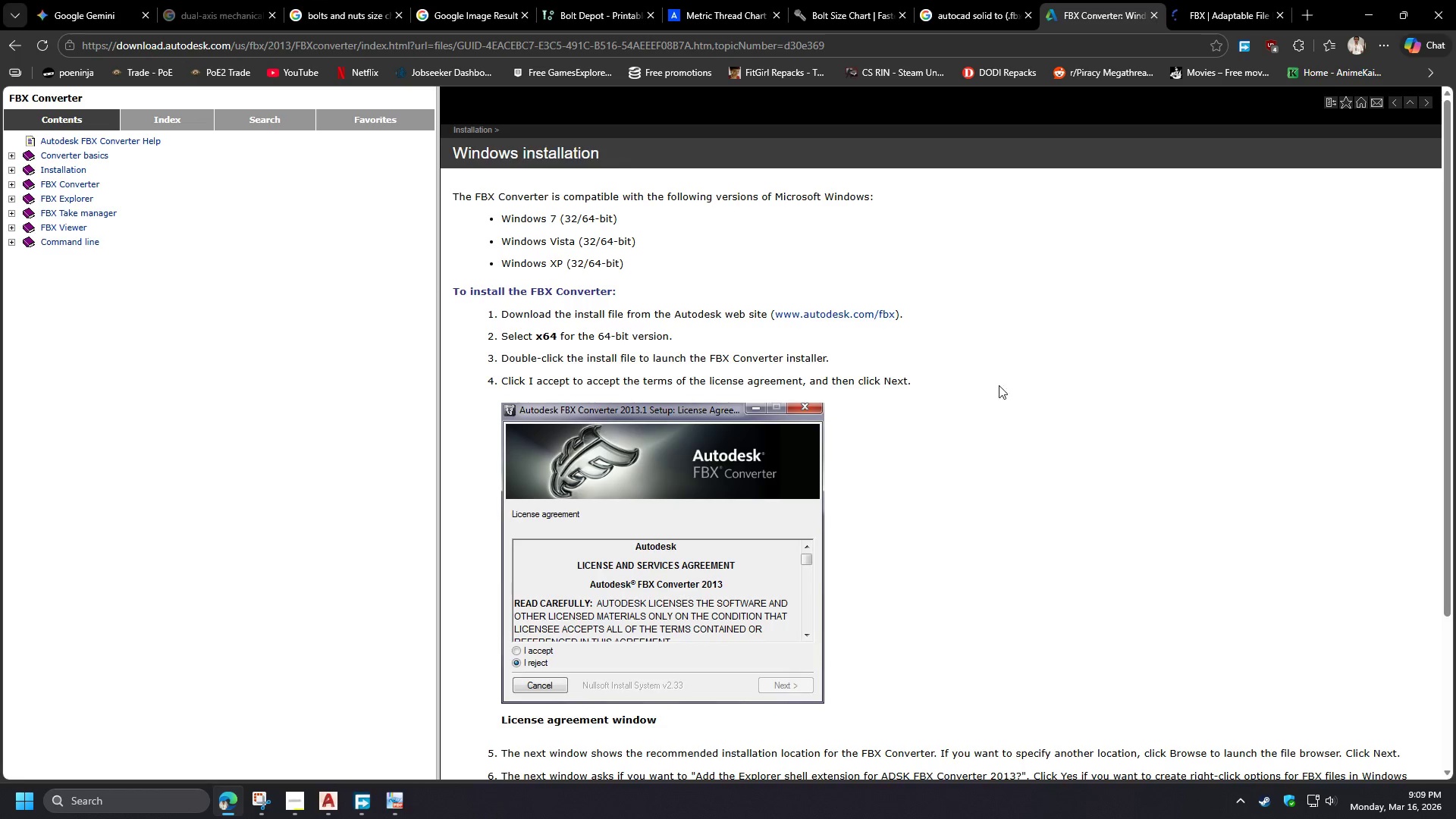 
scroll: coordinate [999, 451], scroll_direction: down, amount: 5.0
 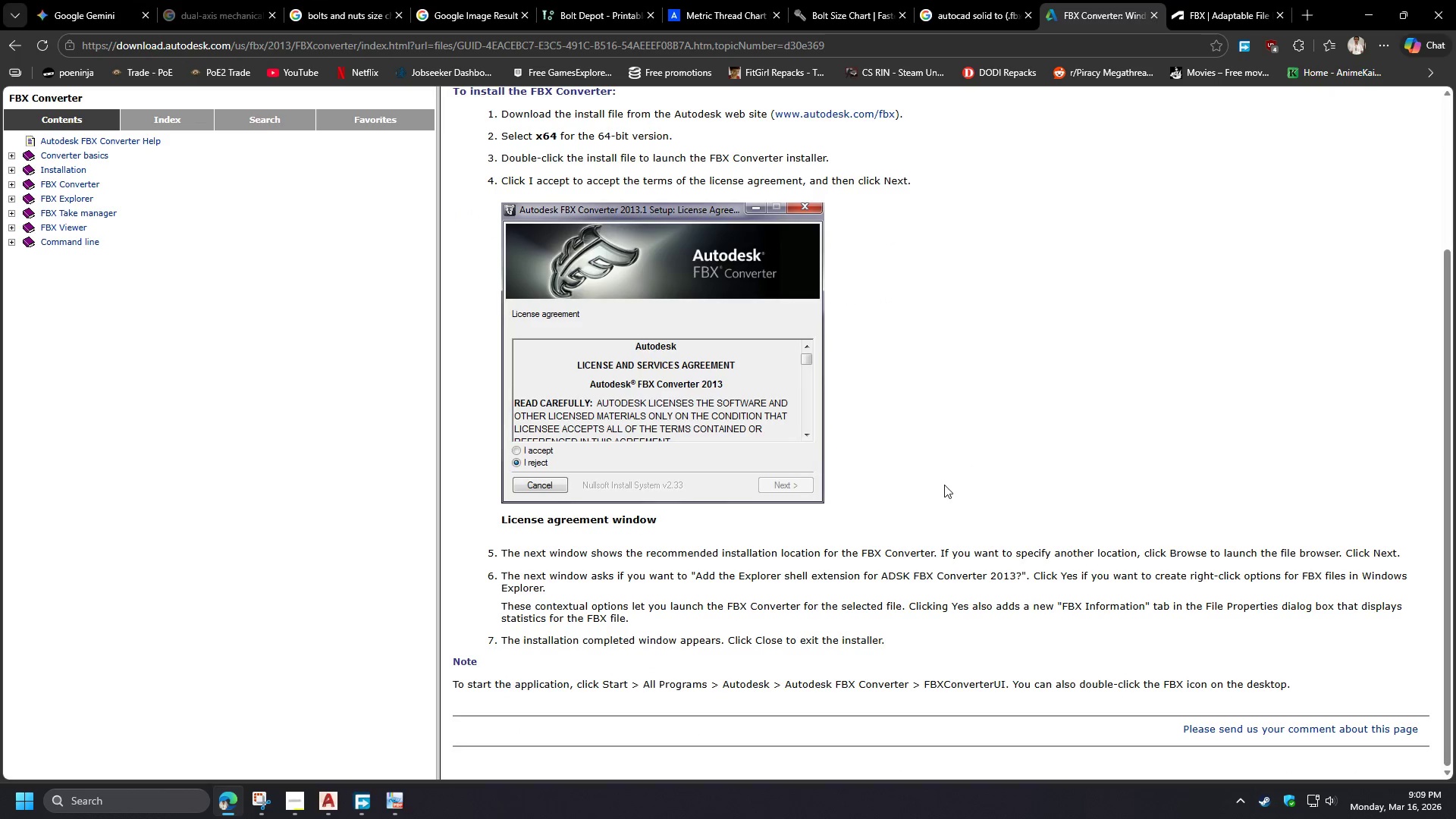 
left_click([1211, 10])
 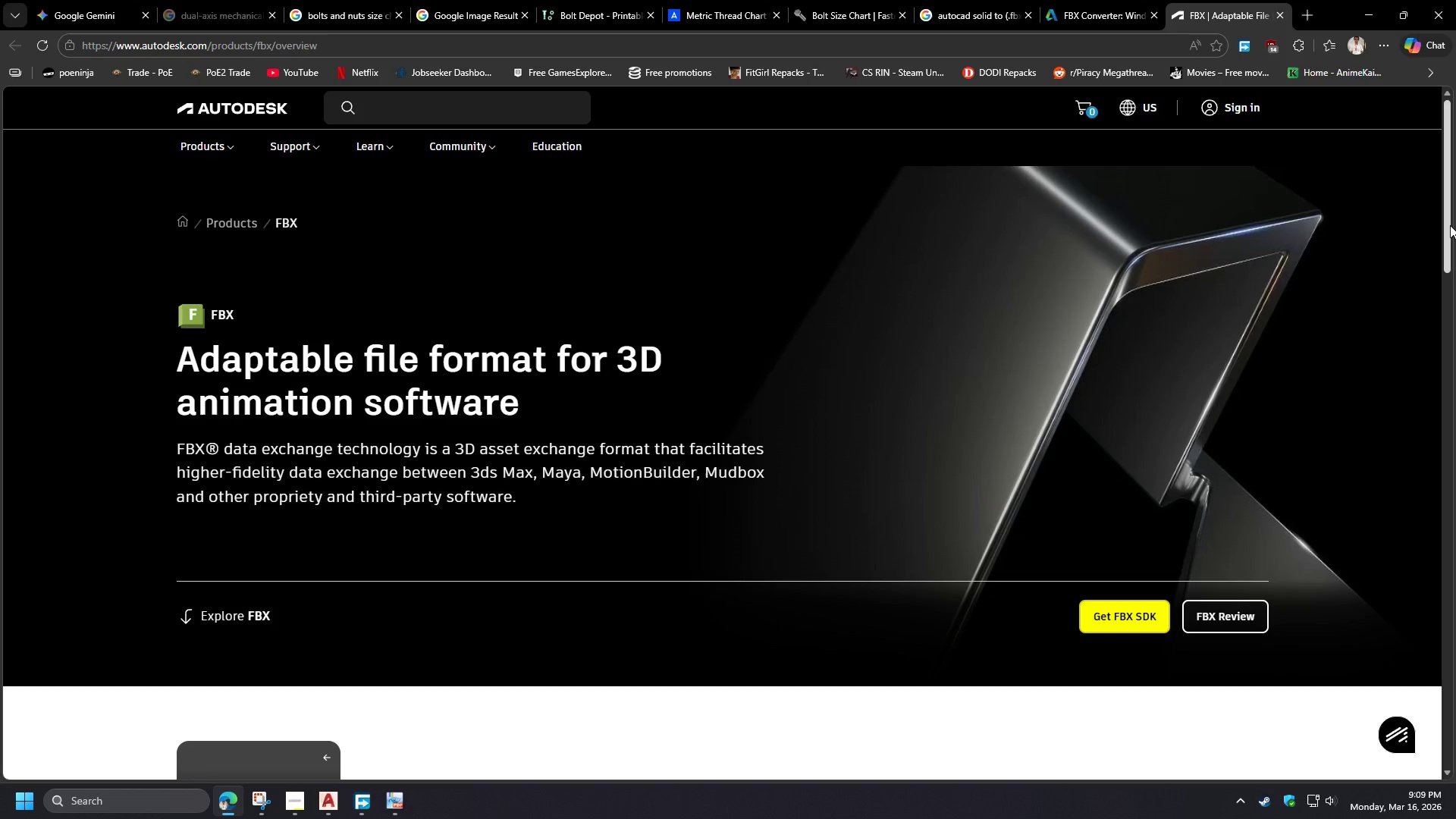 
left_click_drag(start_coordinate=[1450, 225], to_coordinate=[1445, 291])
 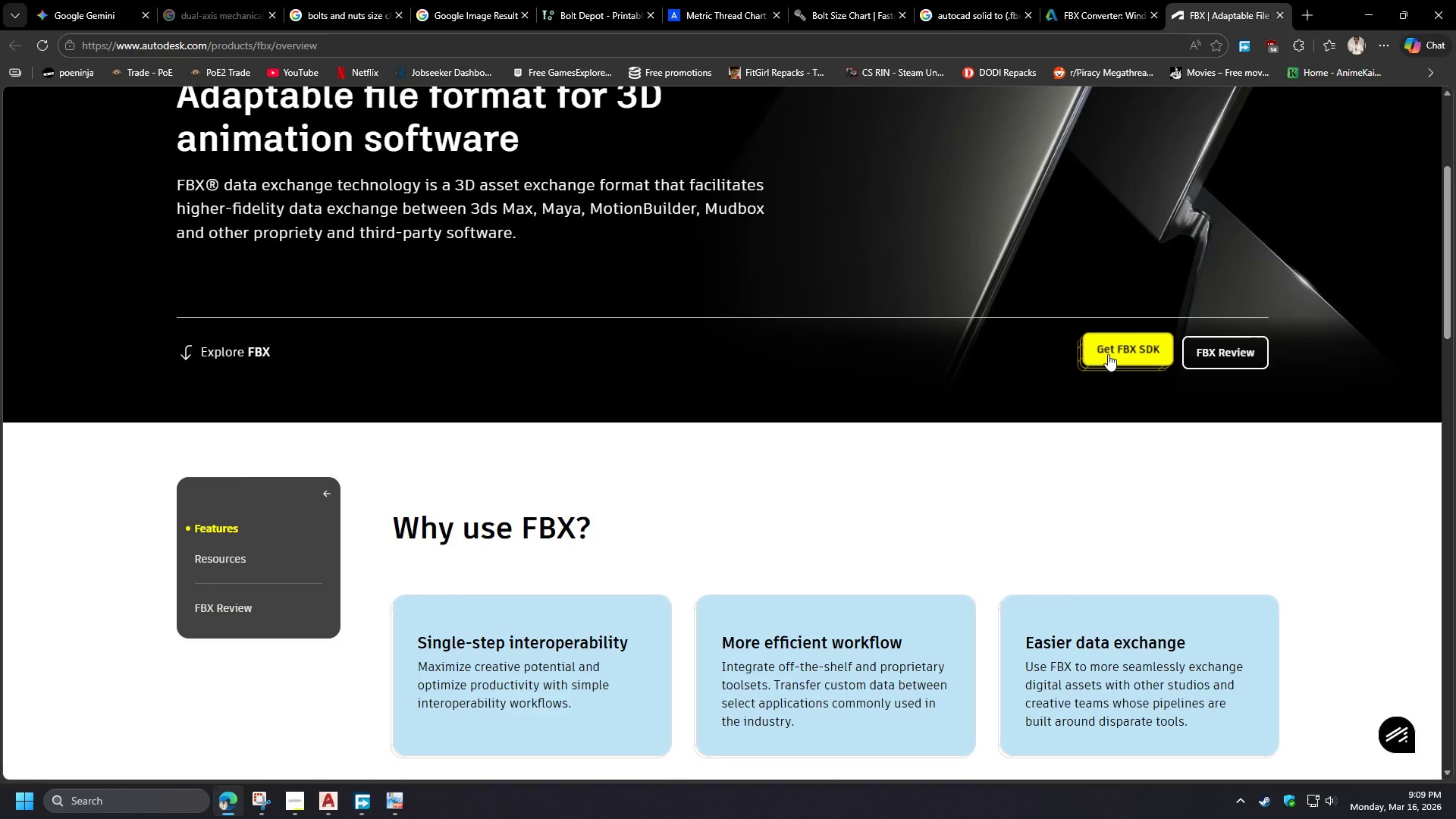 
left_click([1108, 354])
 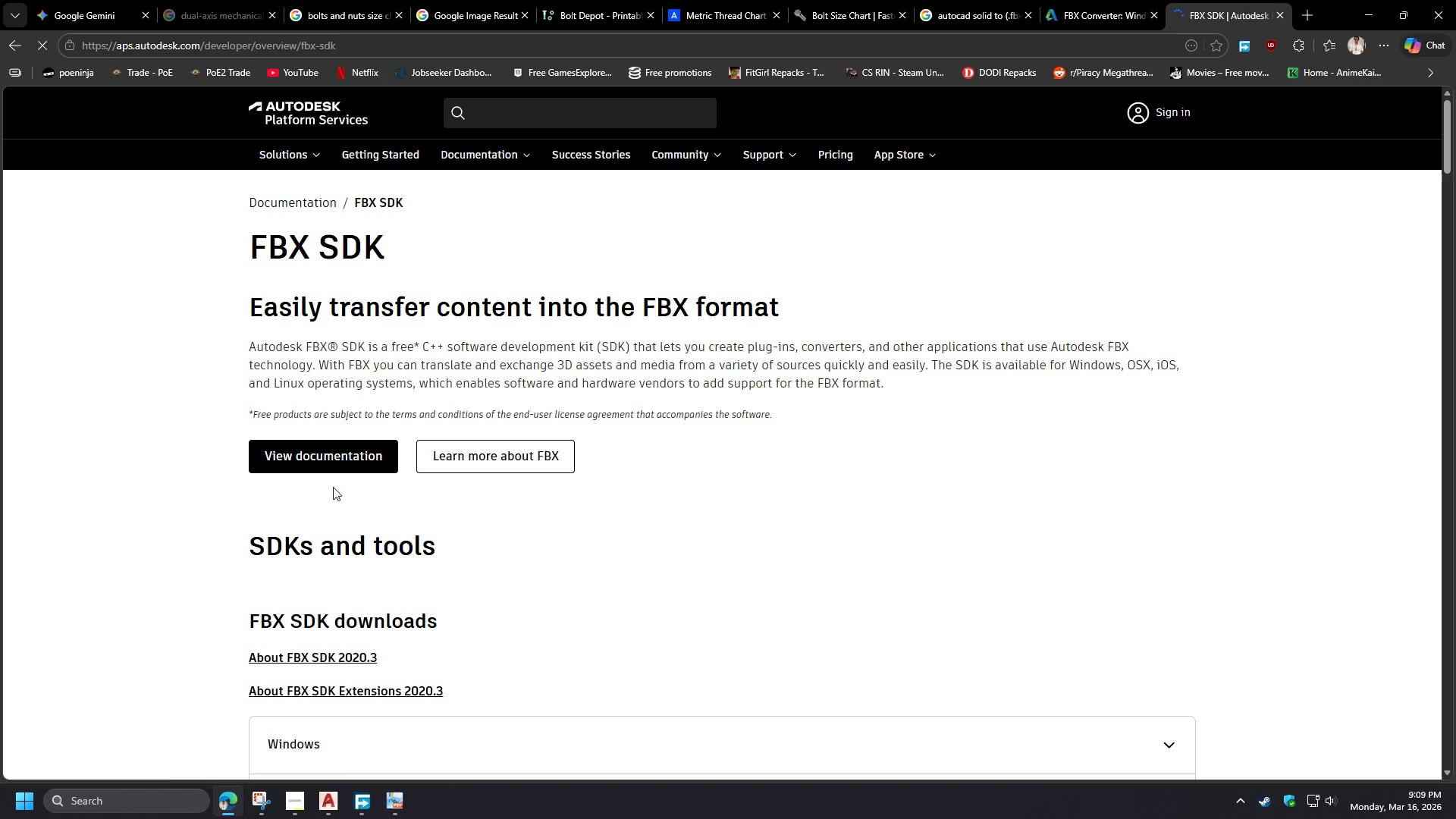 
wait(8.25)
 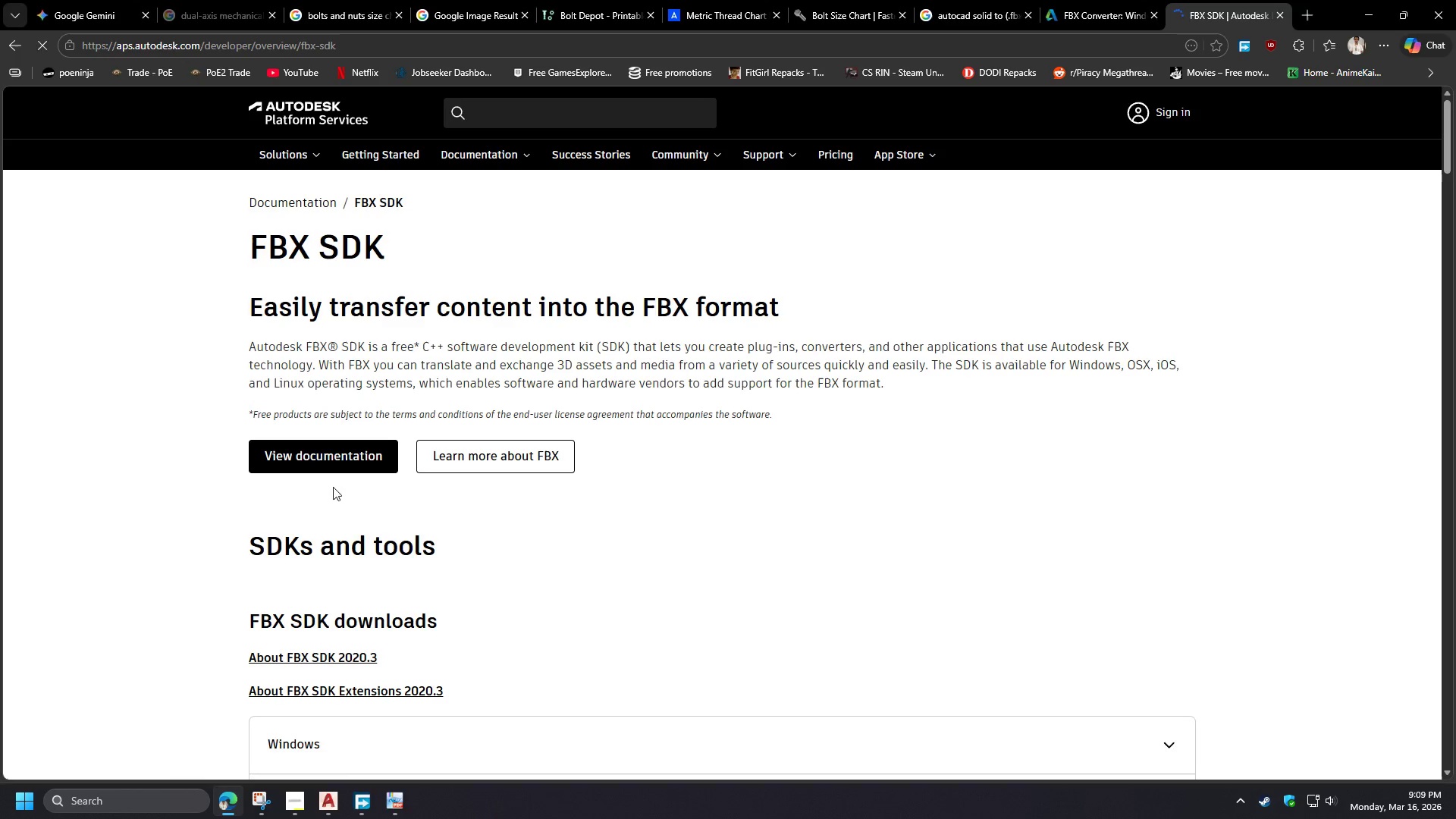 
scroll: coordinate [224, 691], scroll_direction: down, amount: 2.0
 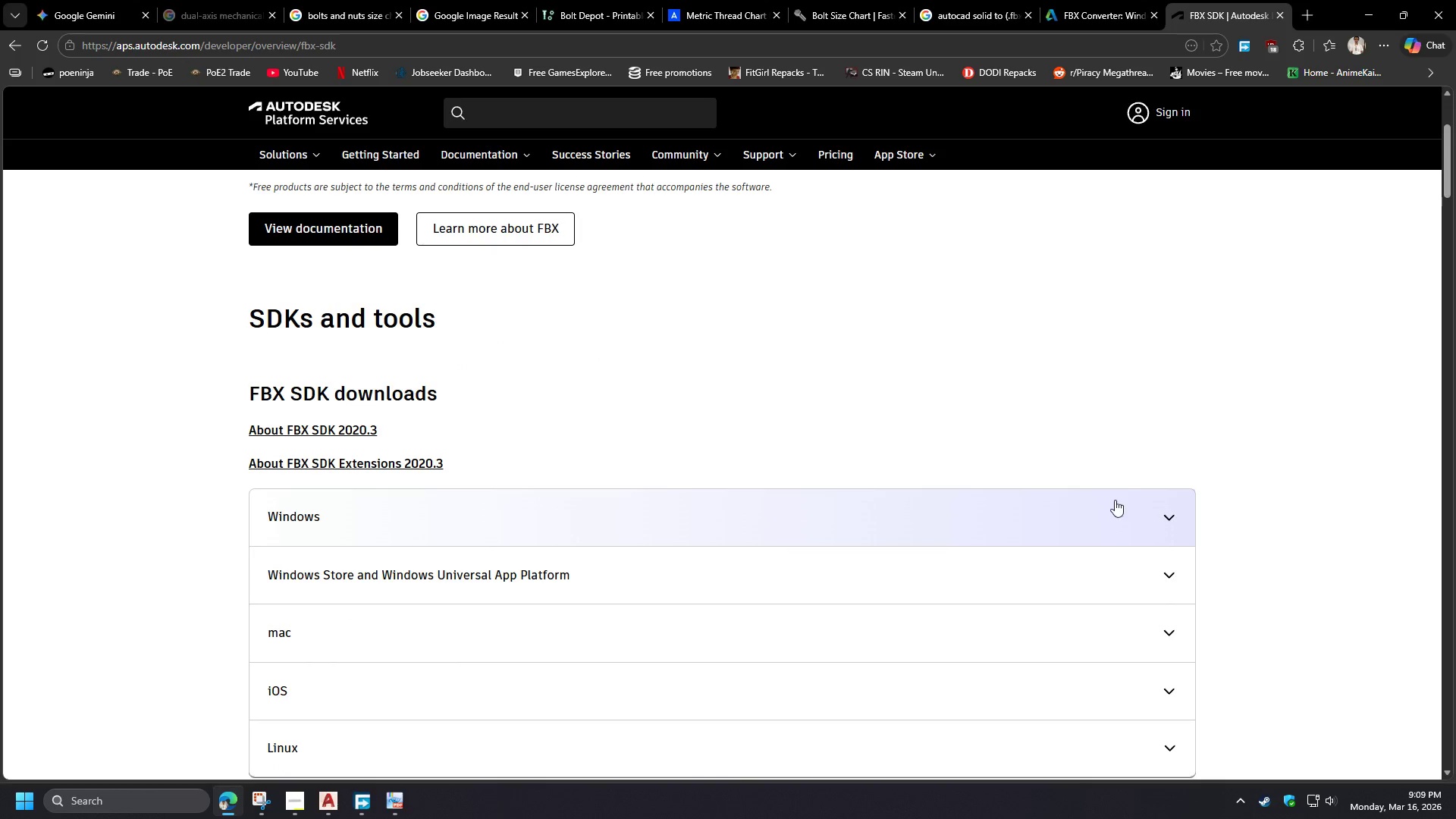 
left_click([1154, 516])
 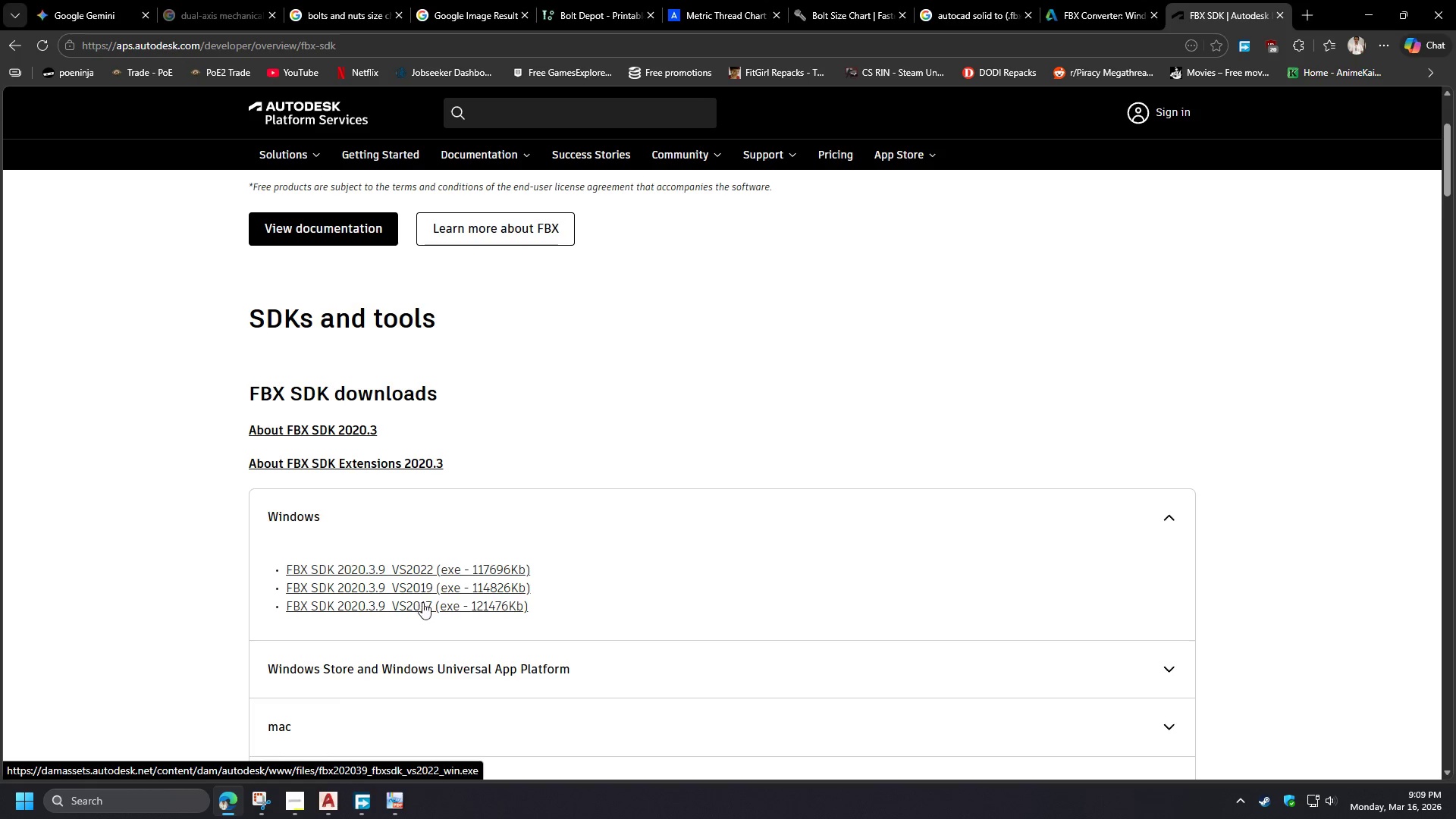 
wait(8.31)
 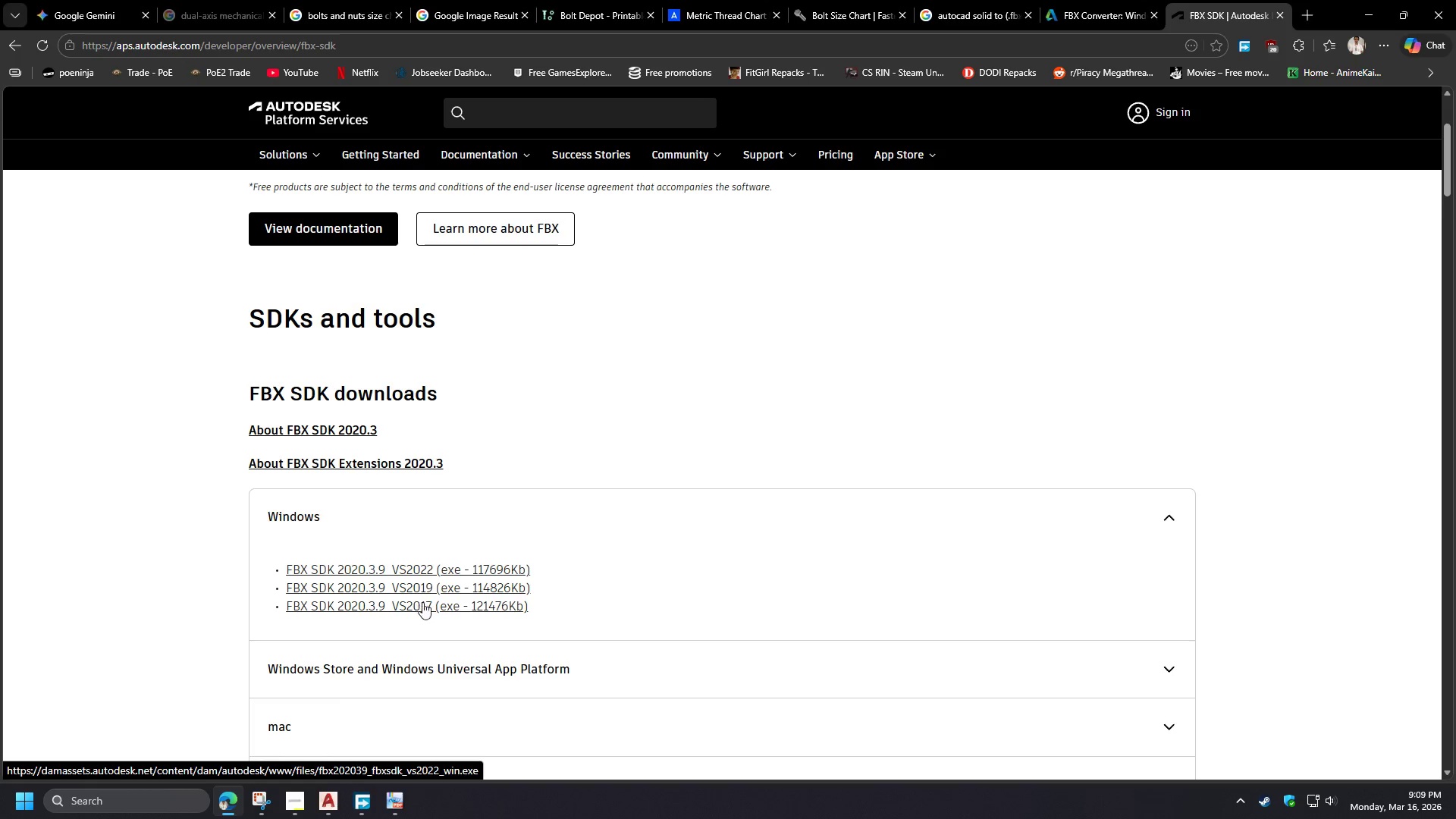 
left_click([416, 566])
 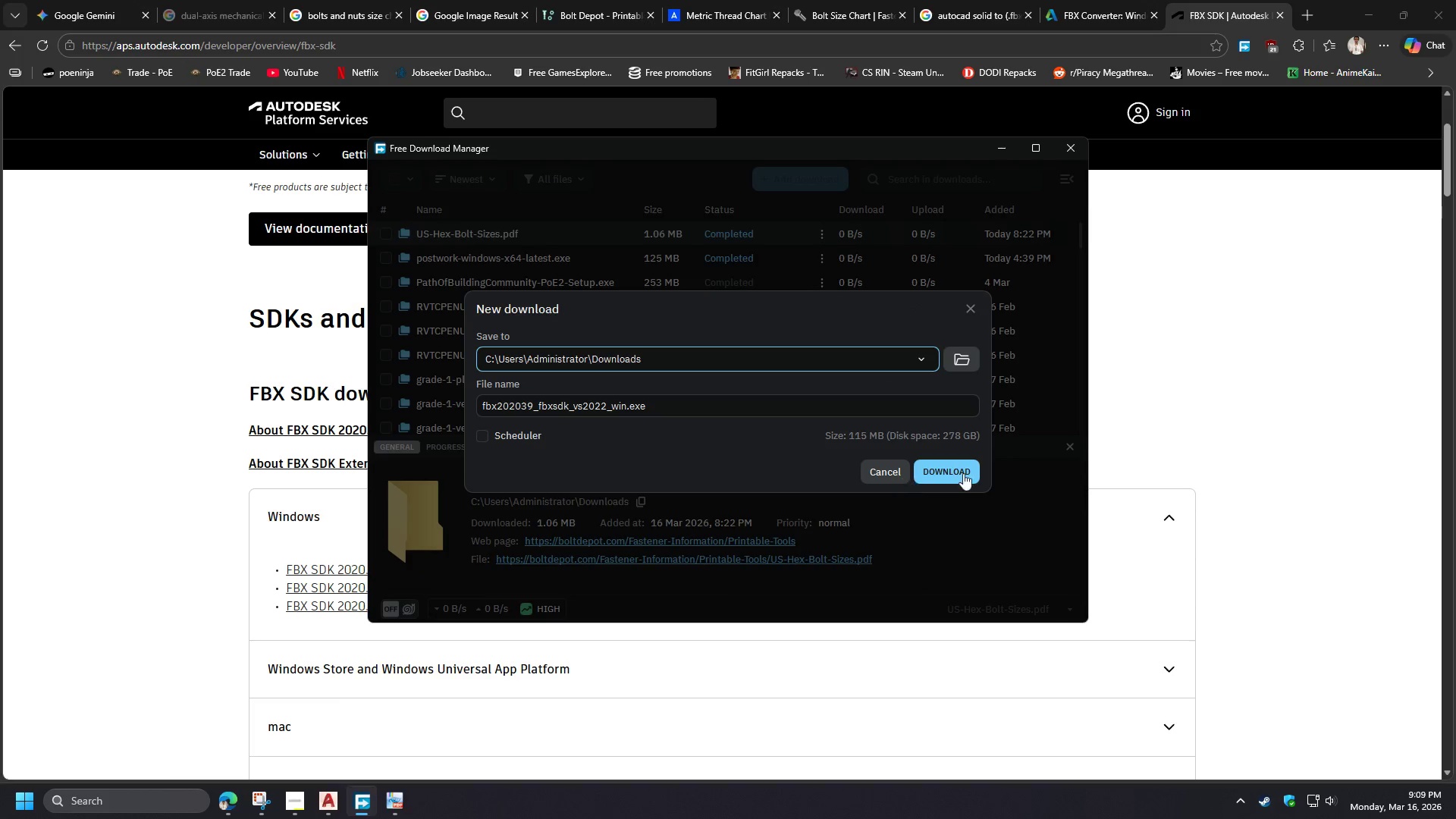 
left_click([960, 464])
 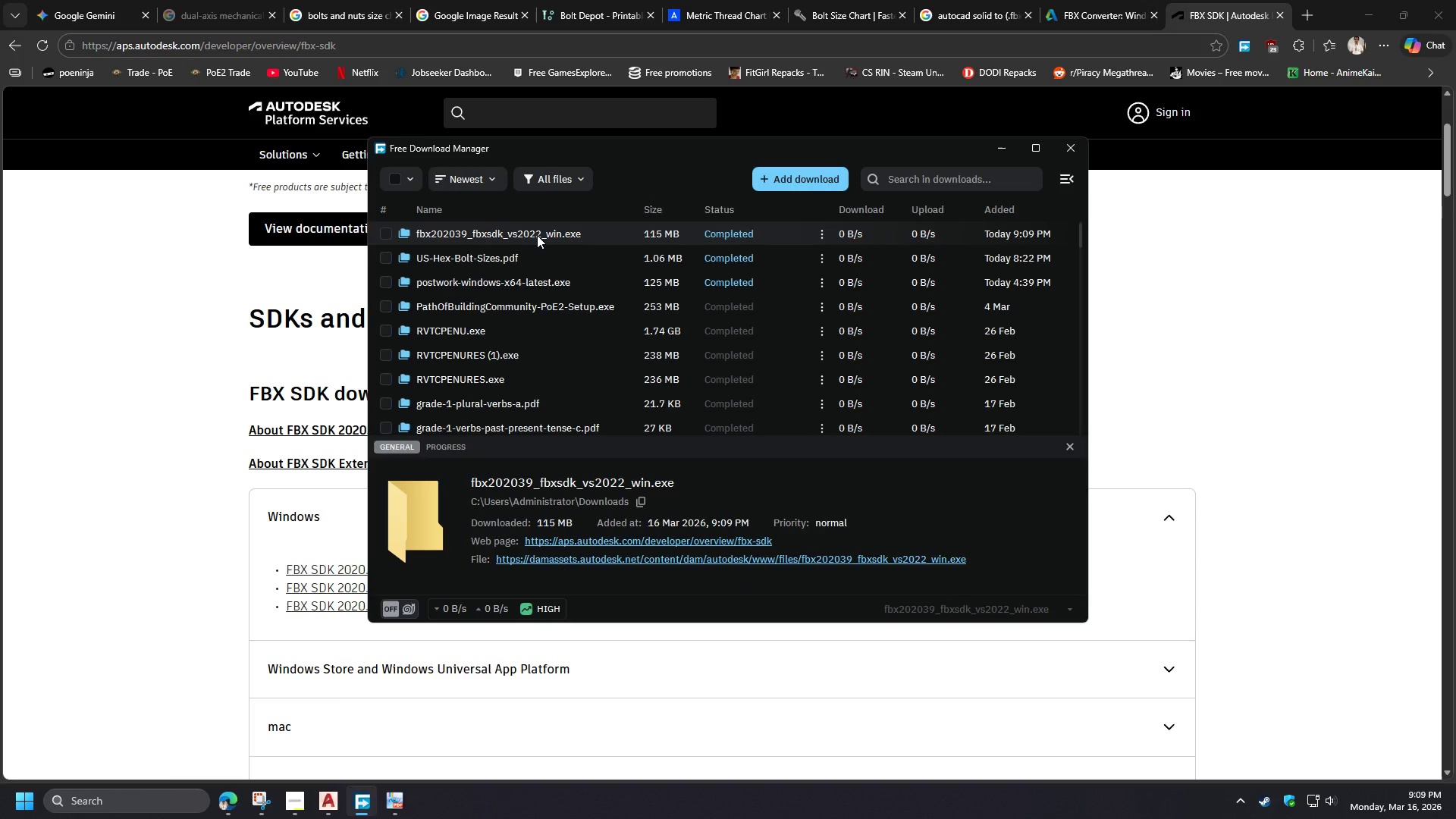 
double_click([537, 235])
 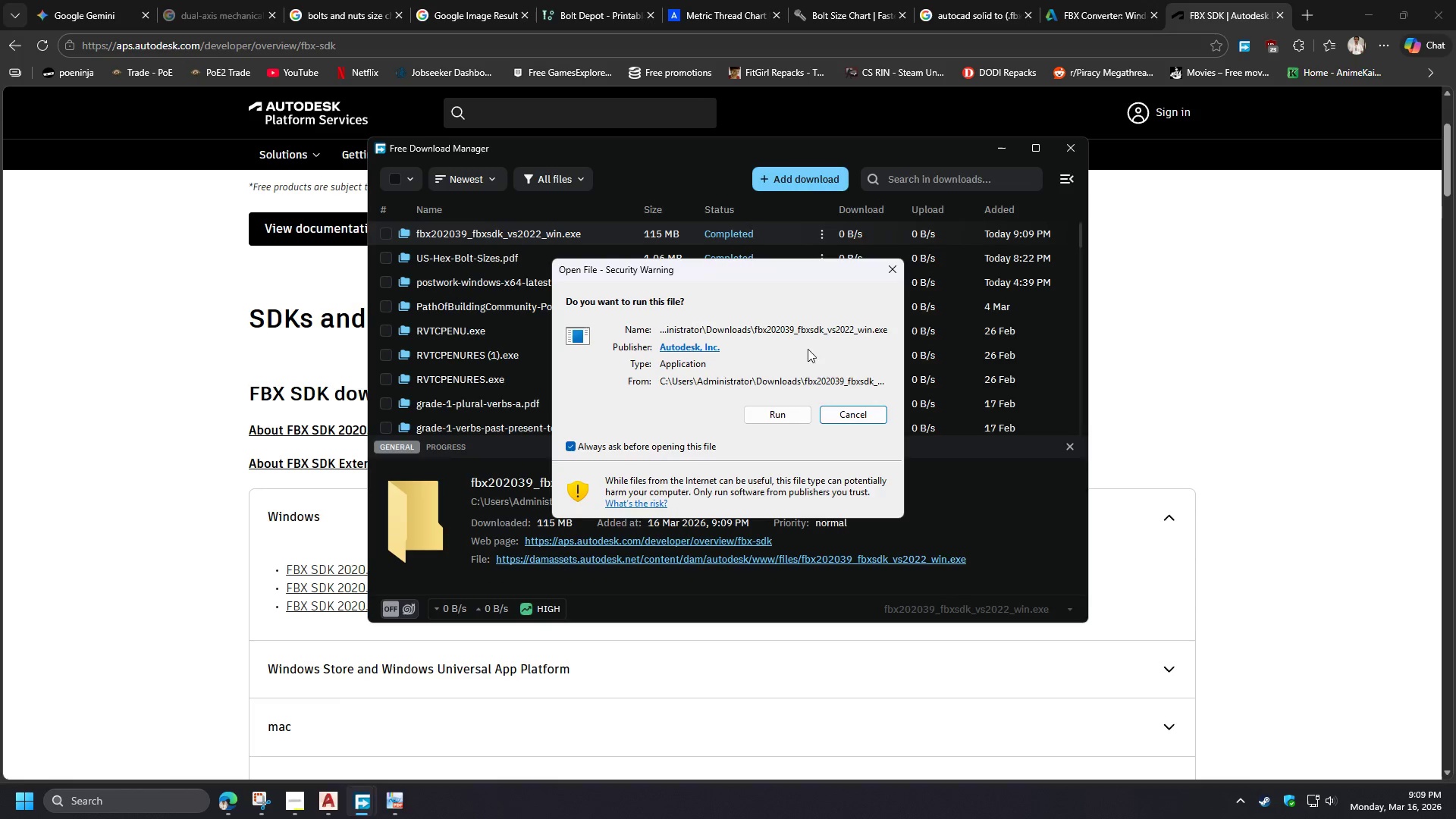 
left_click([785, 406])
 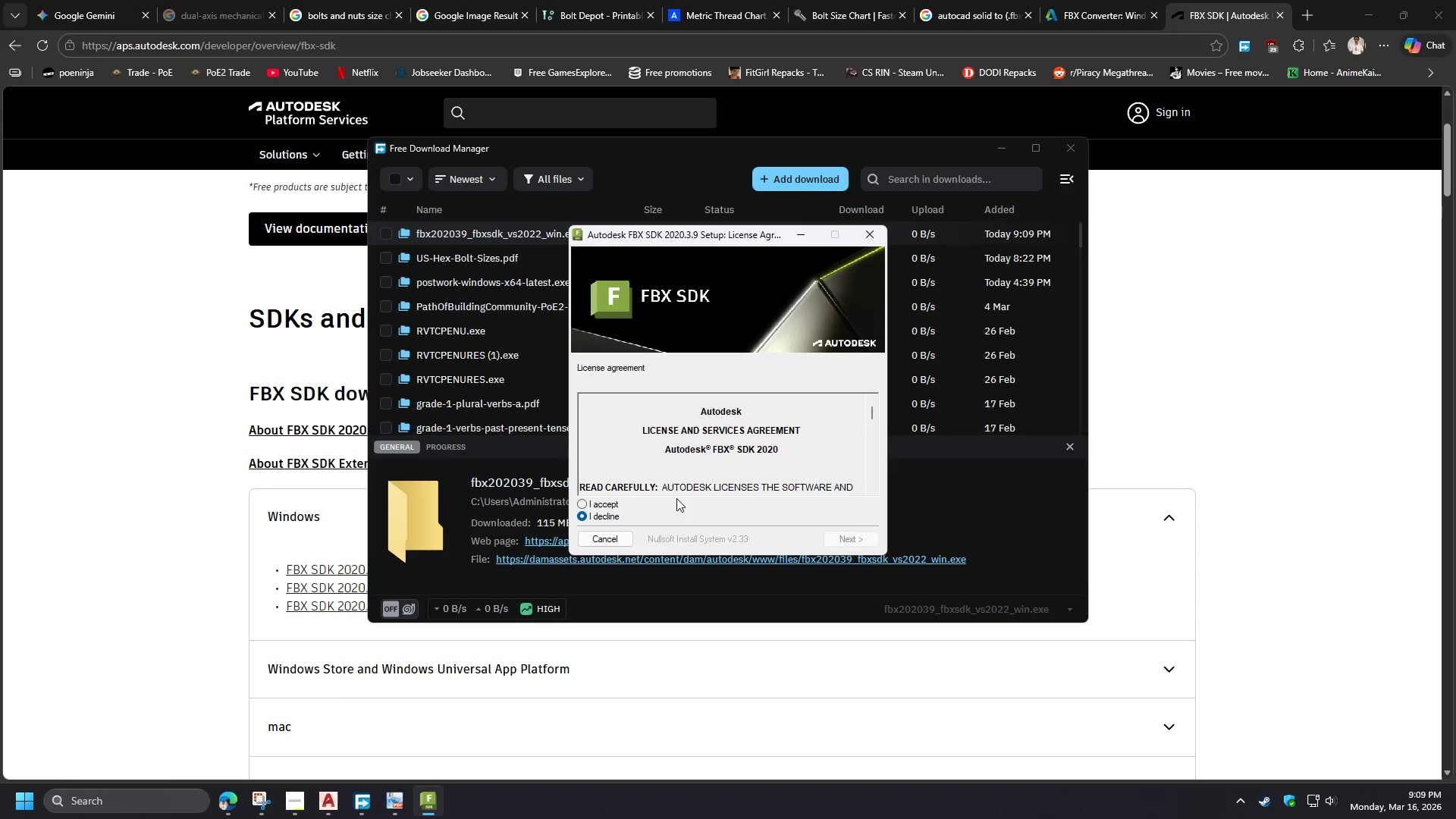 
left_click([608, 507])
 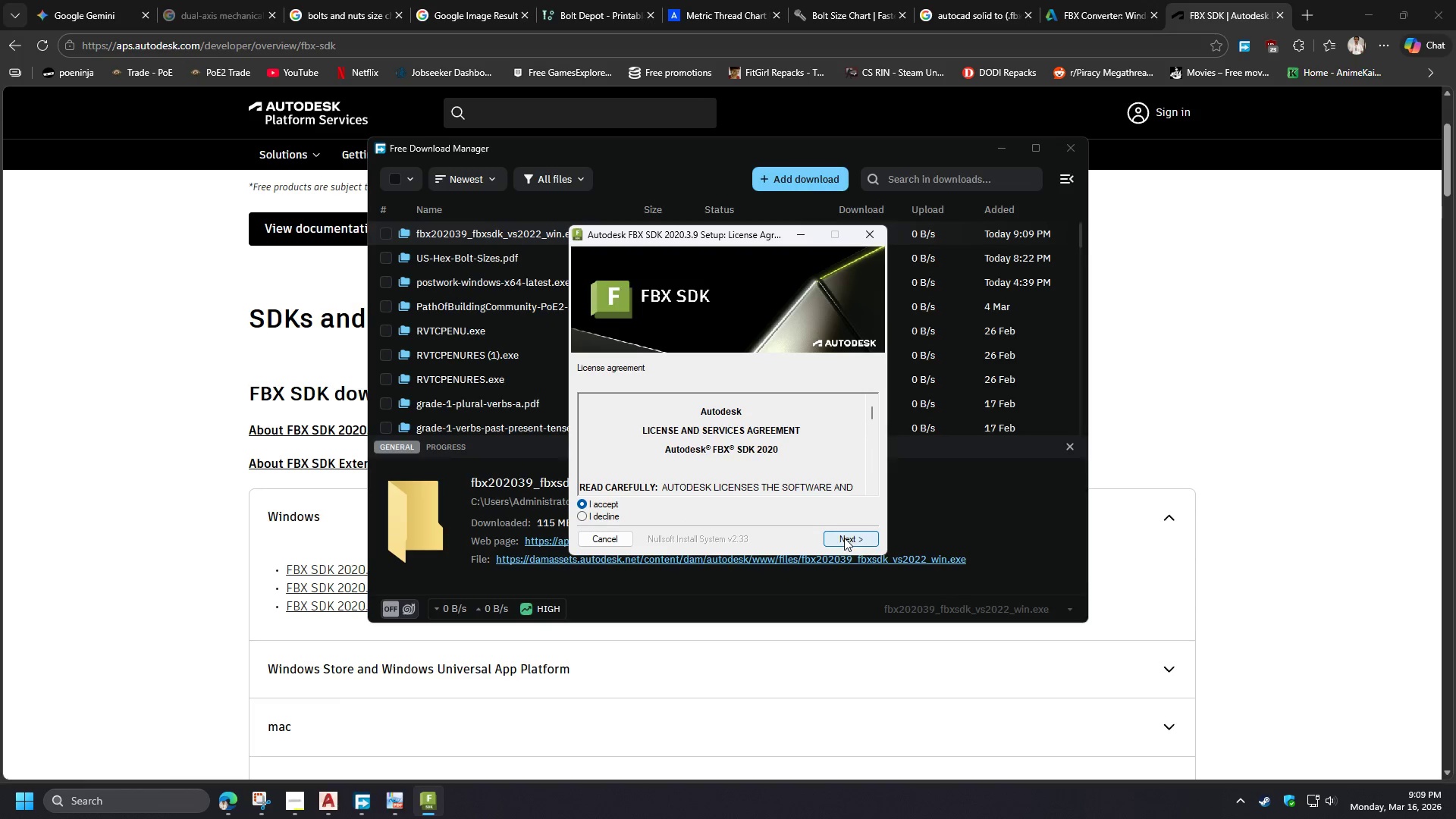 
left_click([845, 538])
 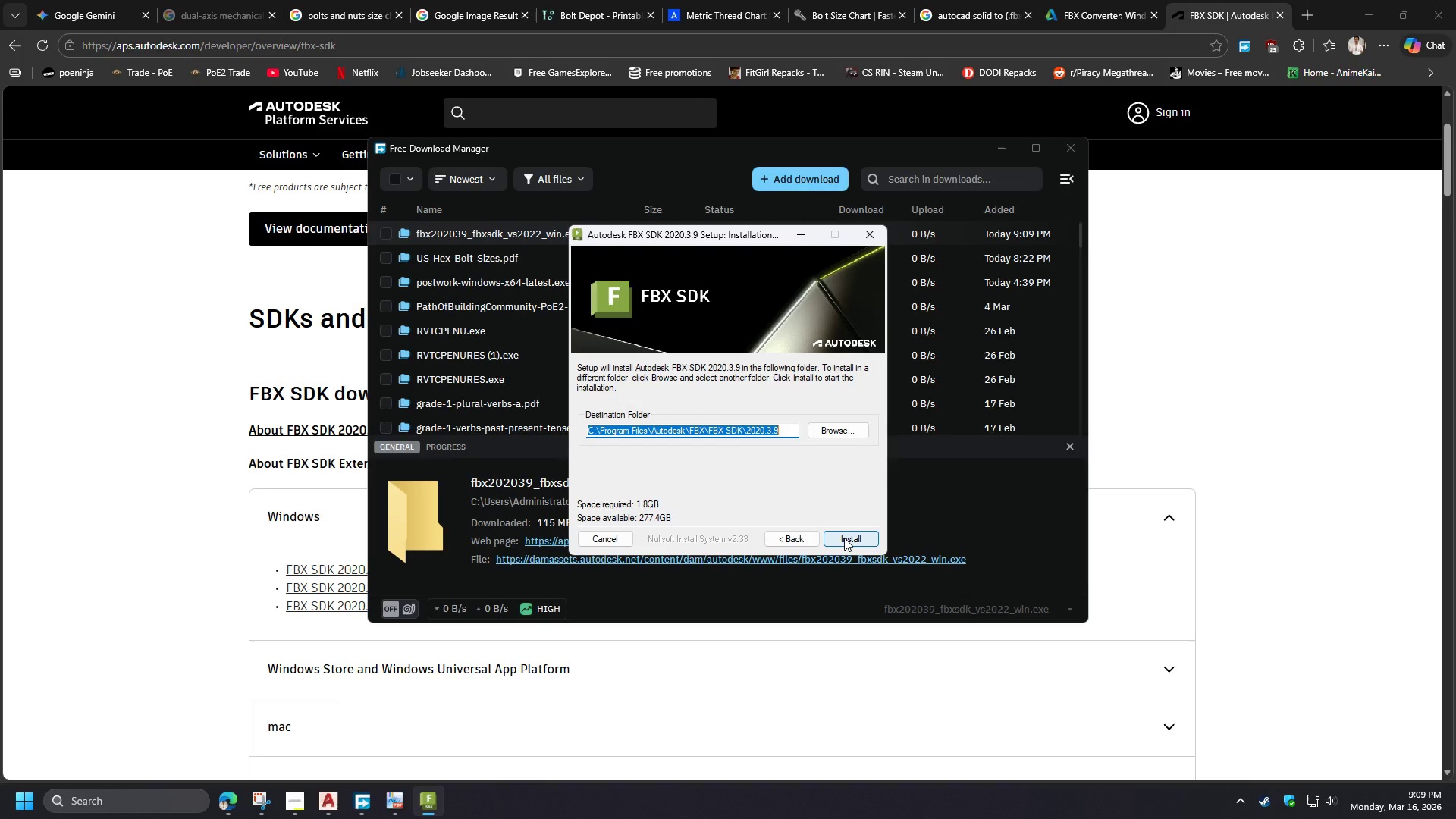 
left_click([844, 538])
 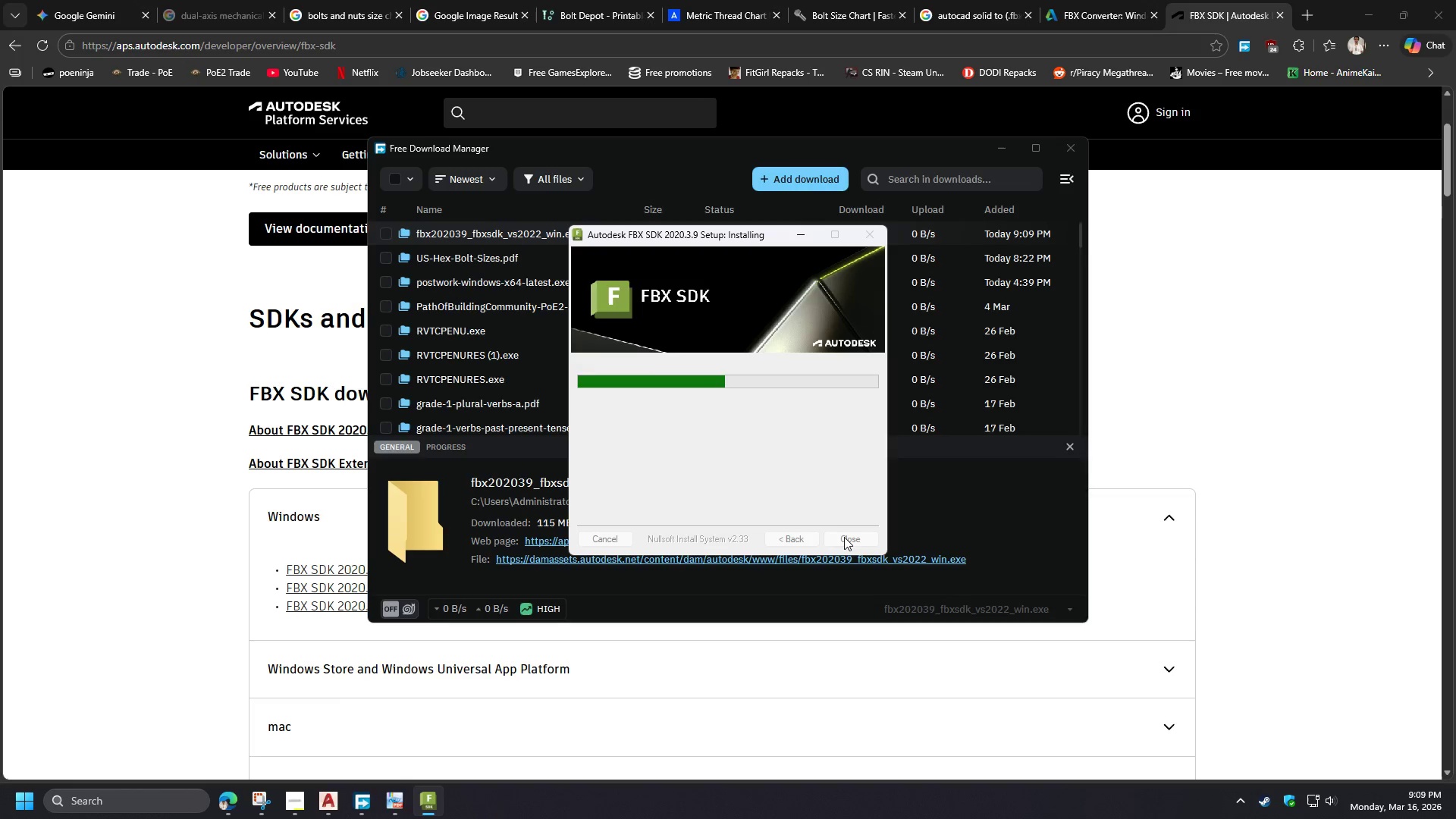 
wait(6.17)
 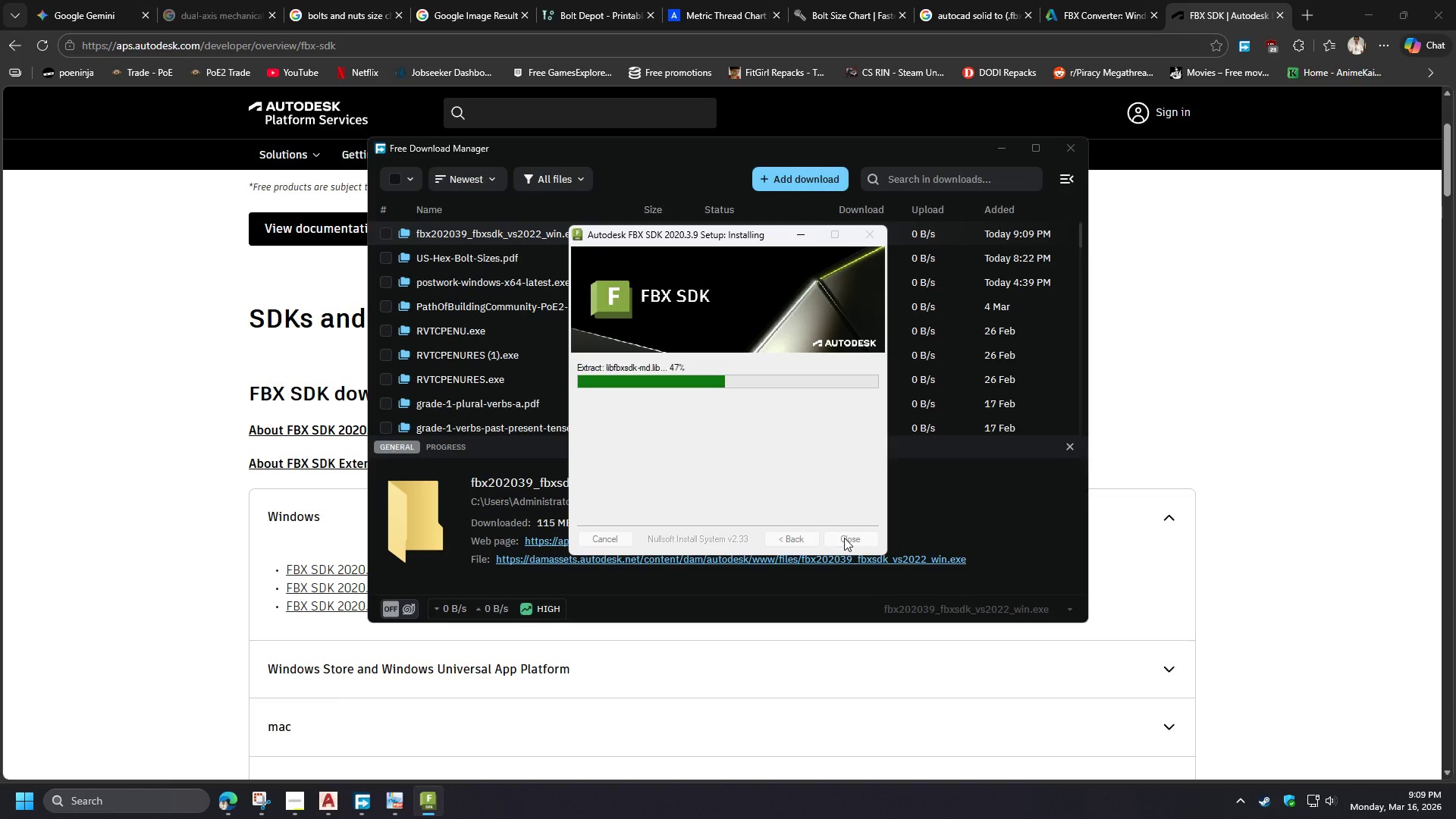 
left_click([24, 814])
 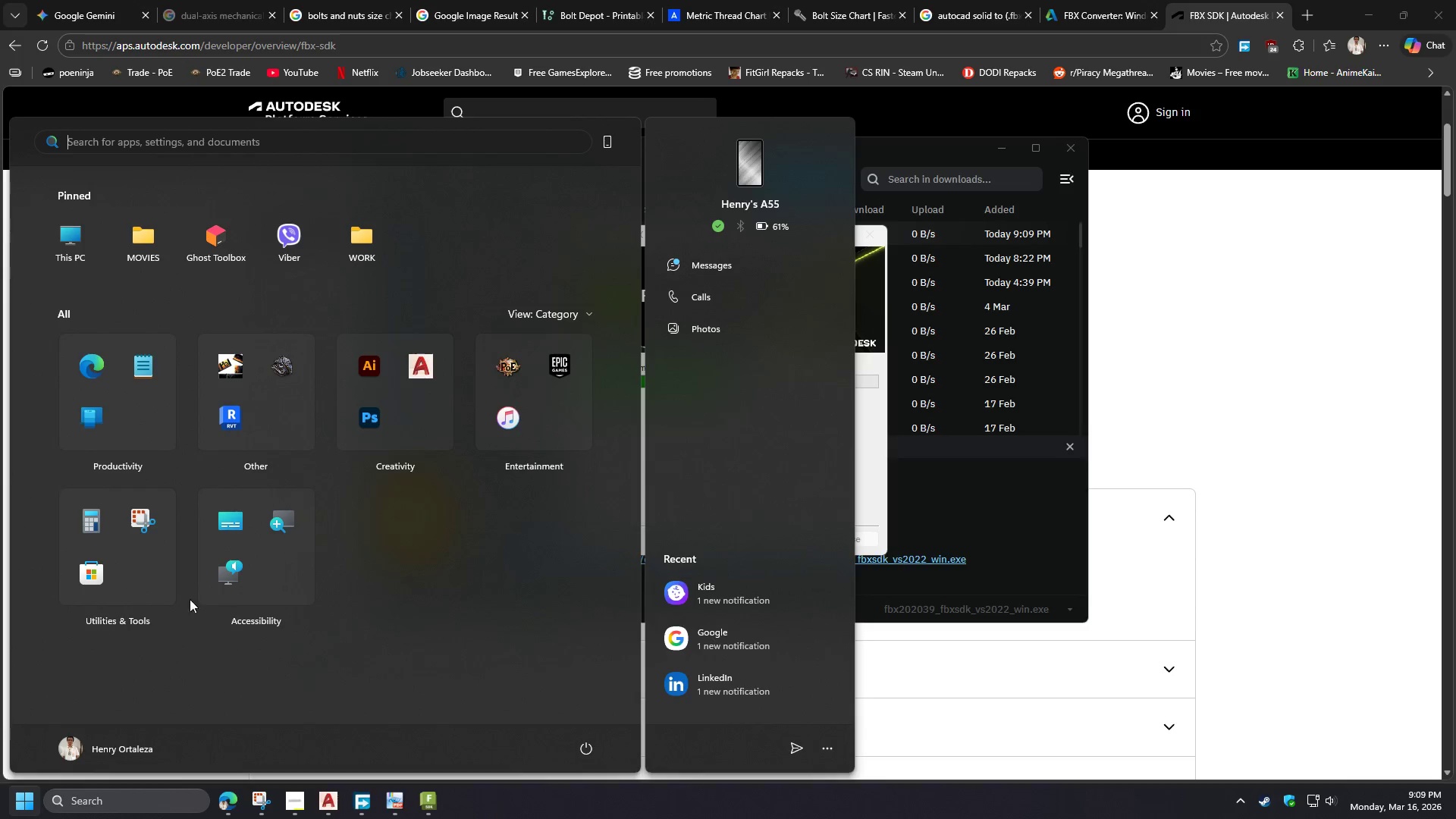 
mouse_move([391, 260])
 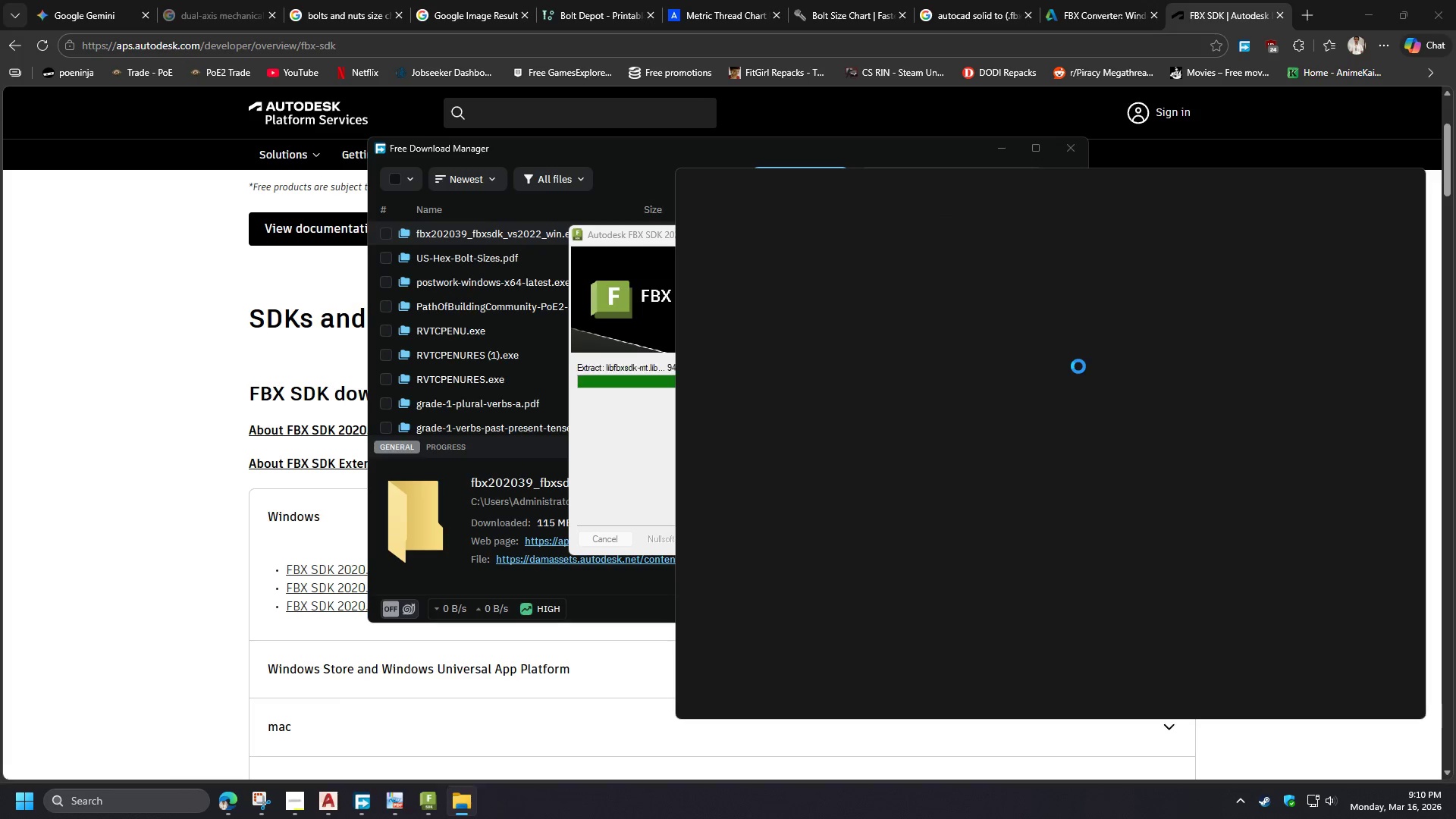 
wait(8.04)
 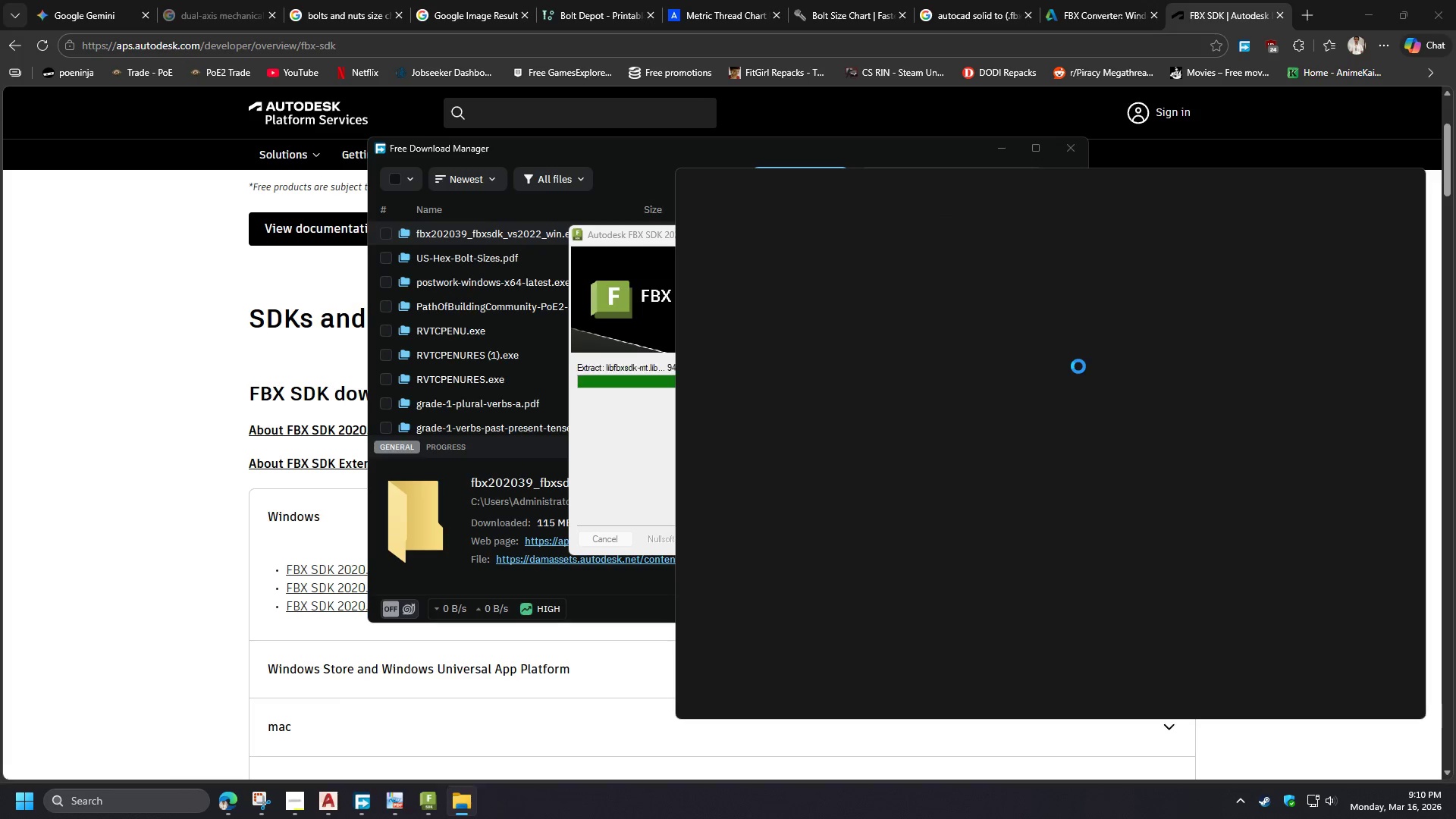 
double_click([984, 369])
 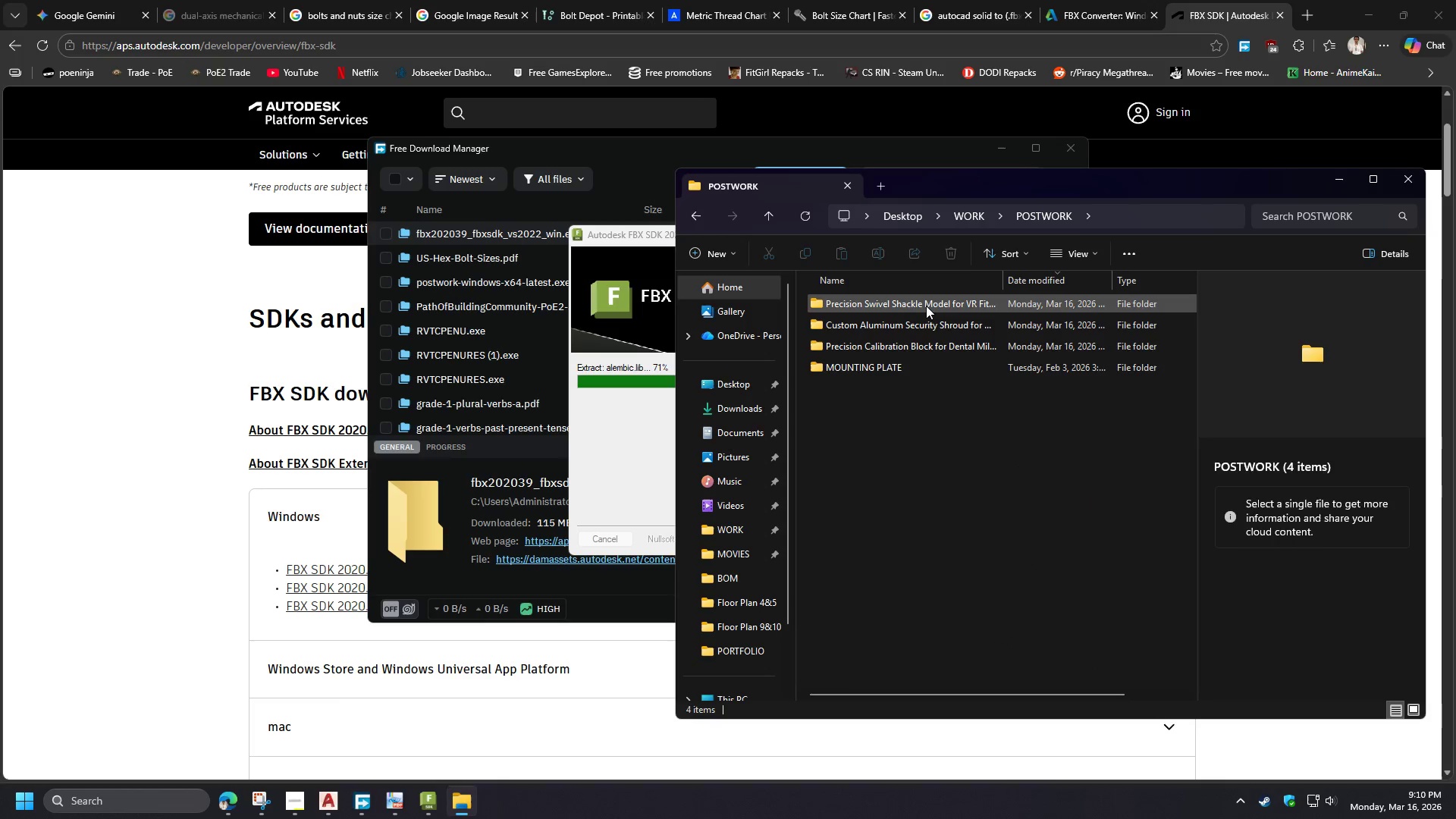 
double_click([926, 306])
 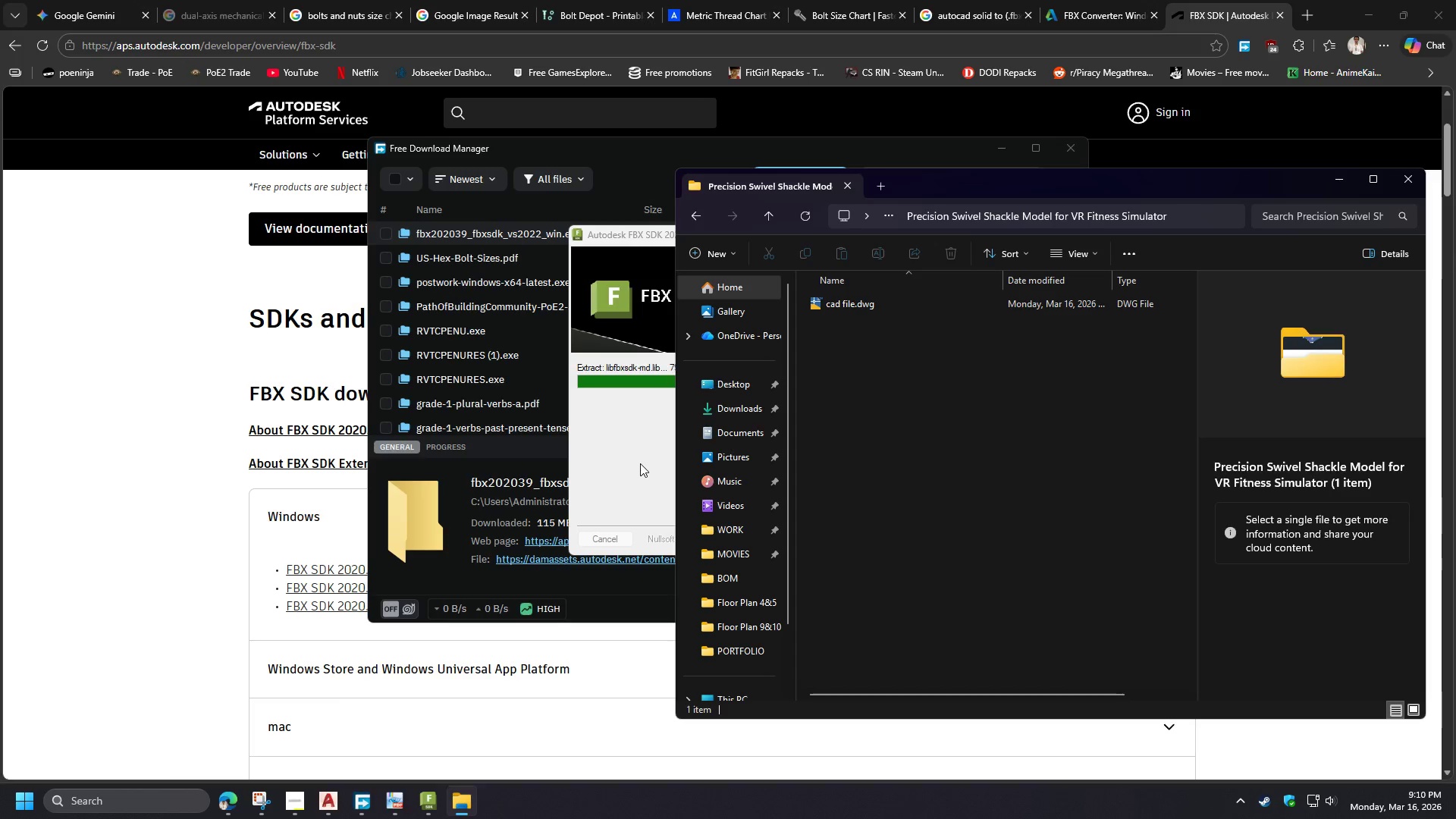 
wait(7.05)
 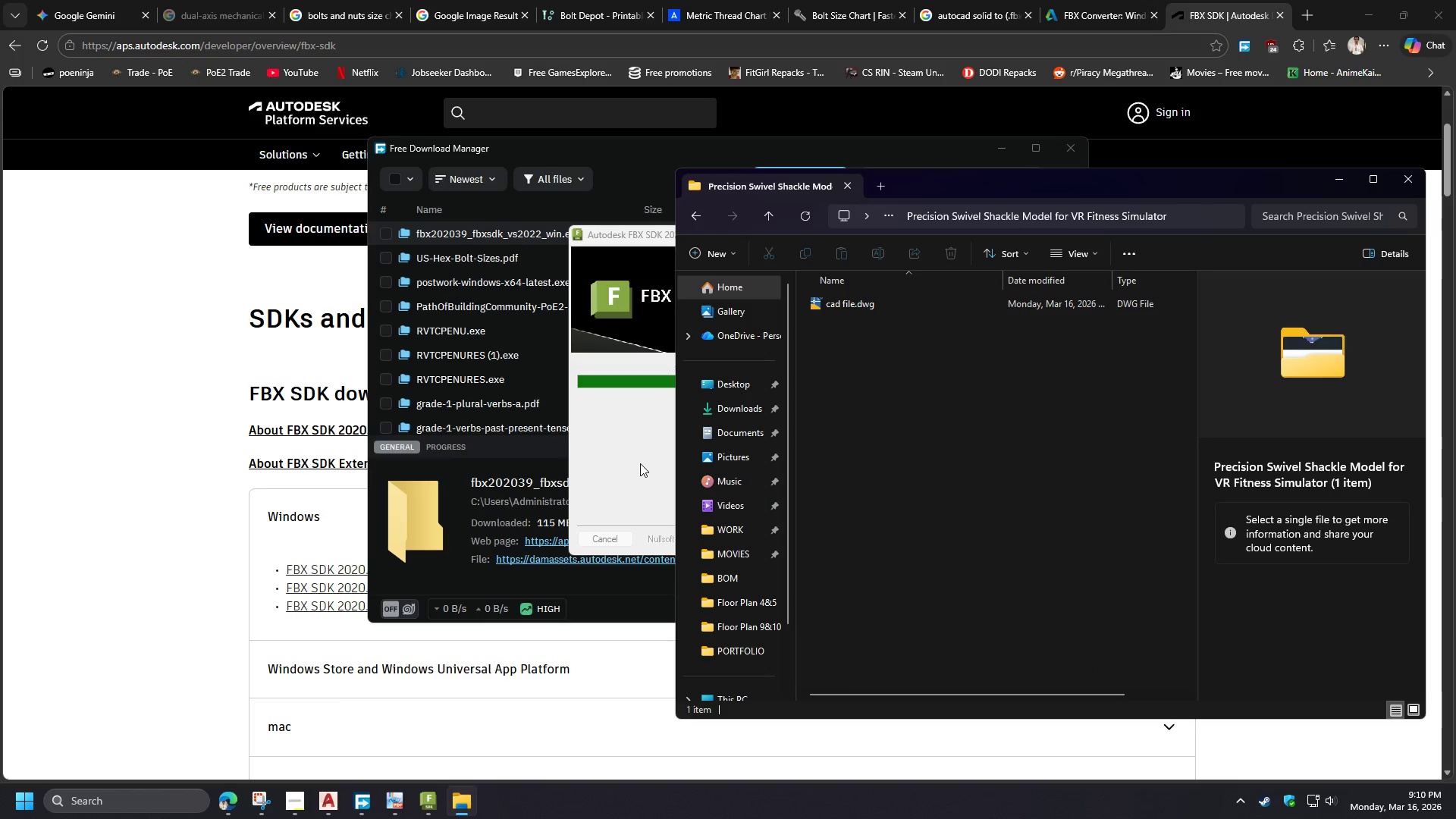 
left_click([640, 463])
 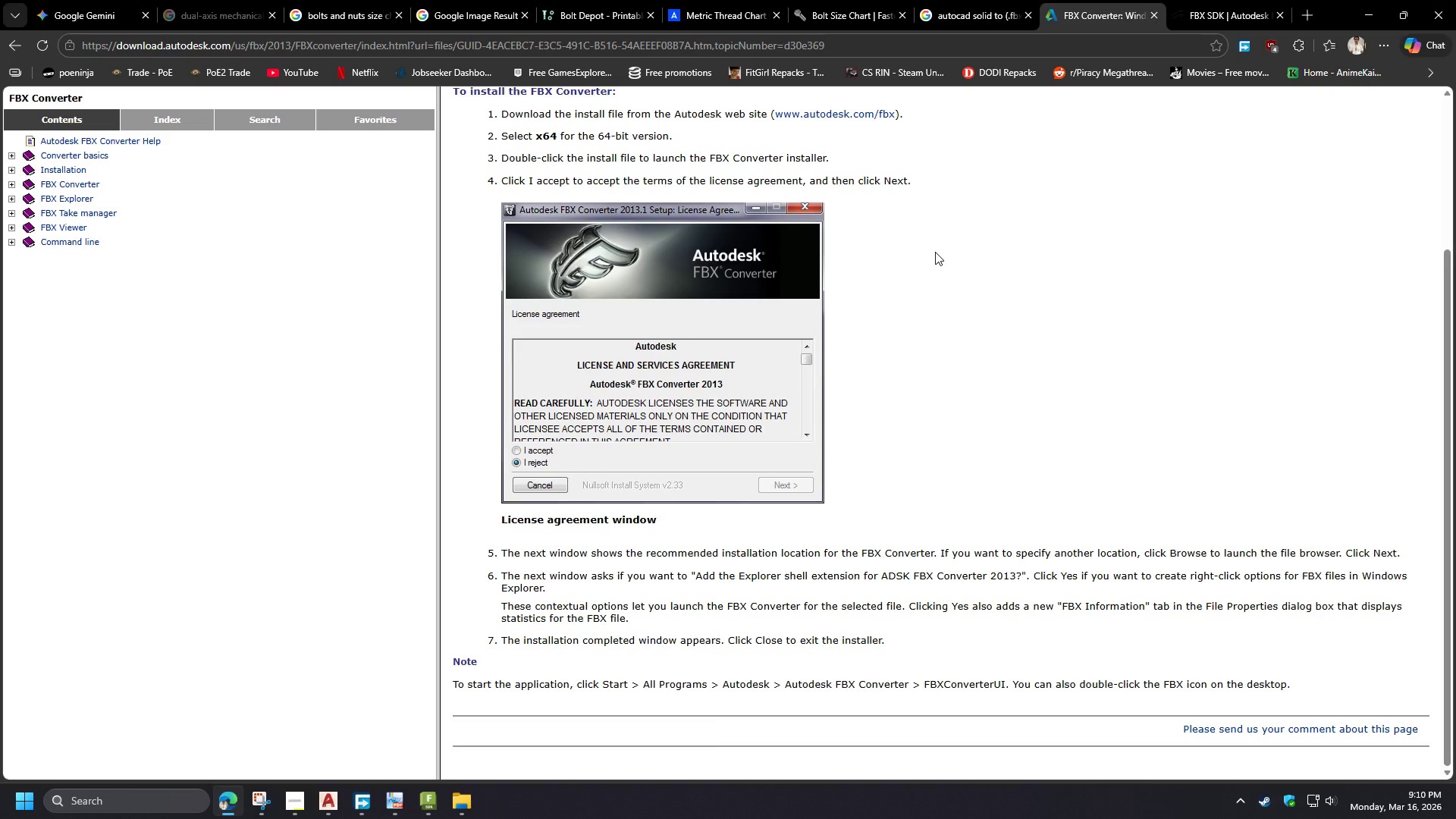 
wait(20.22)
 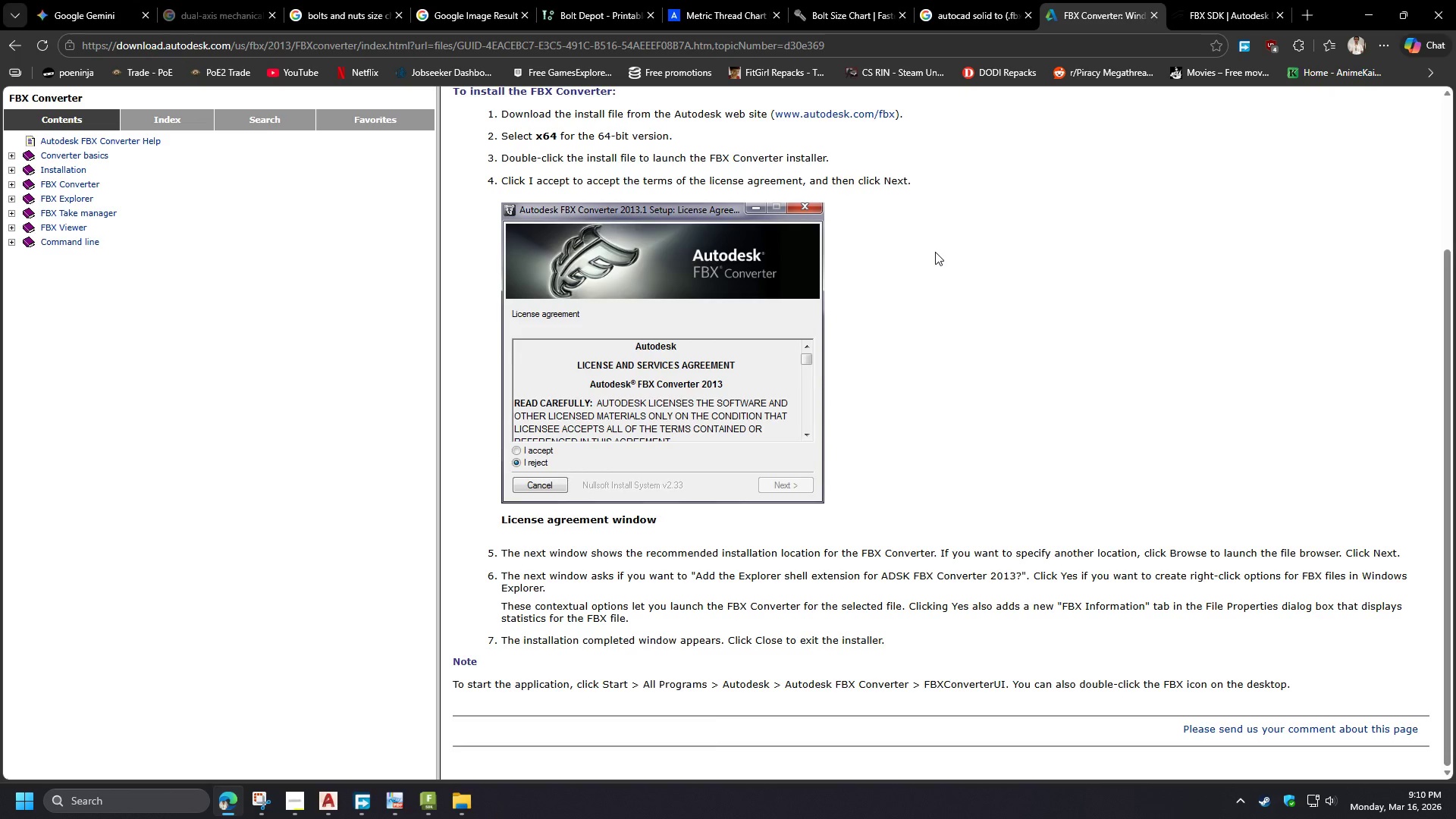 
left_click([461, 801])
 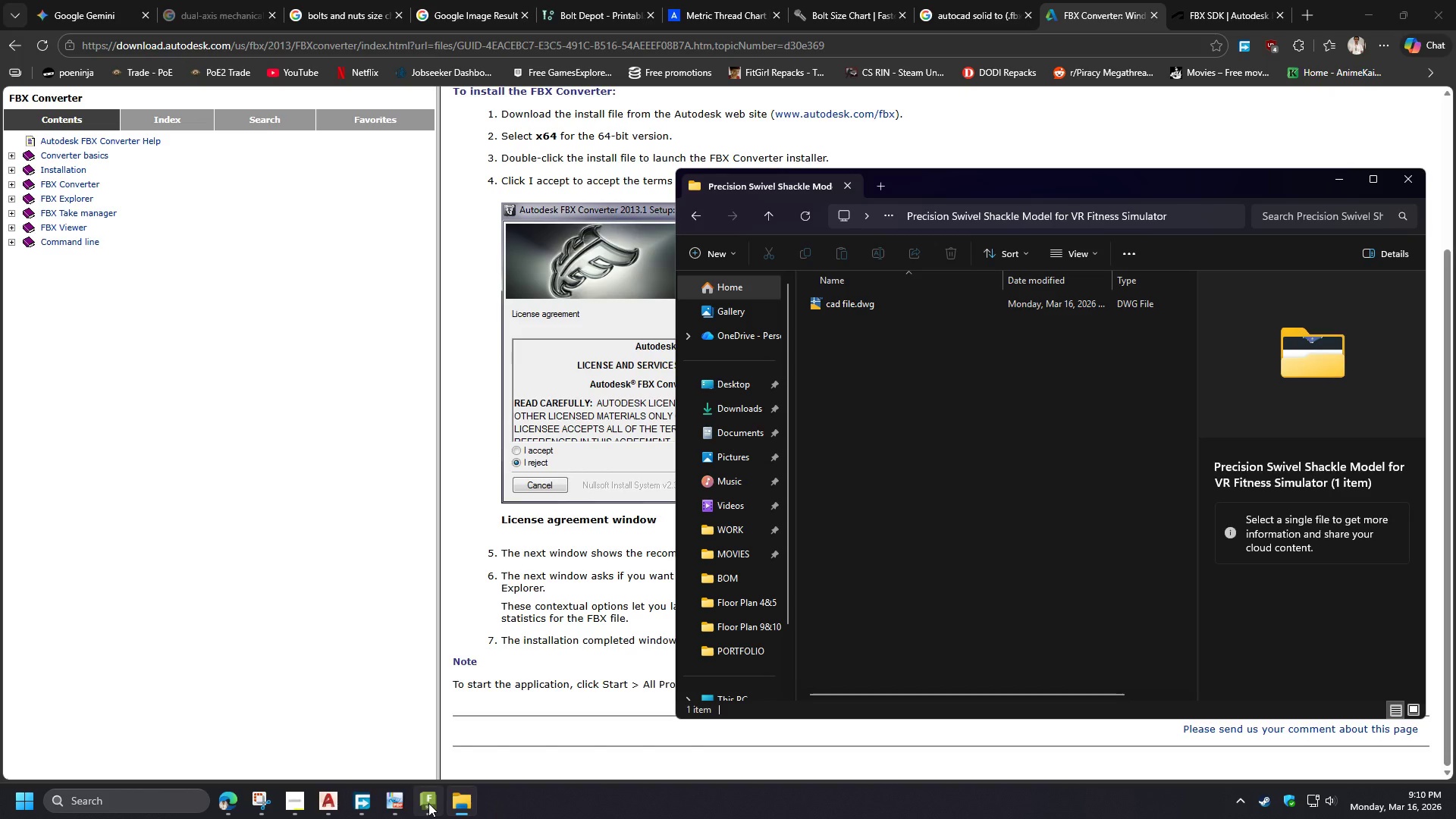 
left_click([428, 803])
 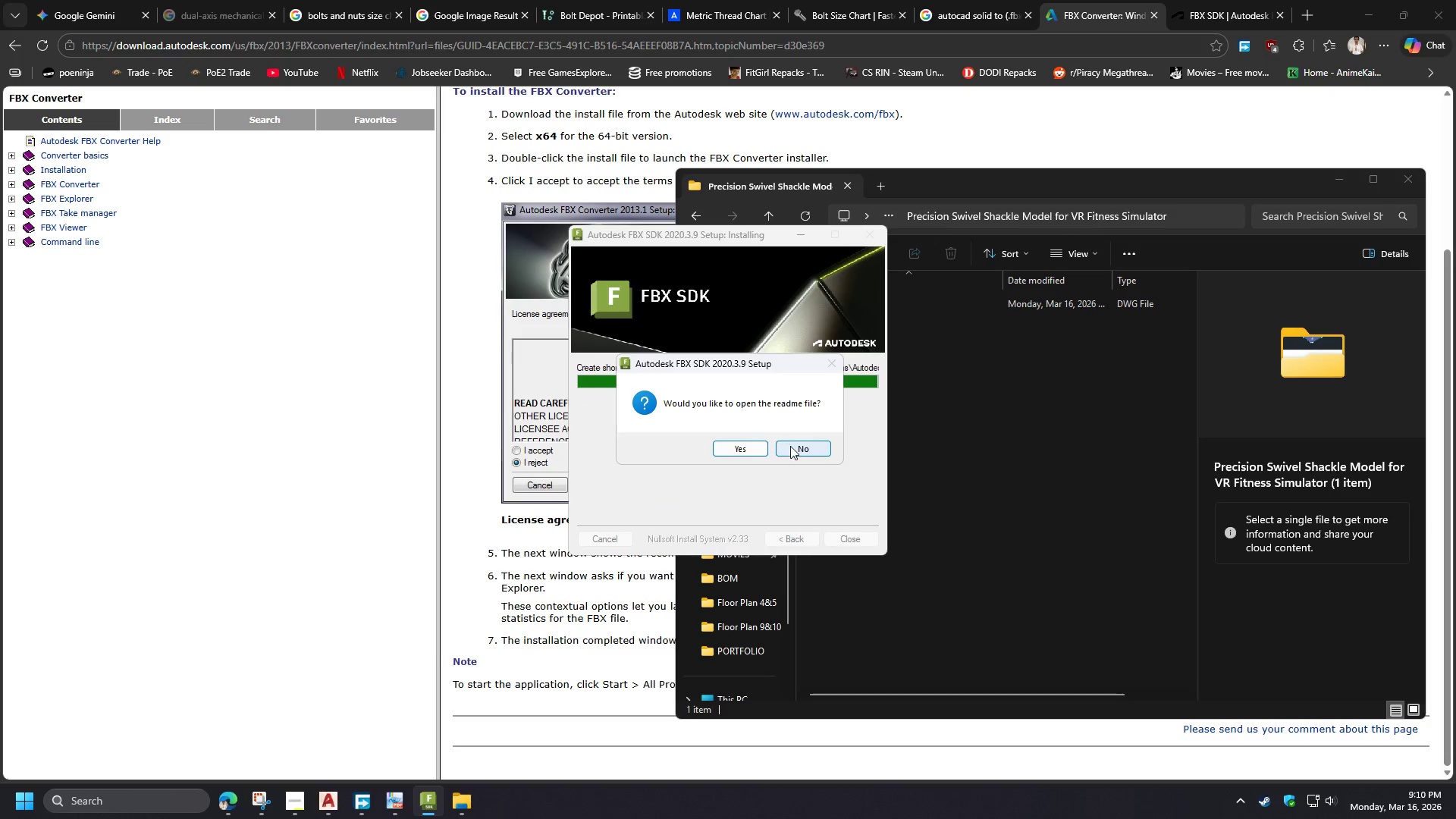 
left_click([791, 447])
 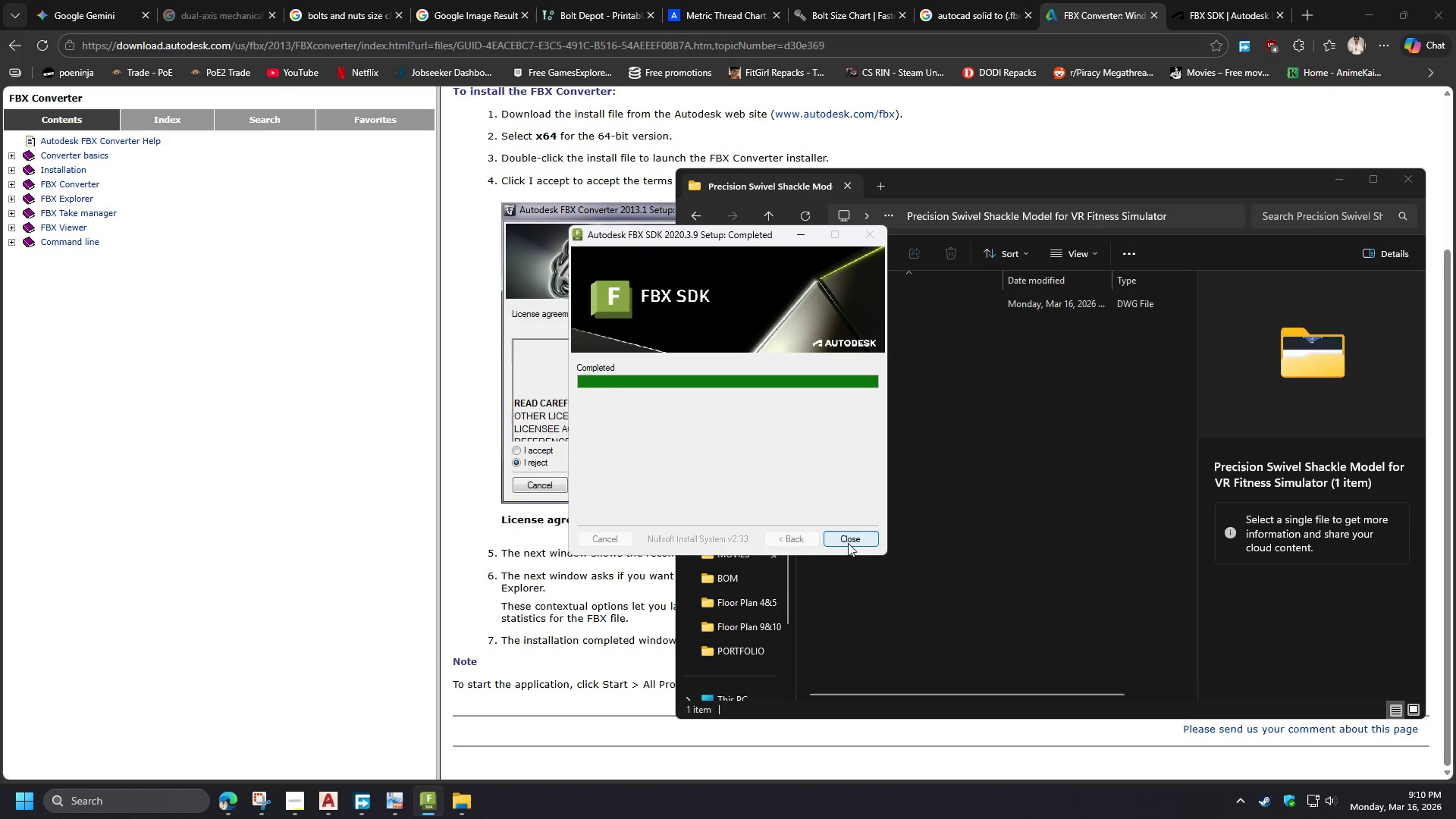 
left_click([851, 540])
 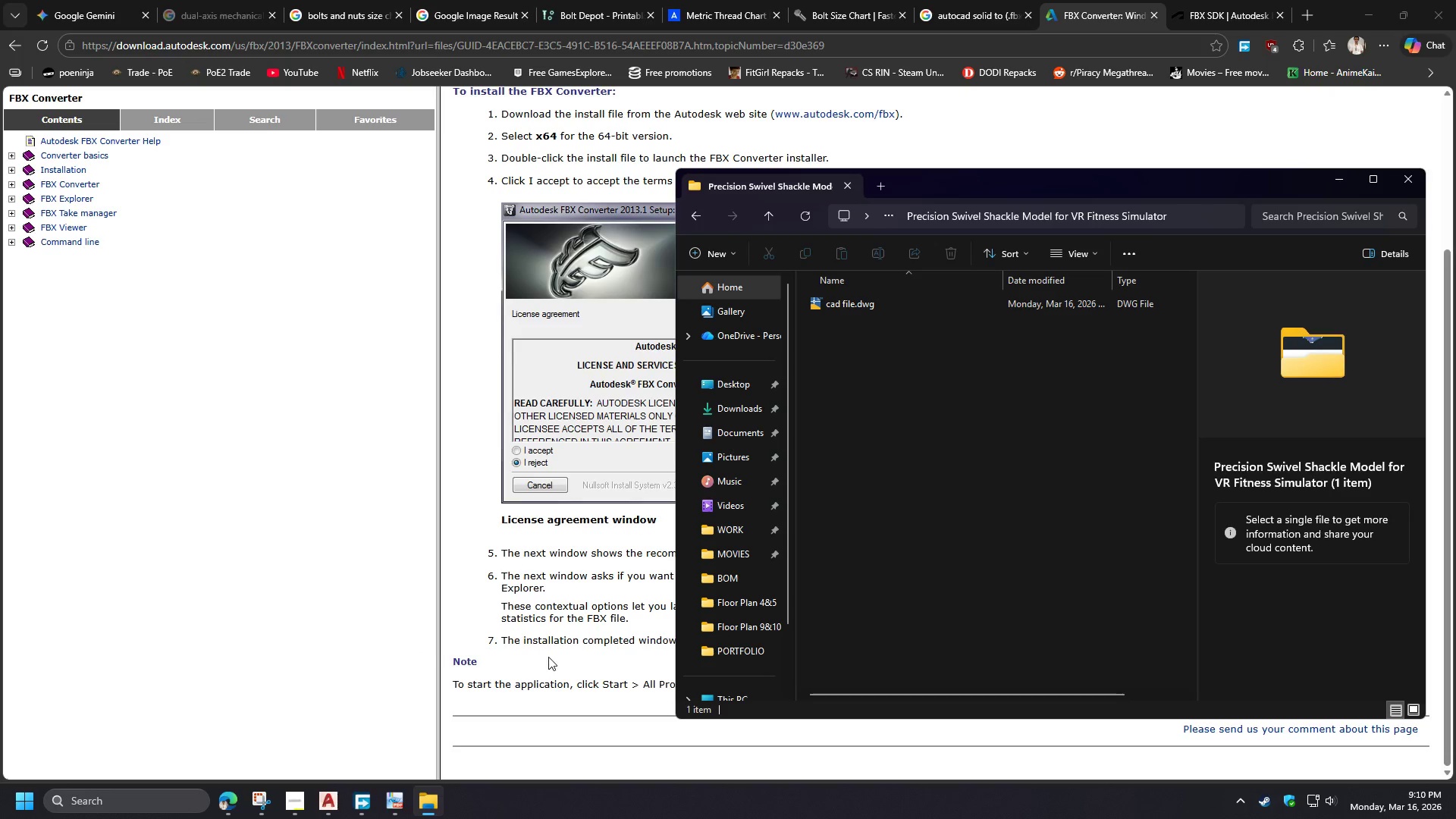 
left_click([548, 657])
 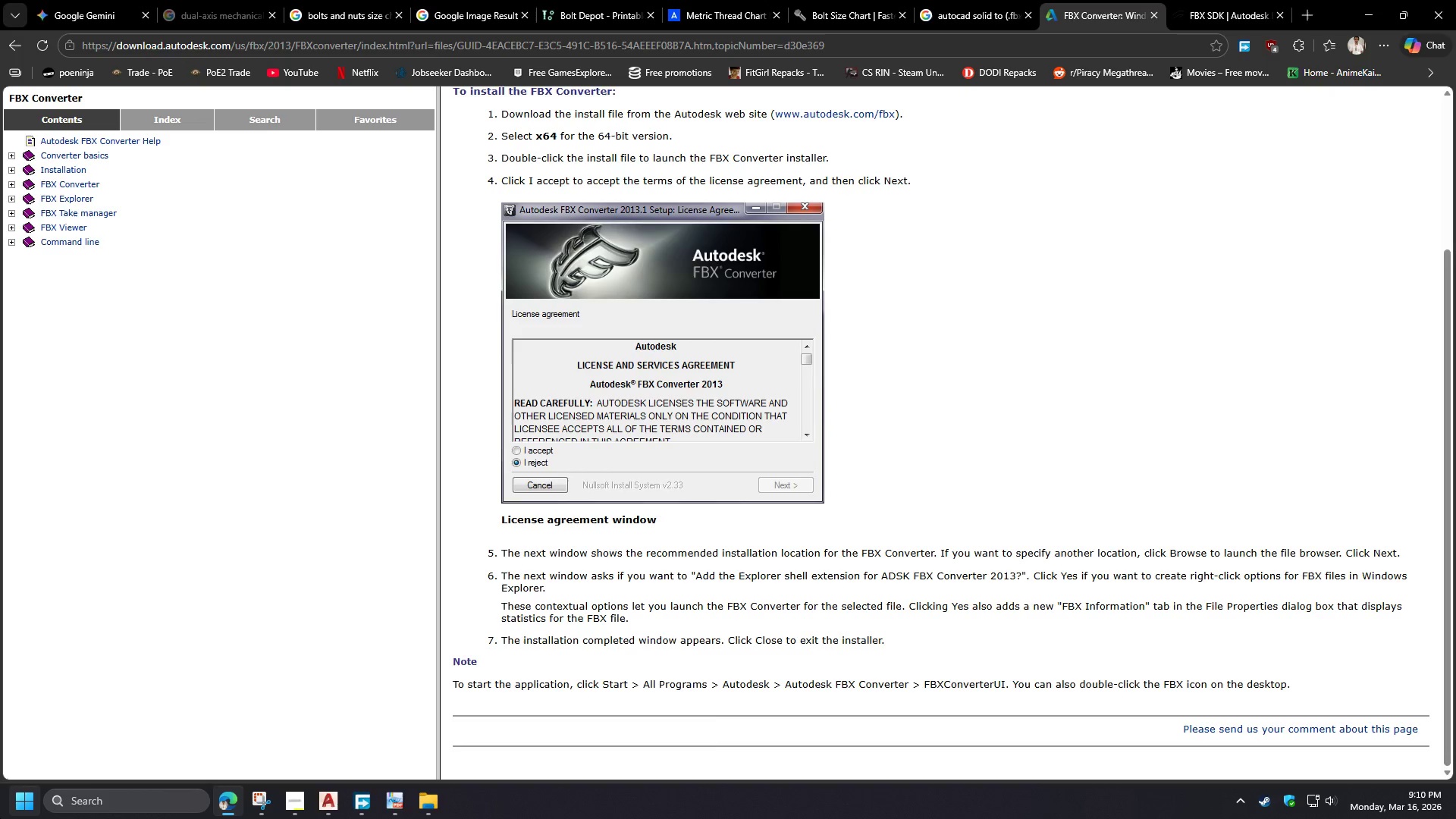 
left_click([0, 818])
 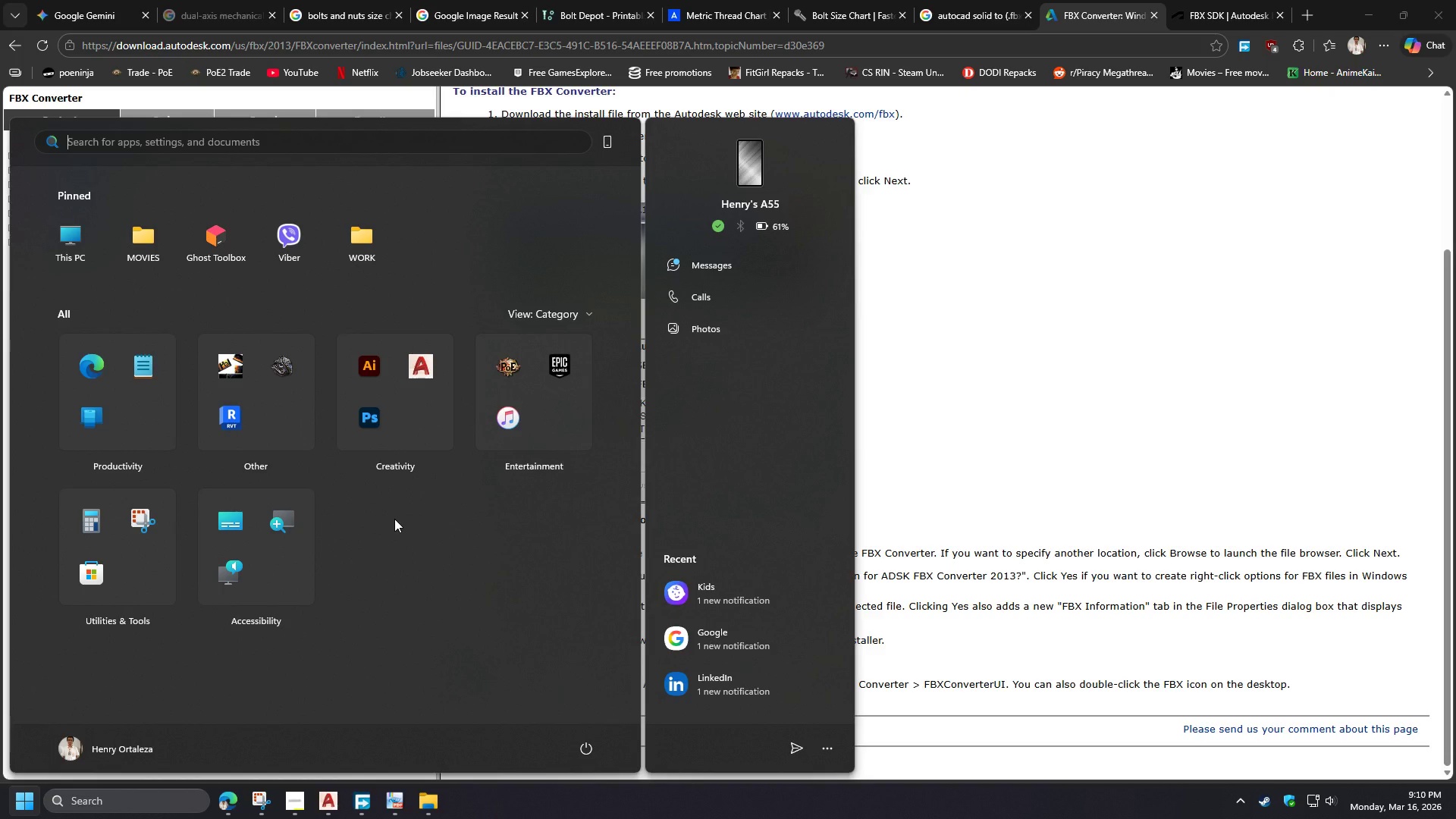 
type(fbx)
 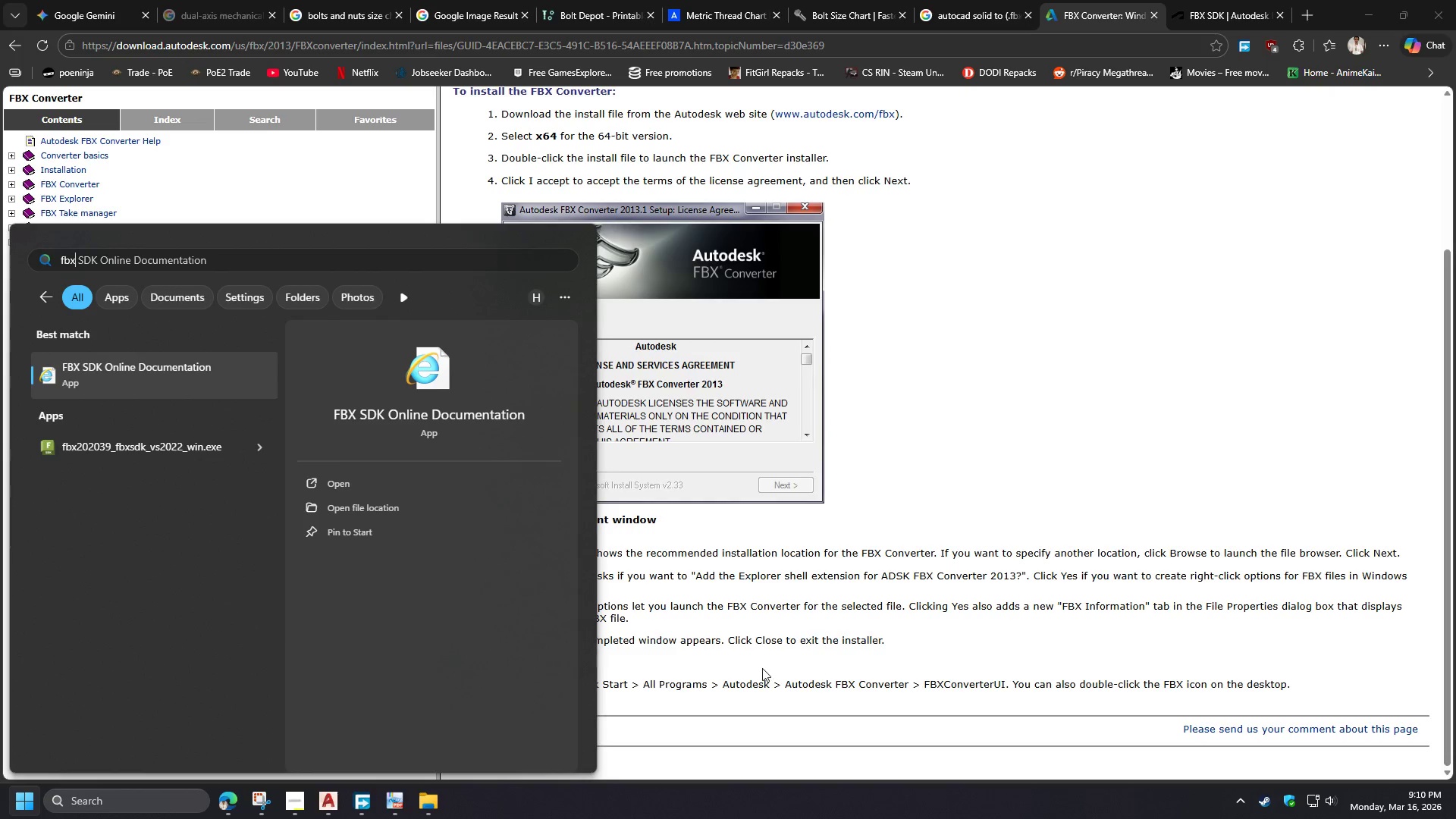 
wait(5.92)
 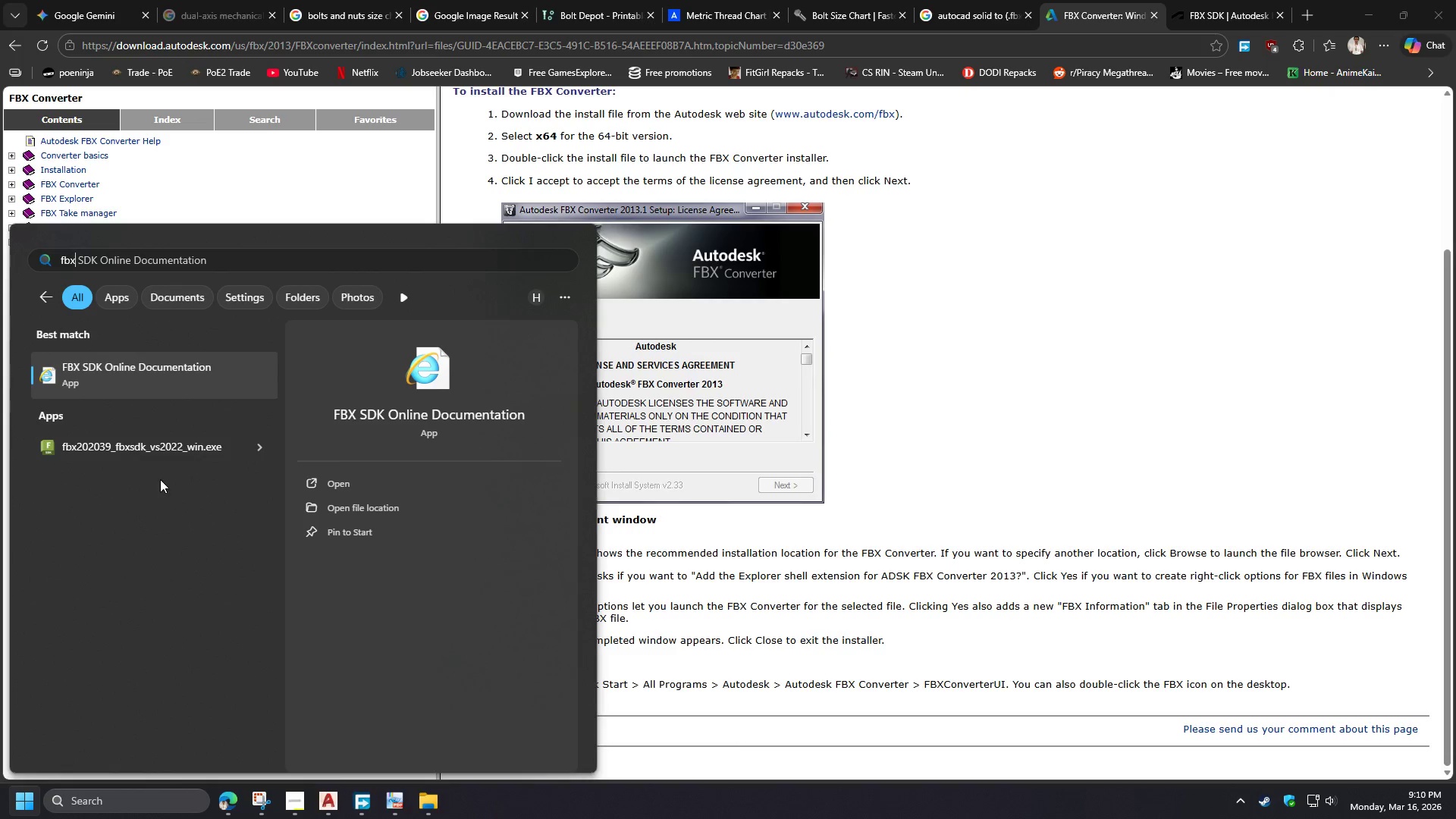 
left_click([715, 692])
 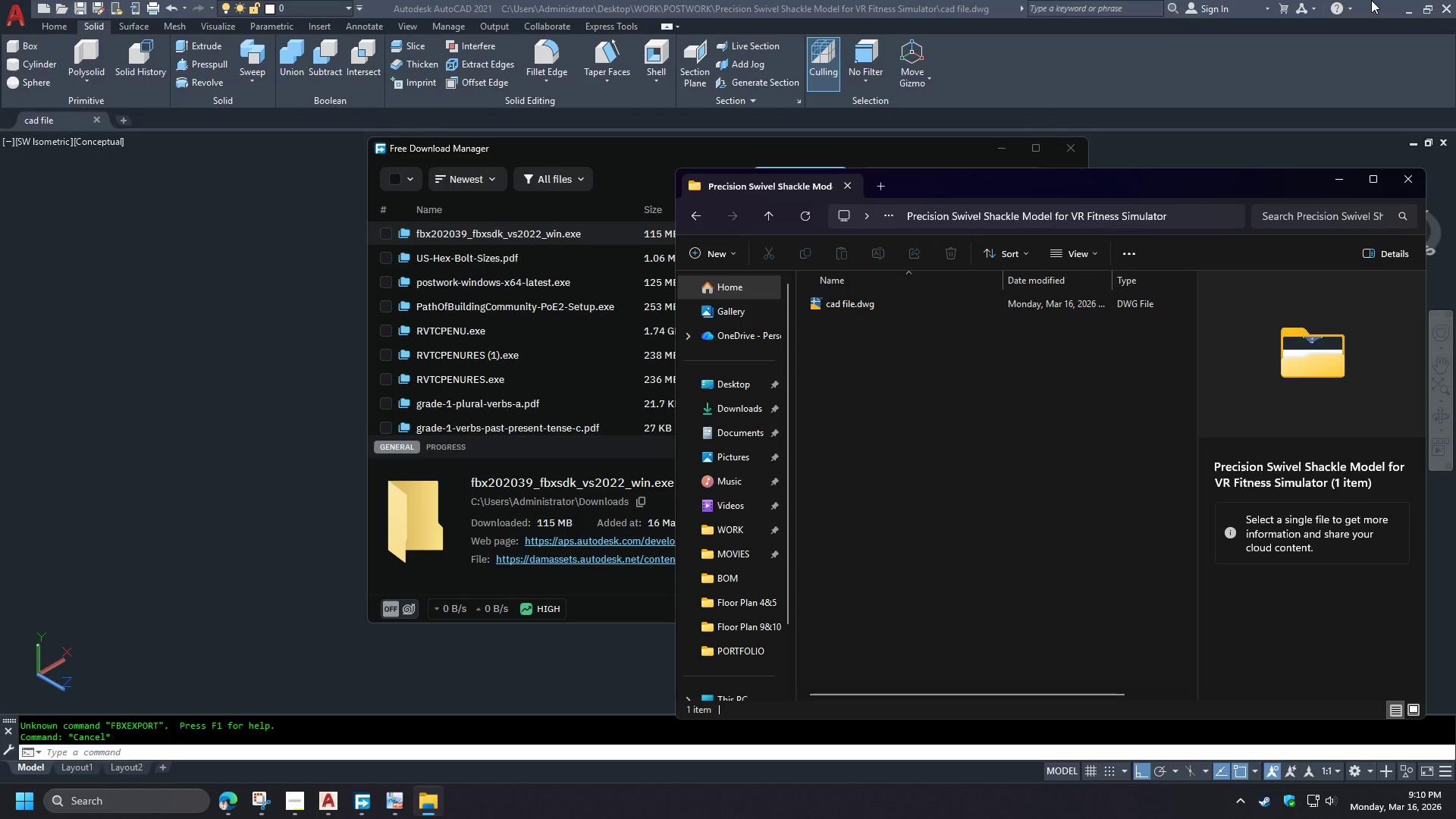 
left_click([1406, 10])
 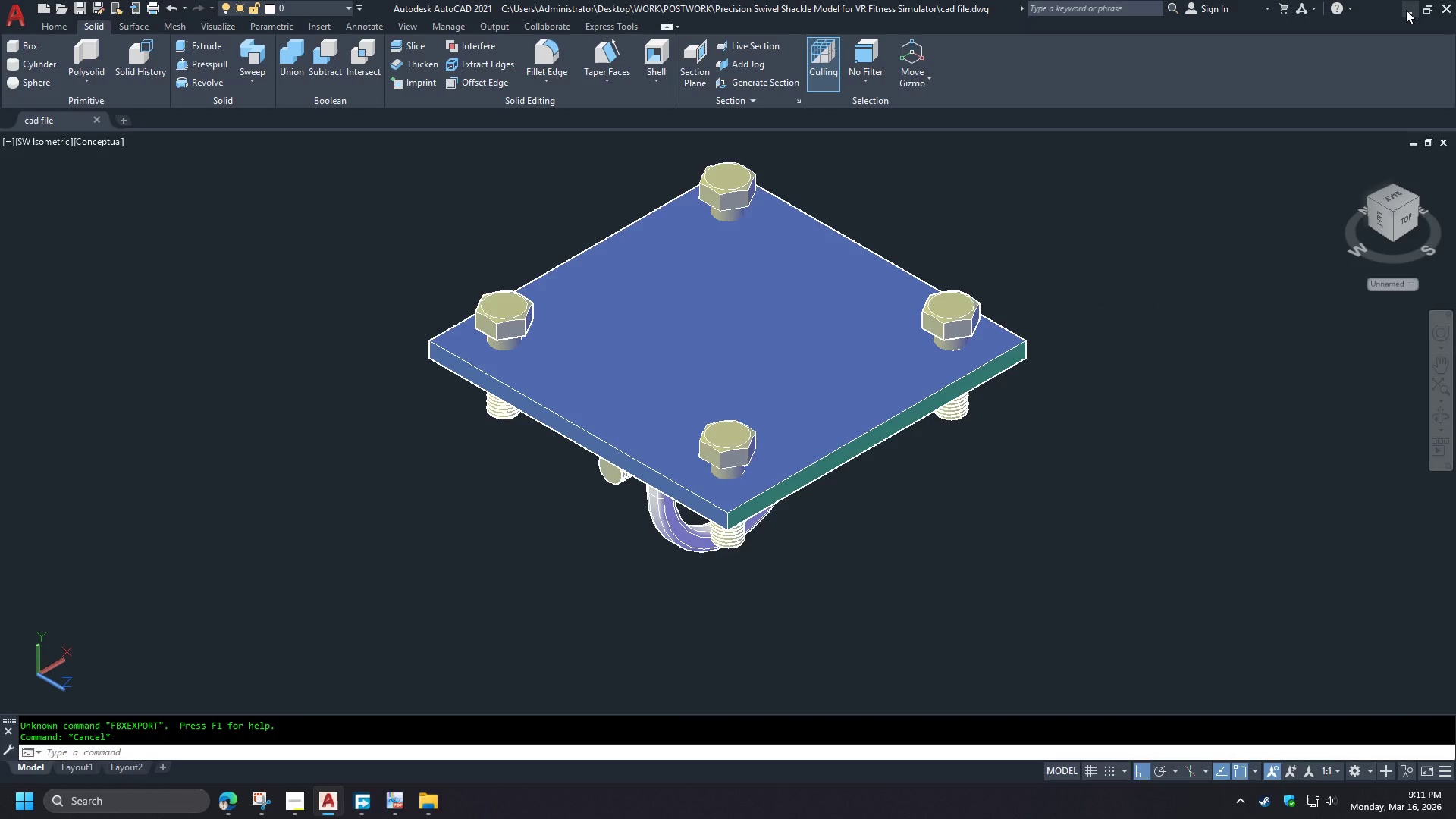 
left_click([1406, 10])
 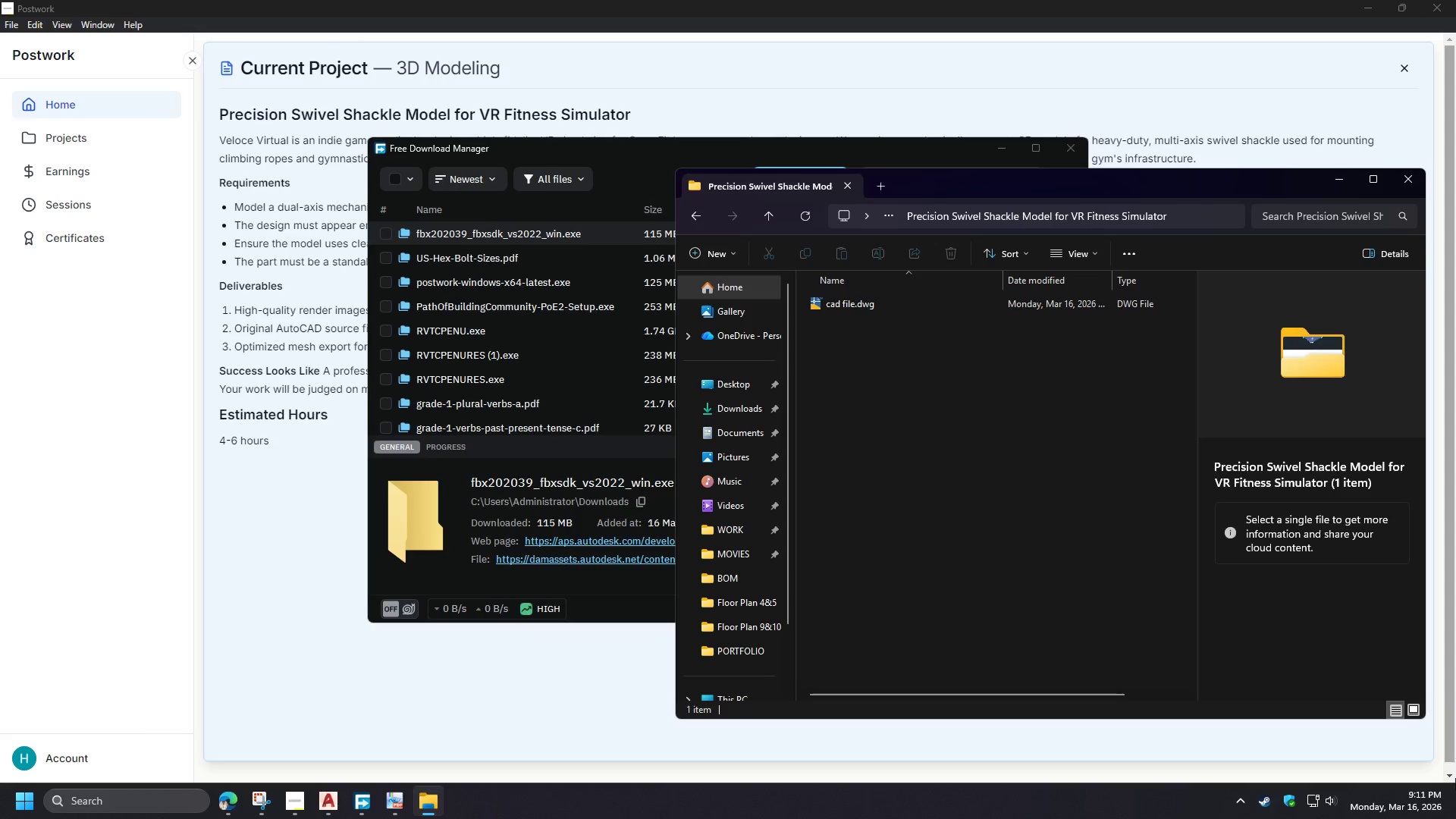 
left_click([1455, 811])
 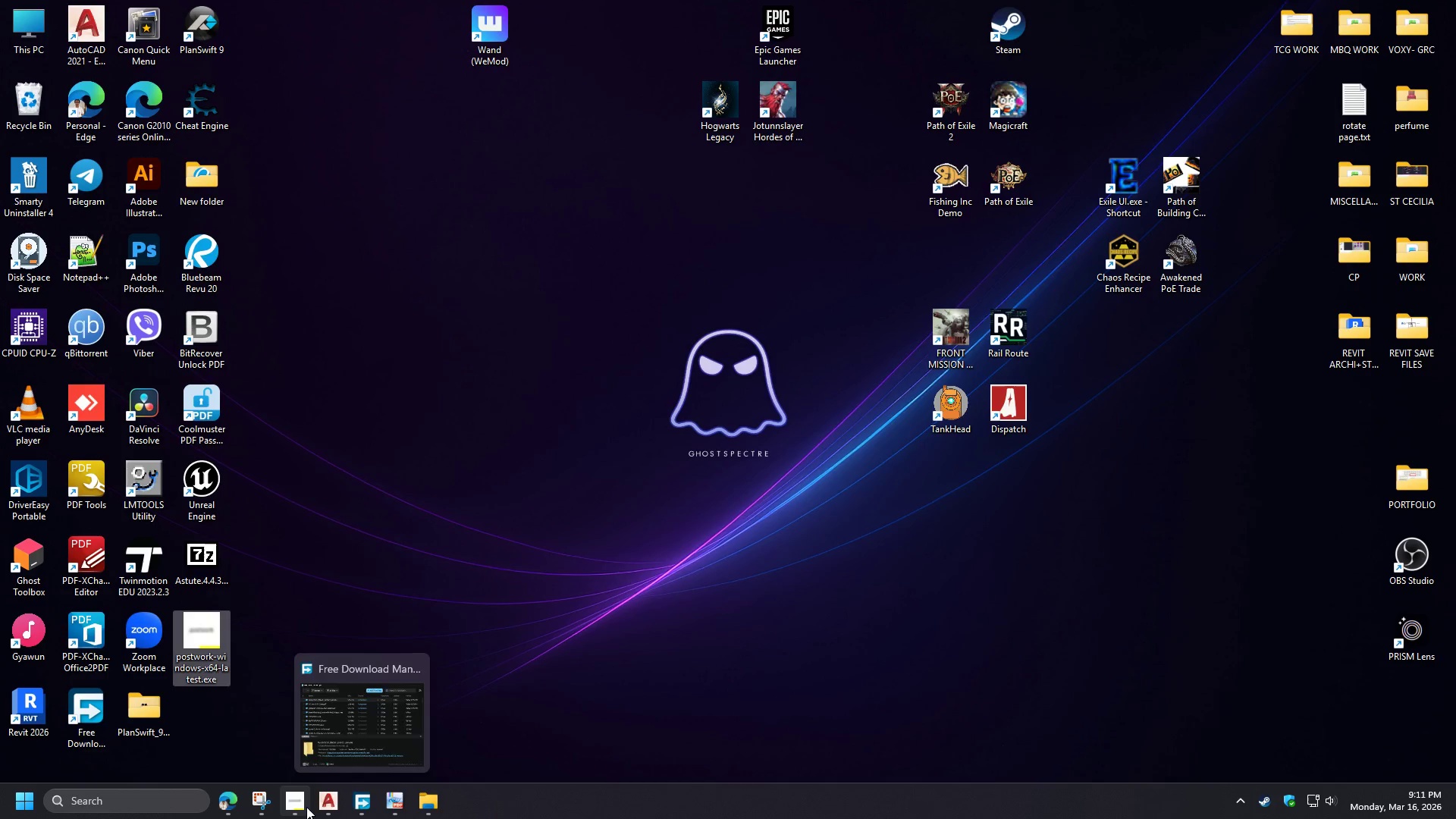 
wait(5.14)
 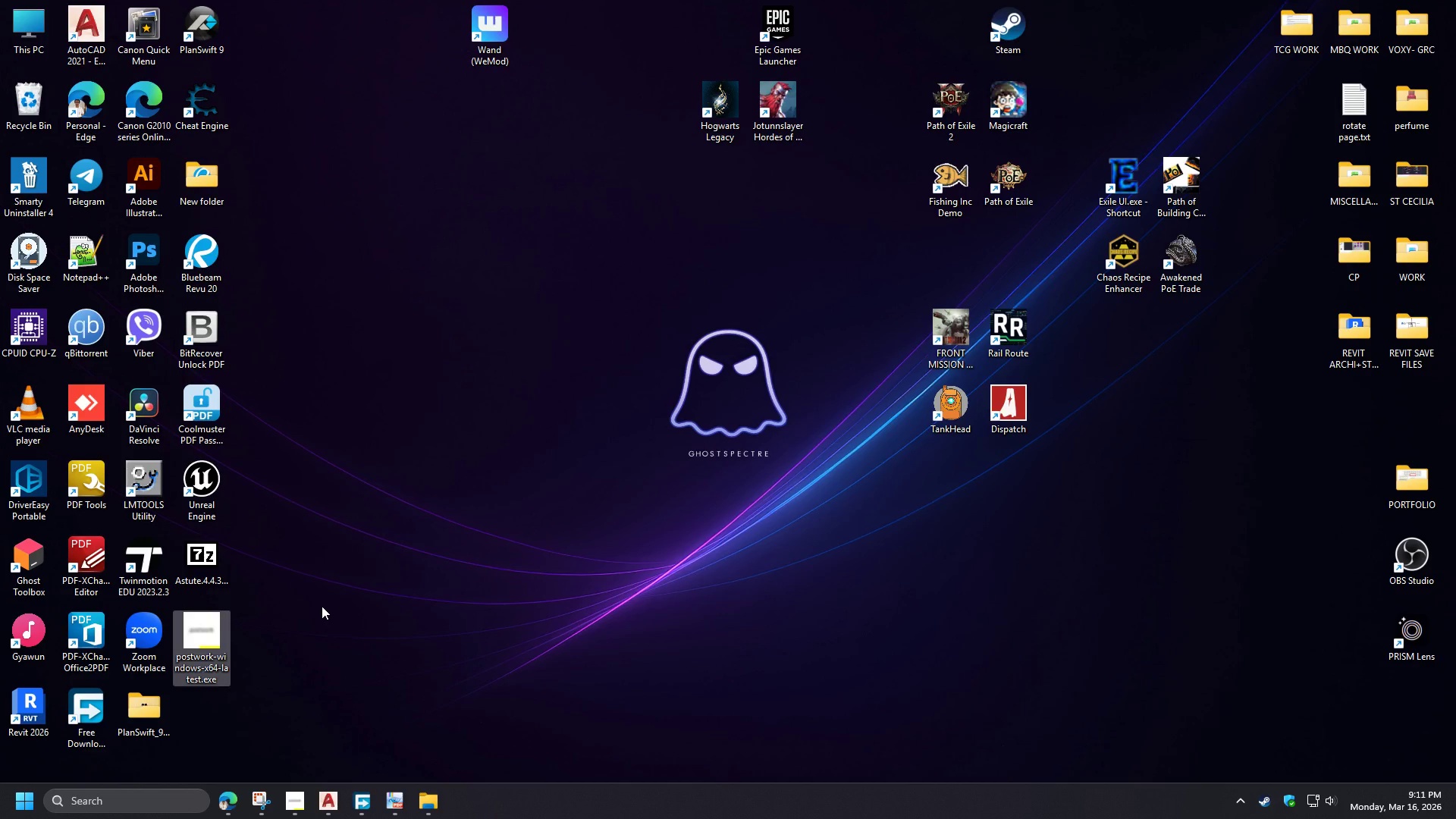 
left_click([303, 807])
 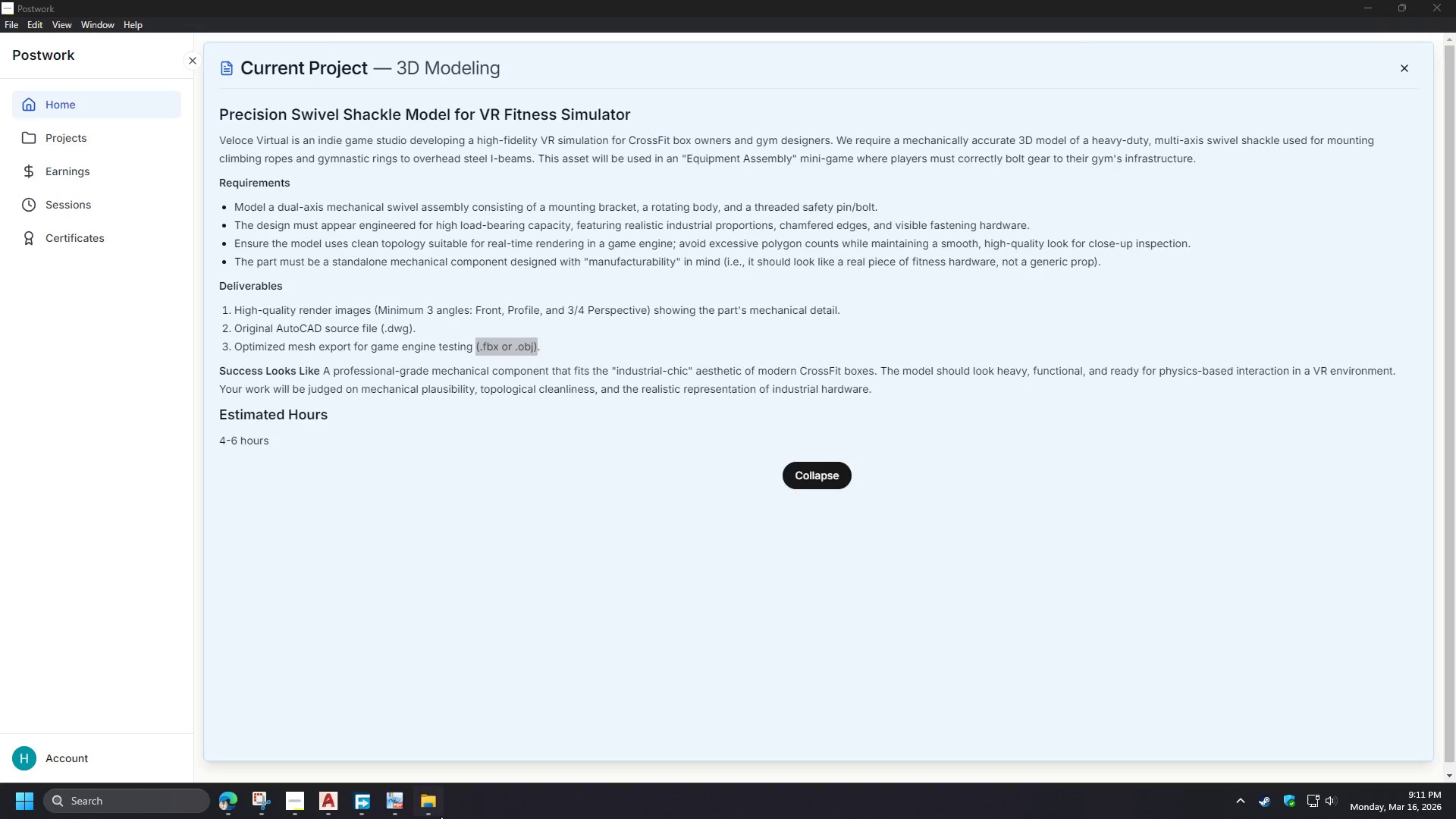 
left_click([882, 182])
 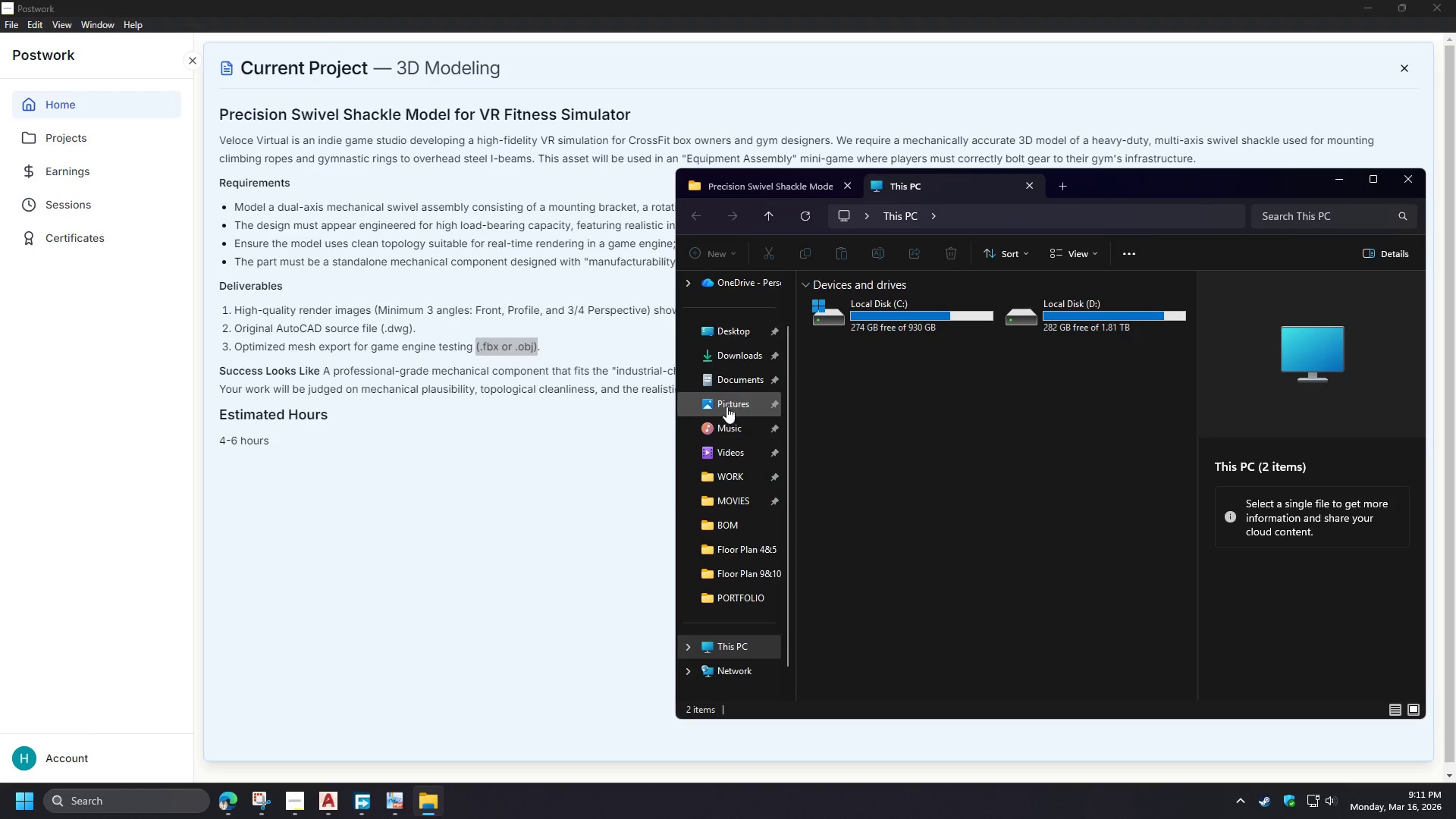 
left_click([725, 648])
 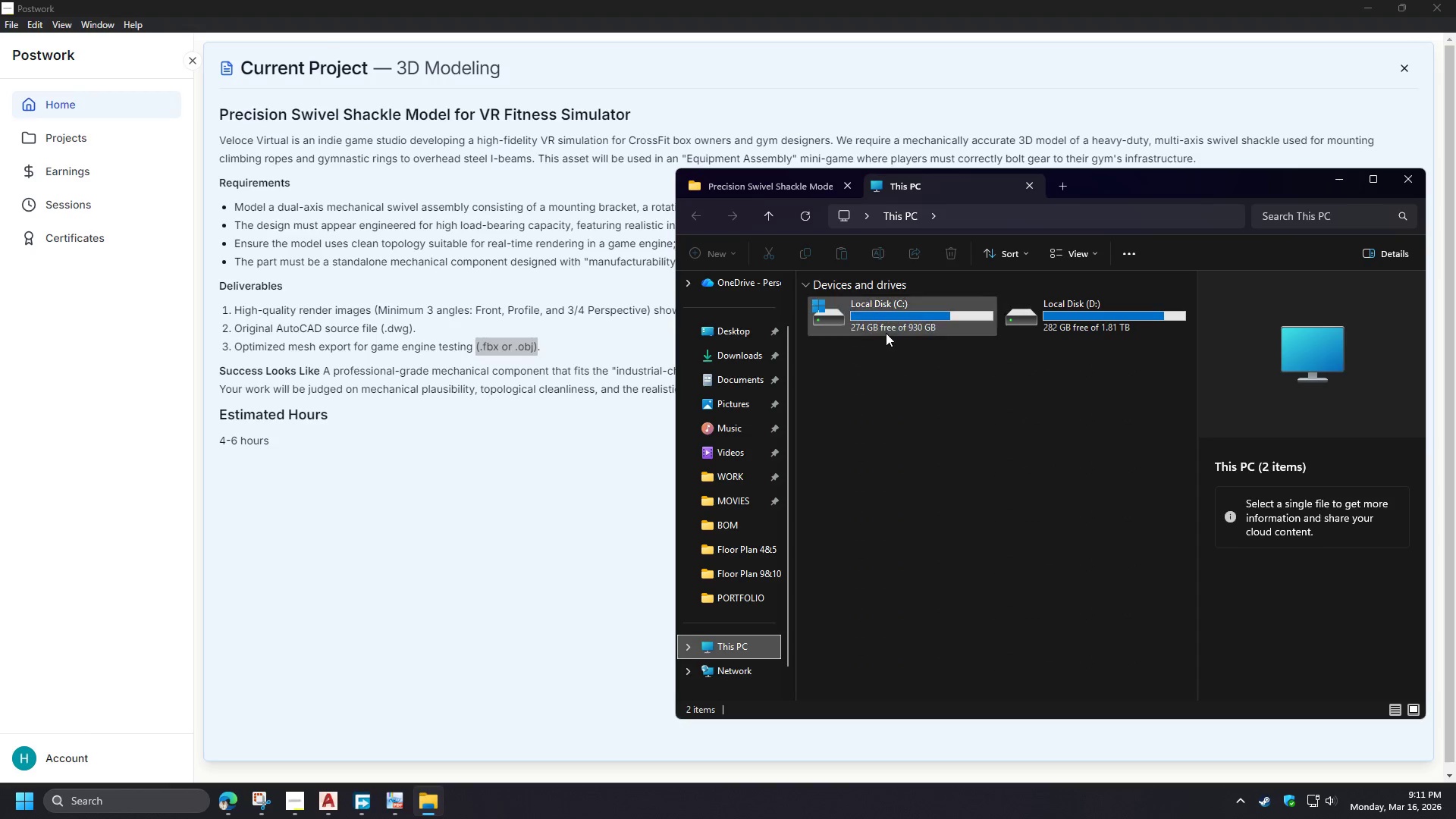 
double_click([886, 333])
 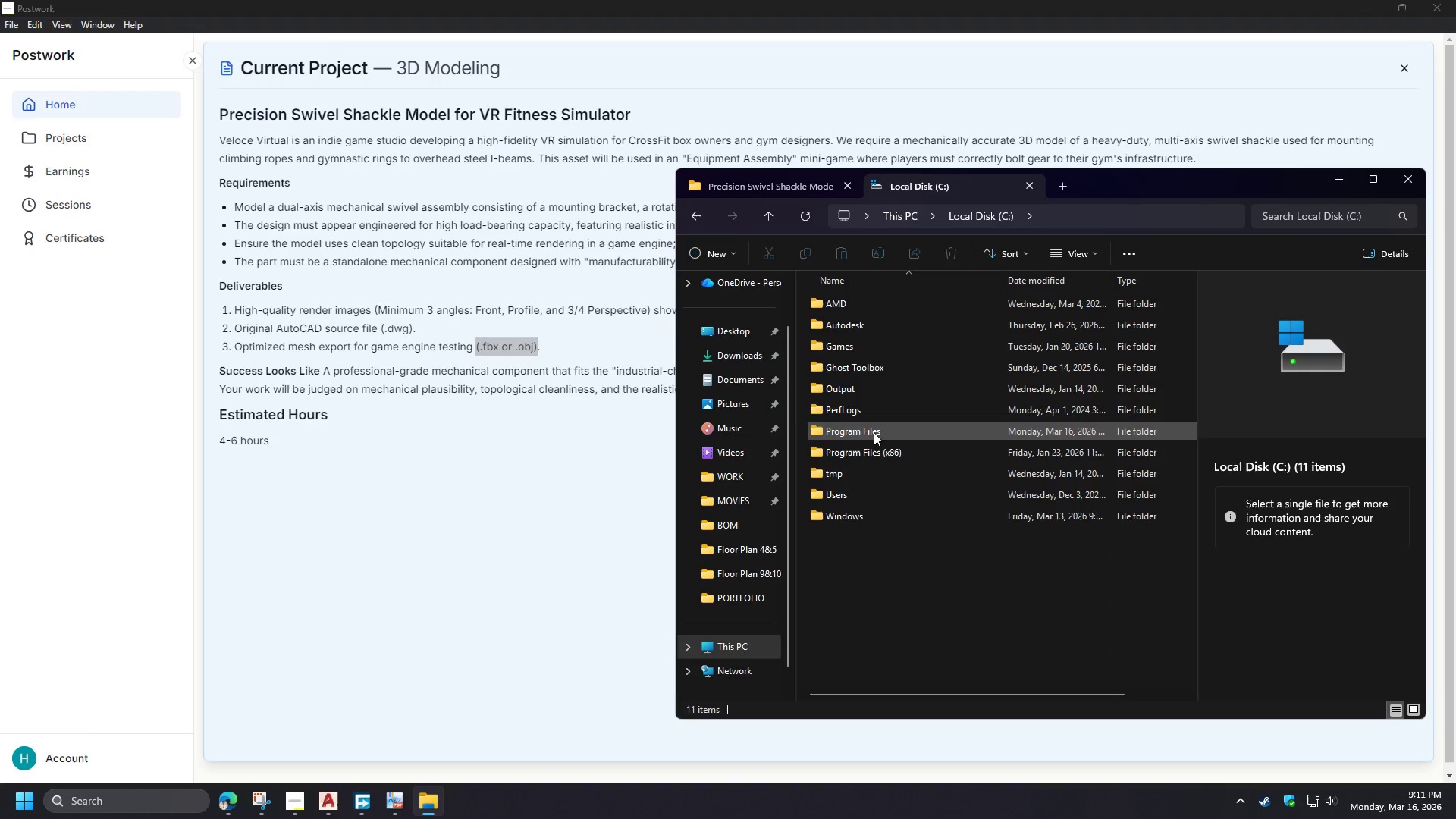 
left_click([228, 805])
 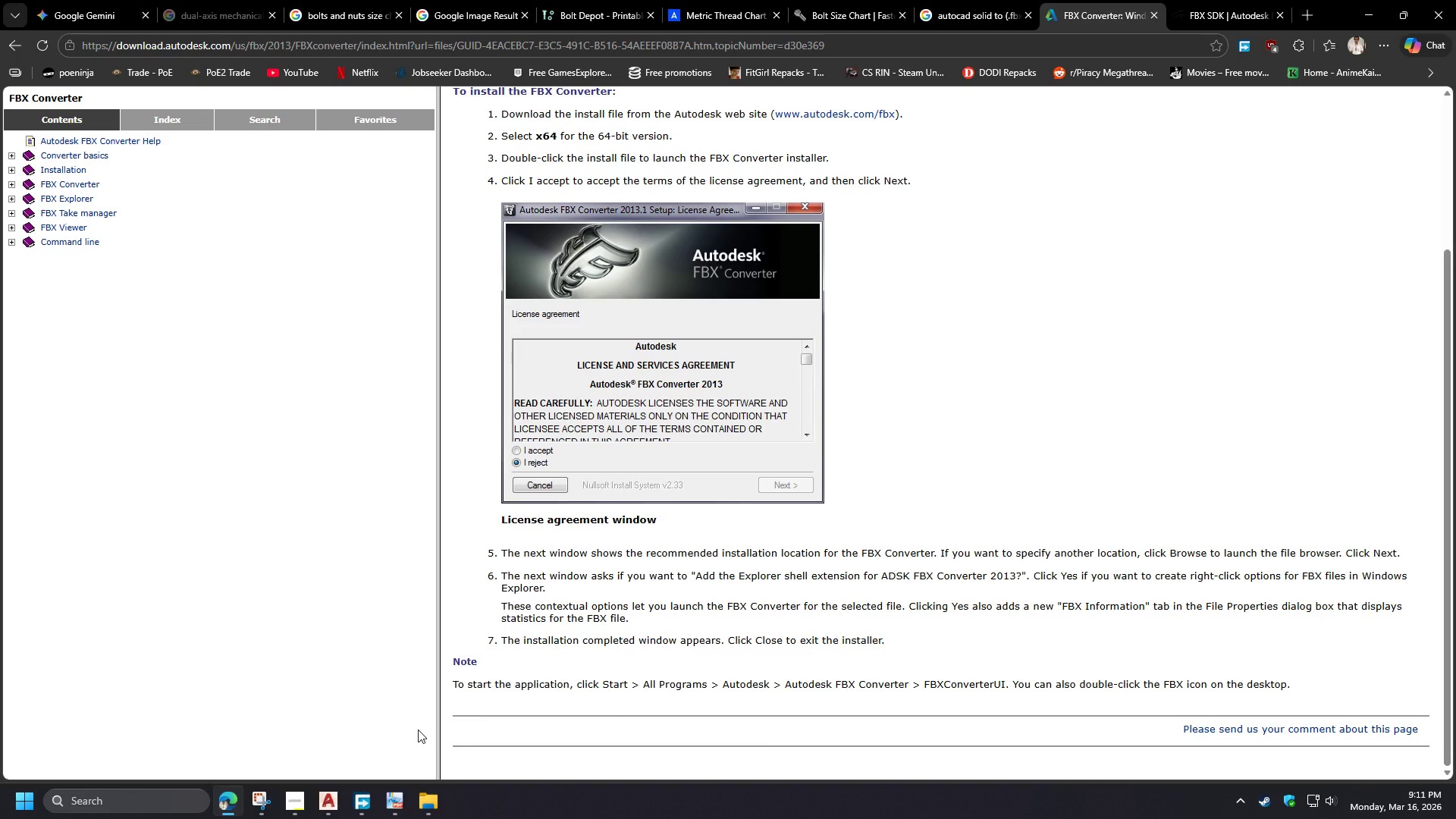 
wait(5.73)
 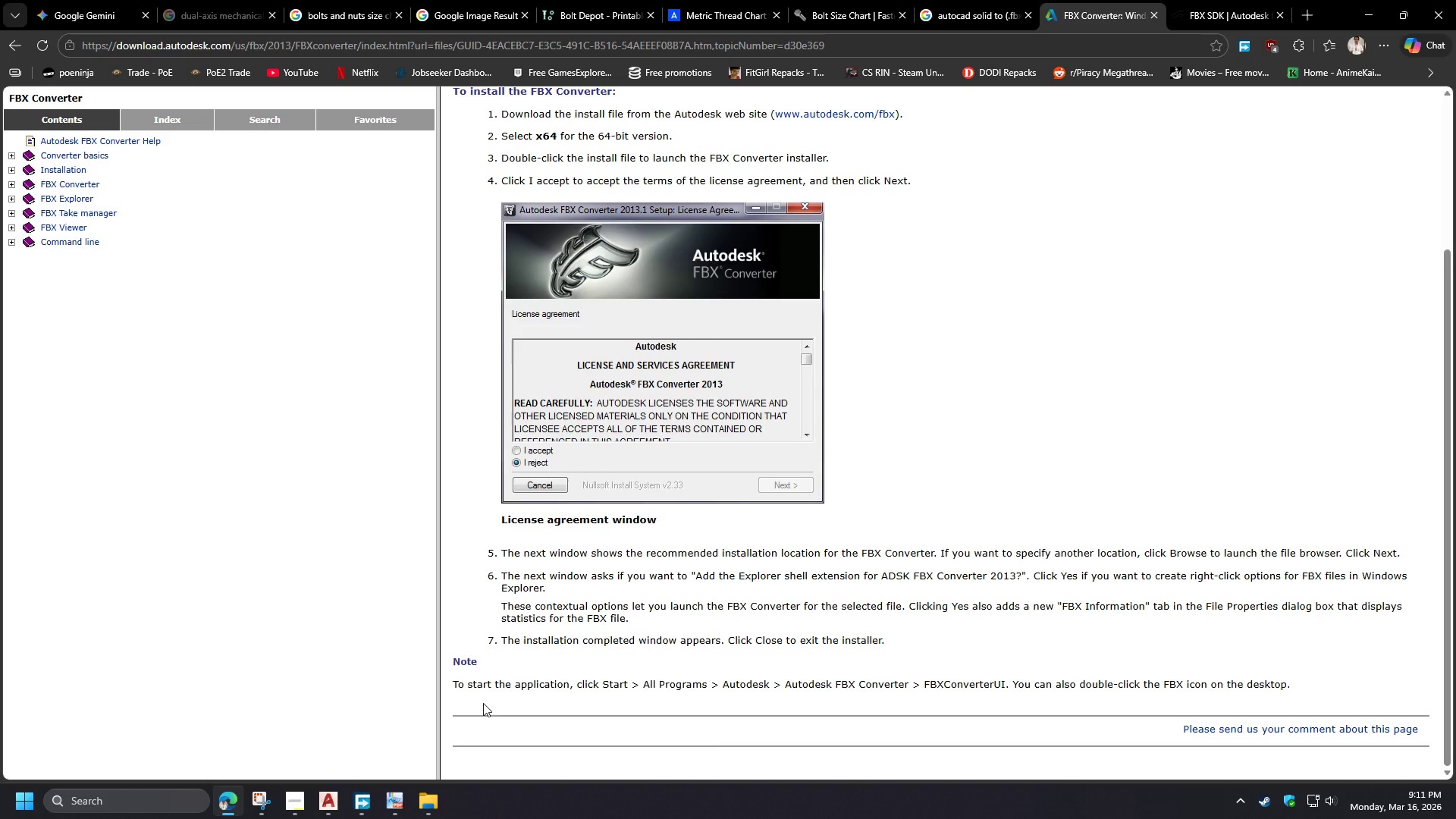 
left_click([433, 804])
 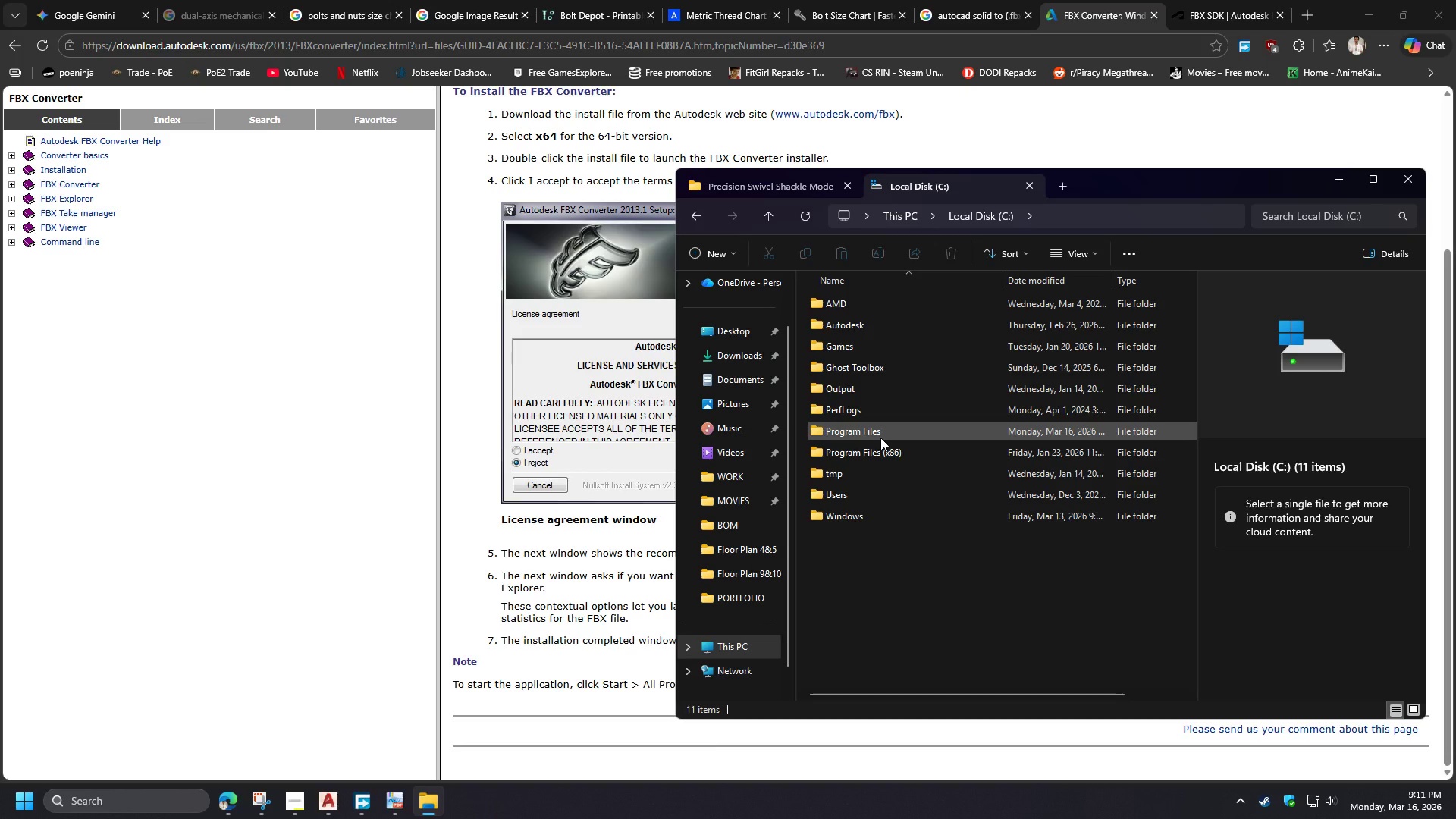 
double_click([880, 438])
 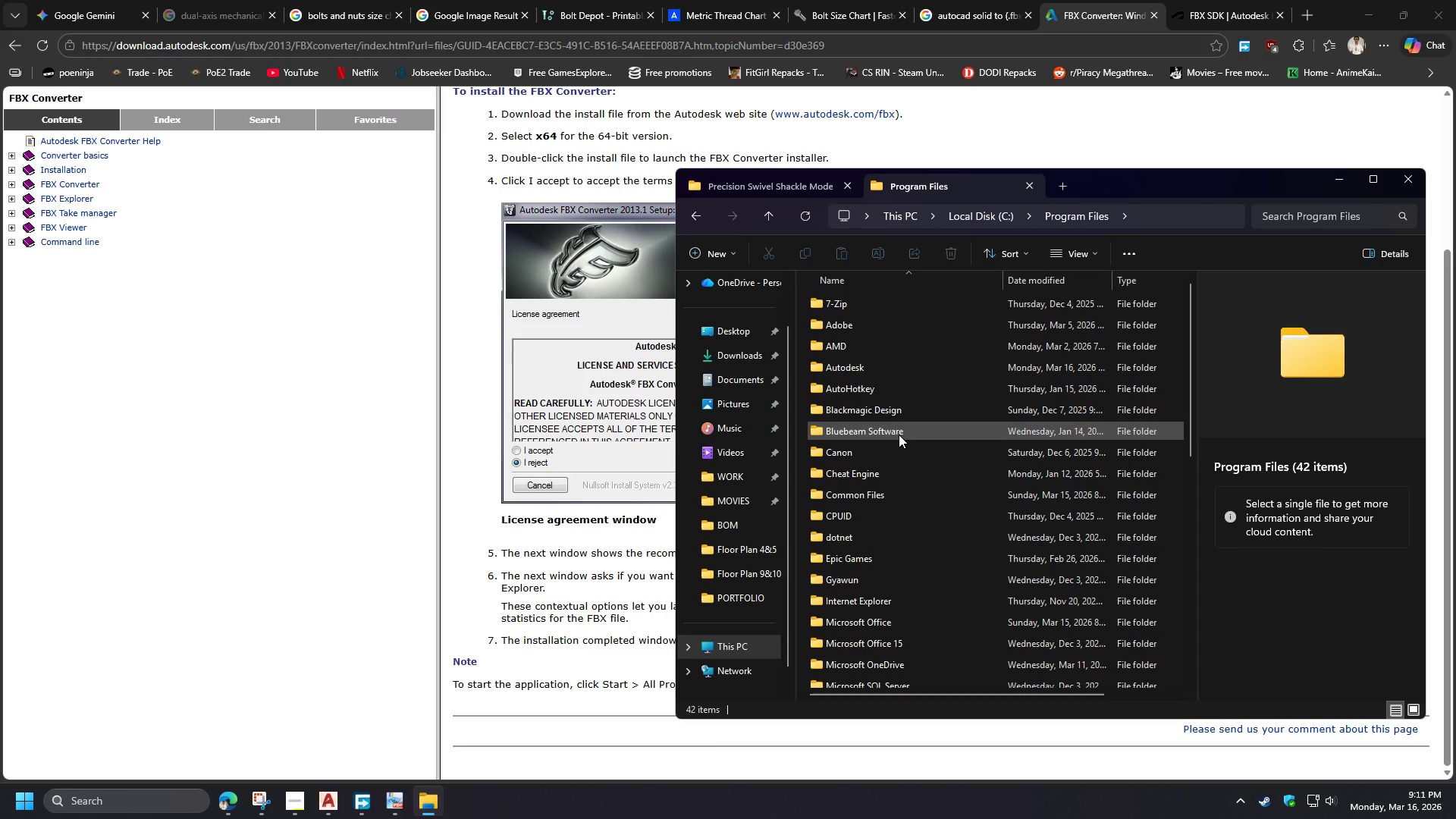 
double_click([882, 359])
 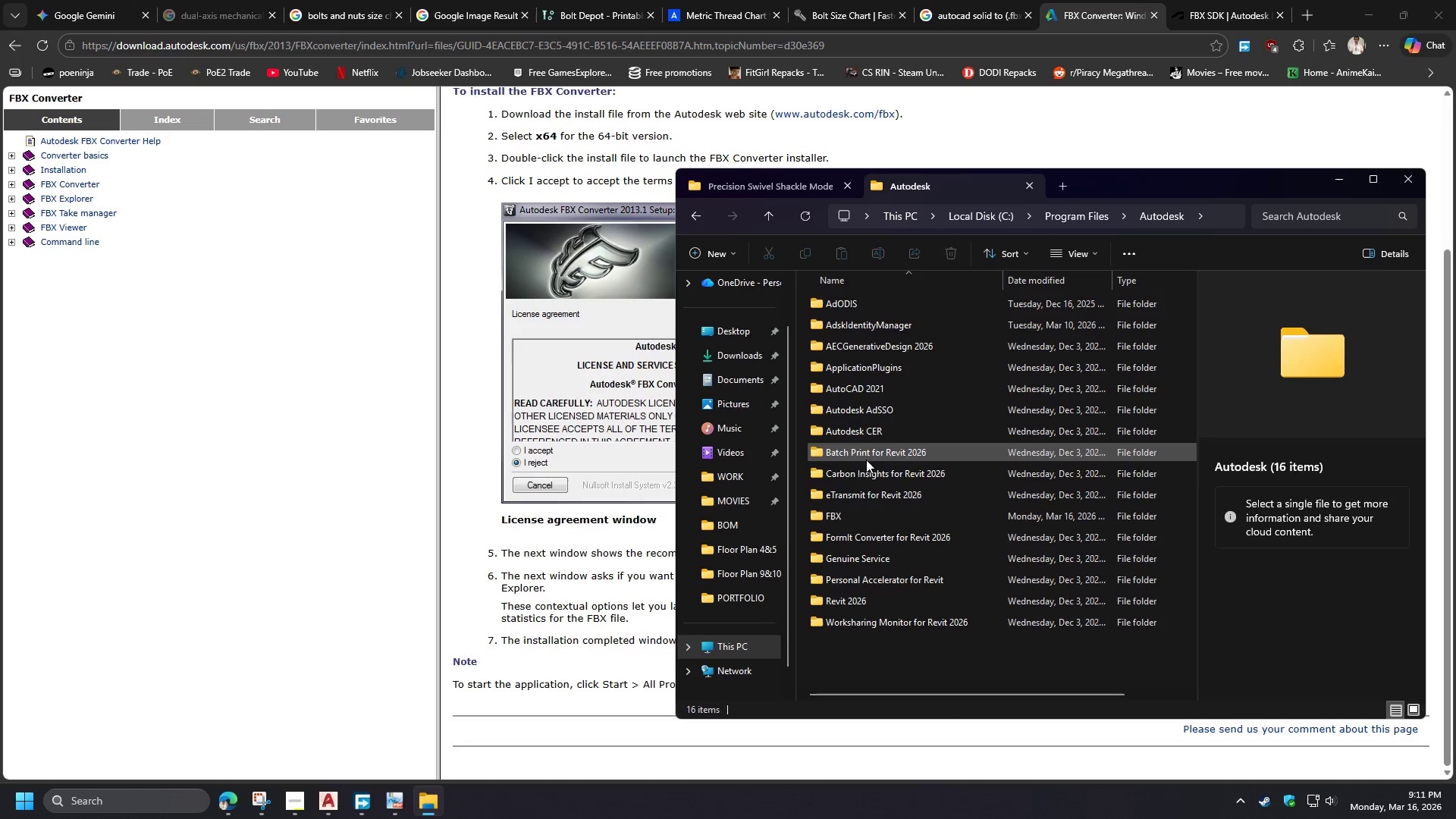 
double_click([859, 516])
 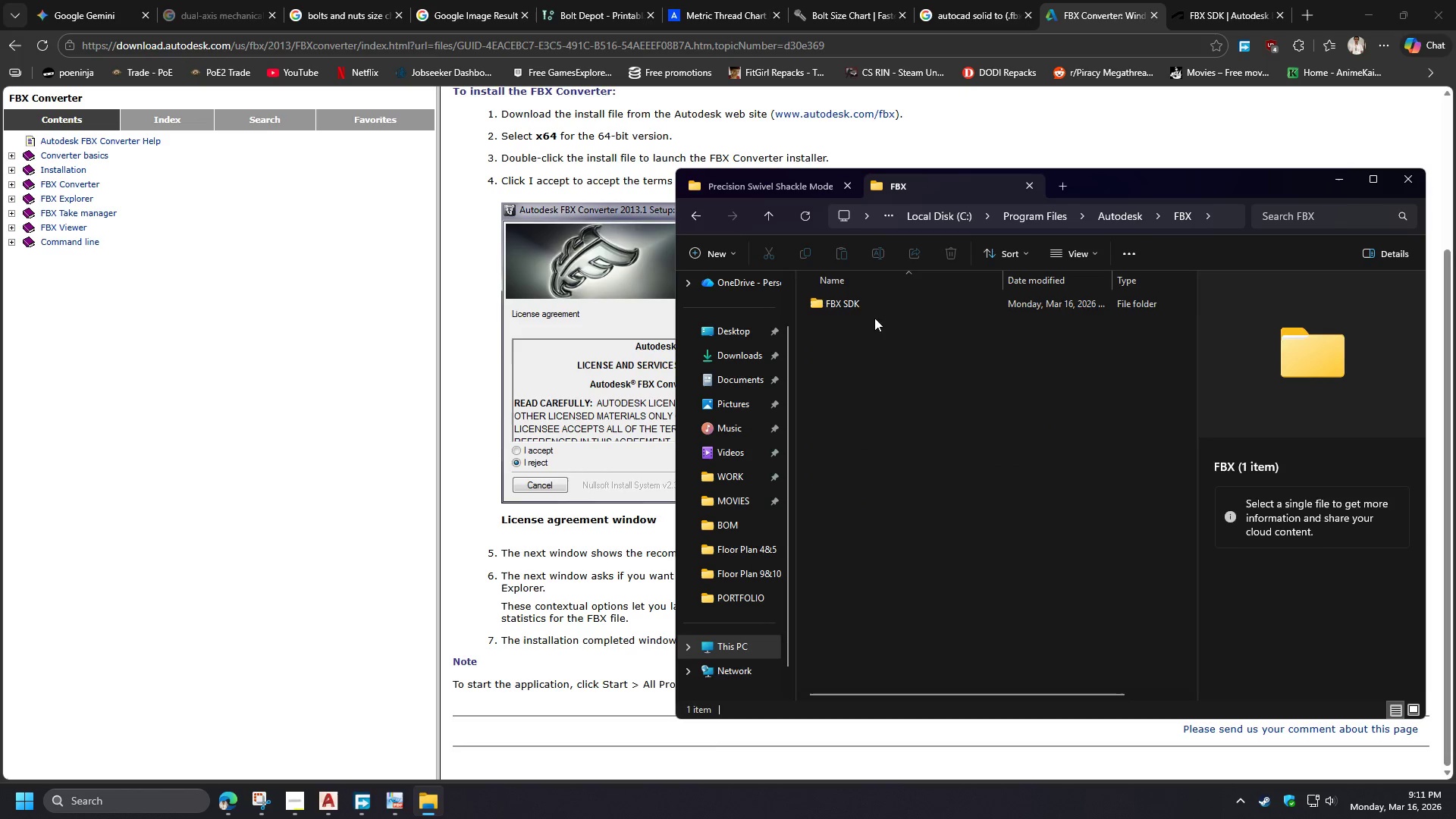 
double_click([866, 296])
 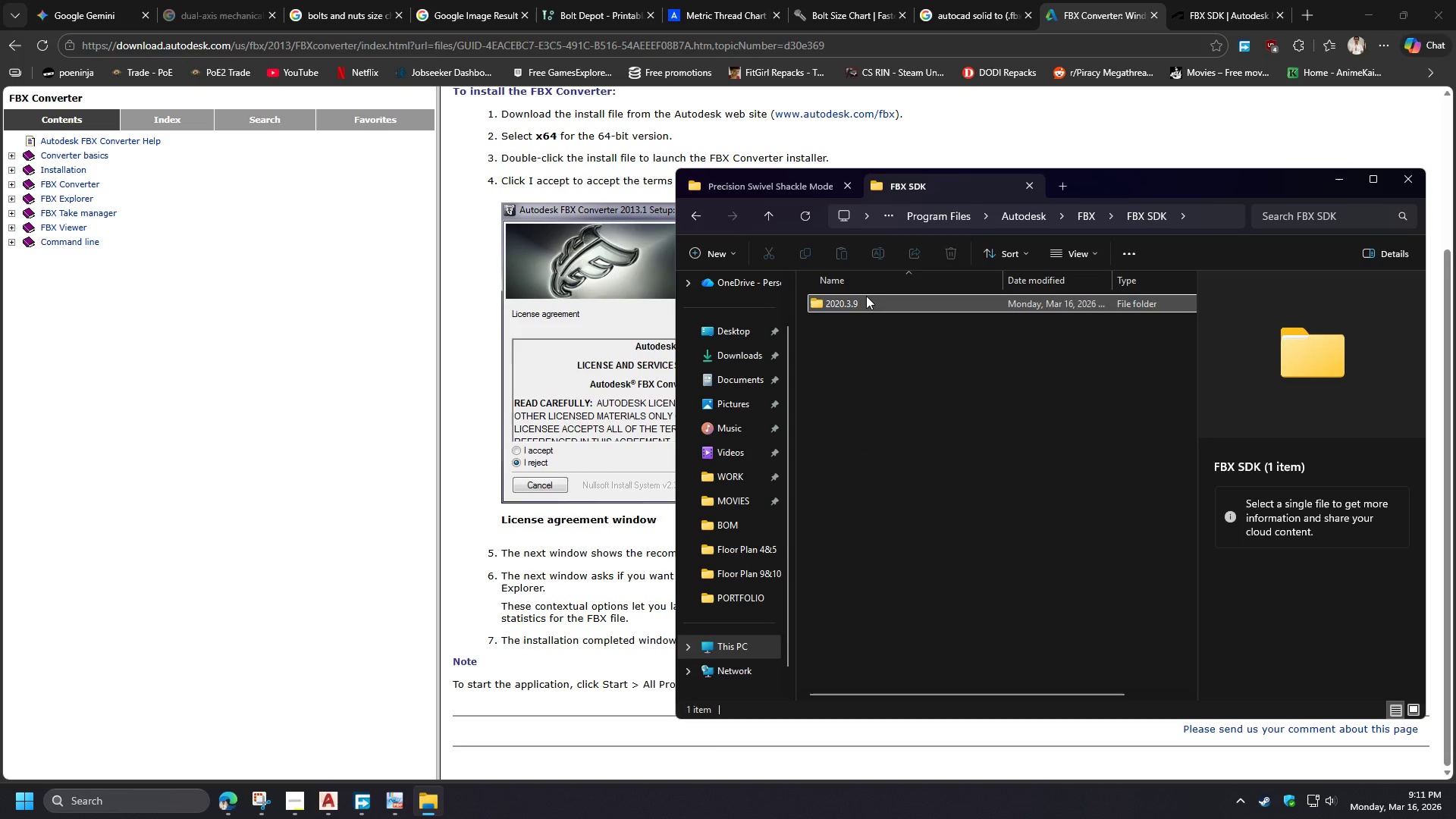 
double_click([866, 296])
 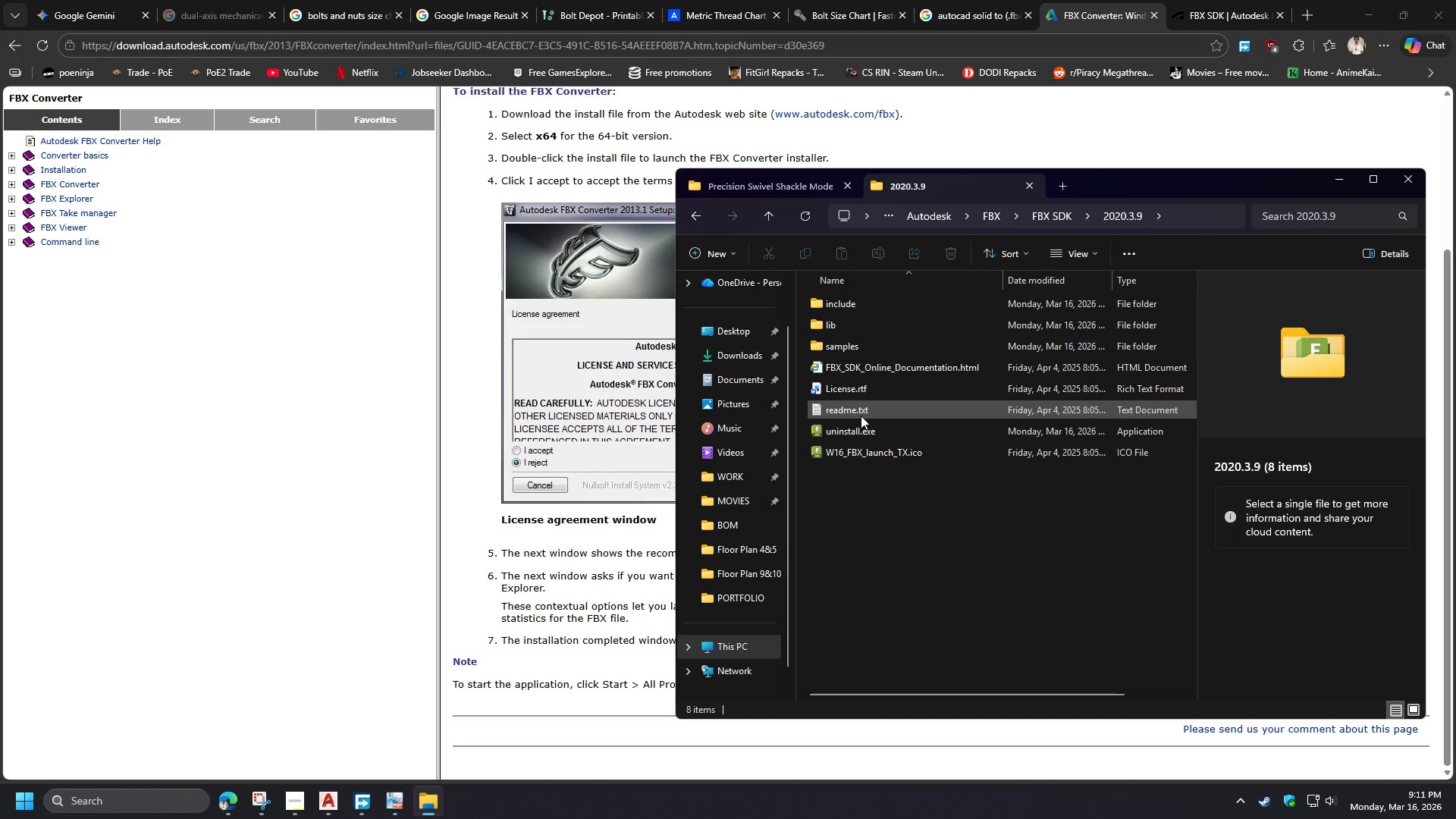 
mouse_move([868, 432])
 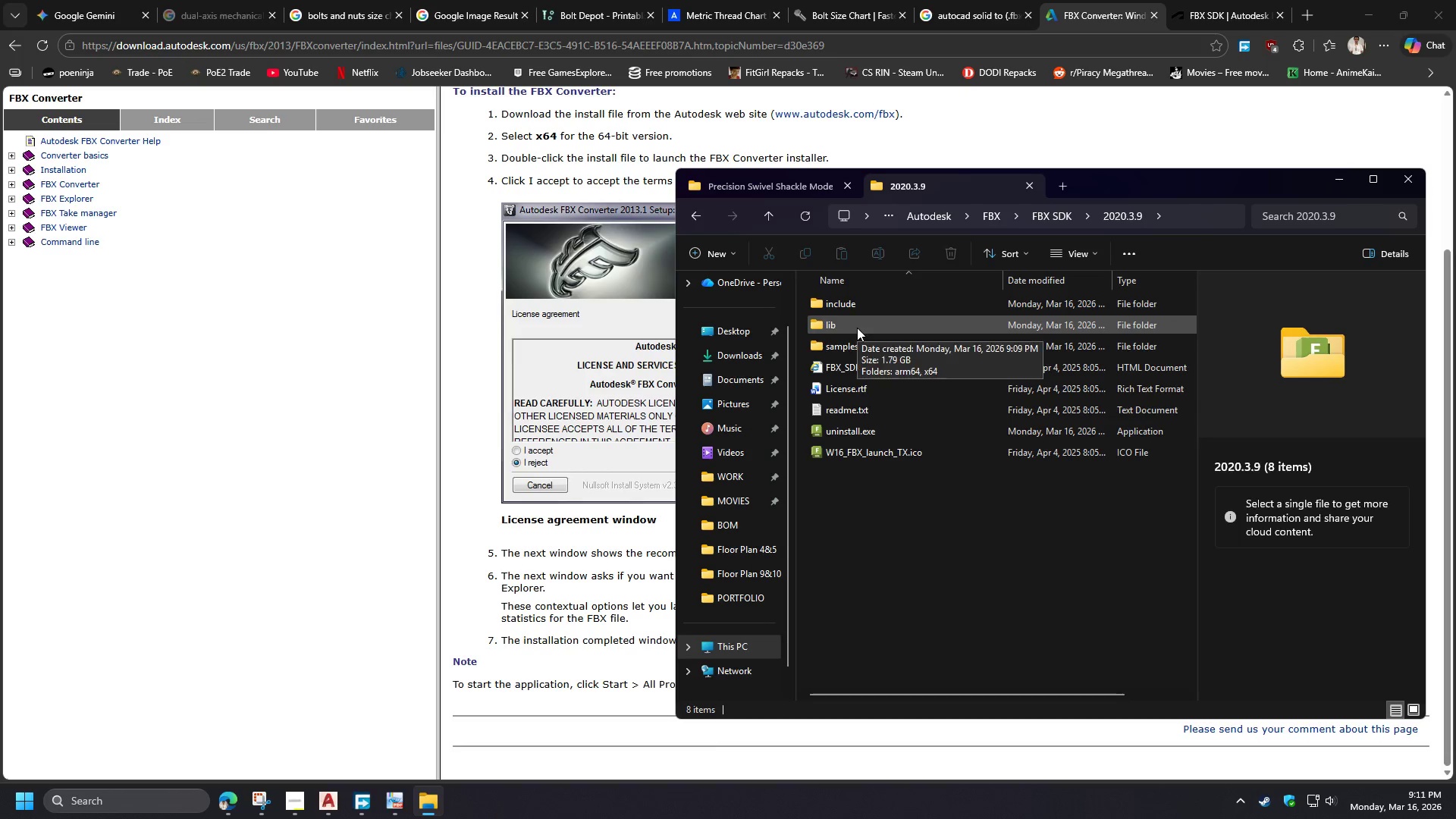 
double_click([857, 328])
 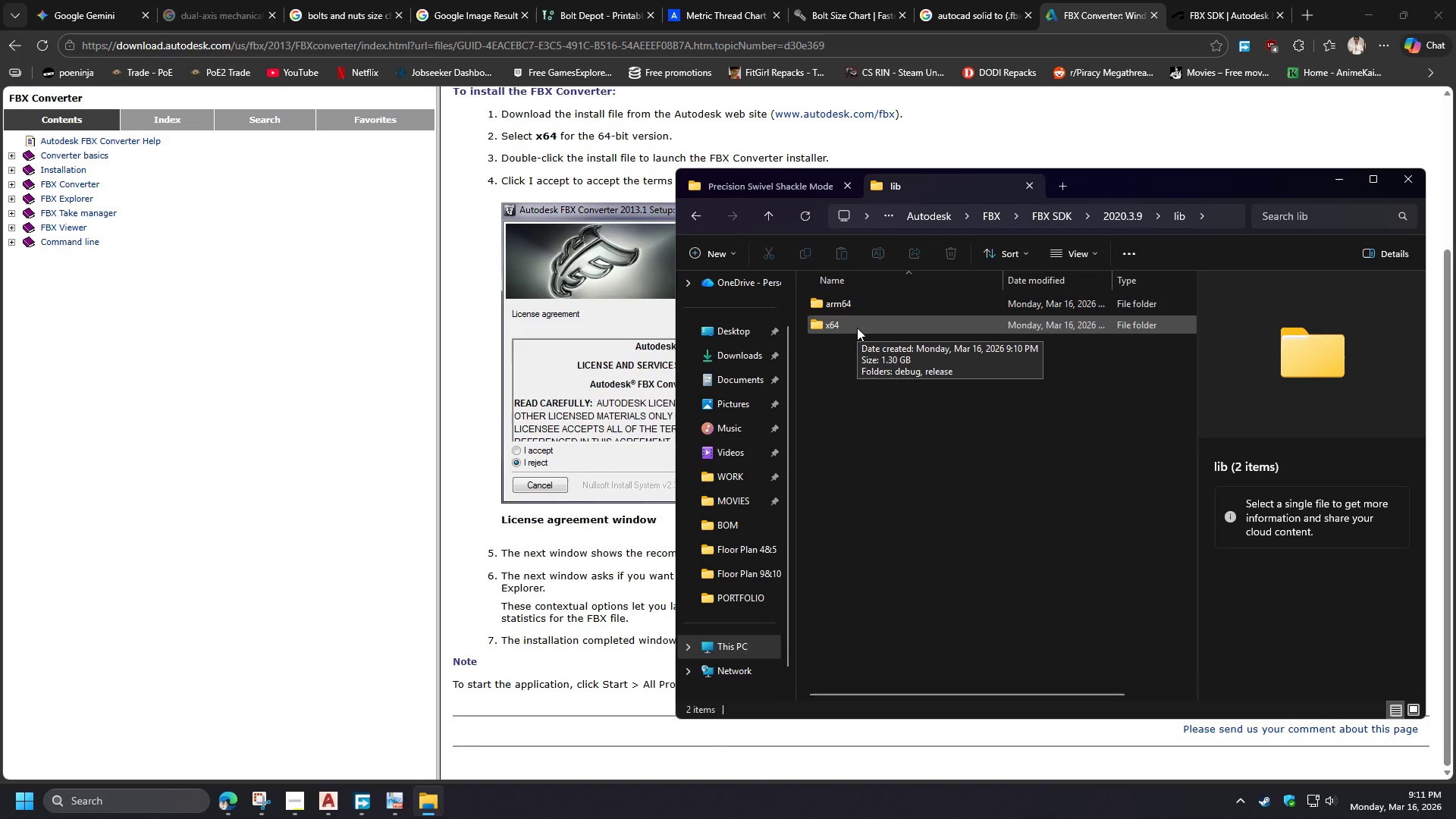 
double_click([857, 328])
 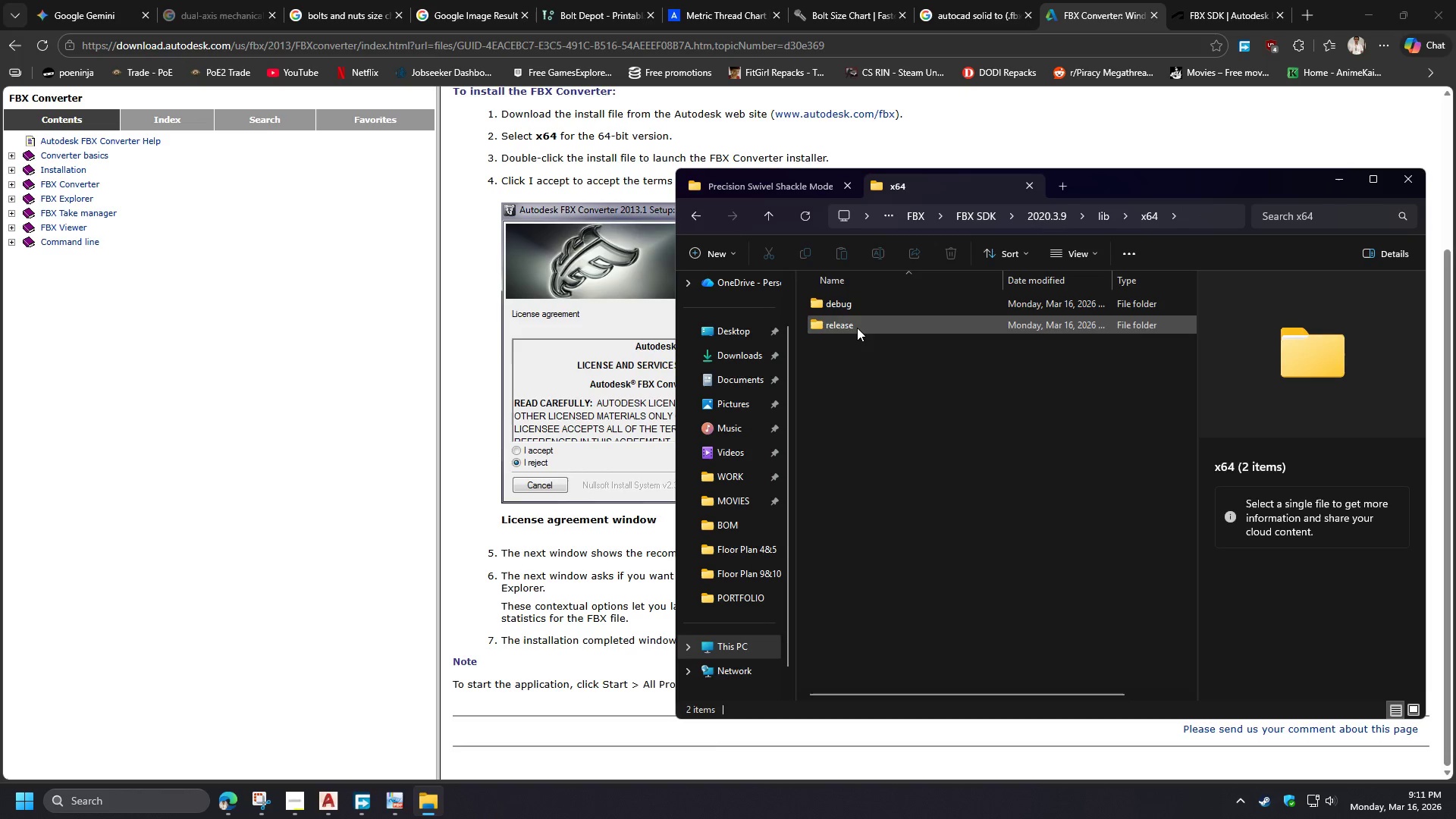 
double_click([857, 328])
 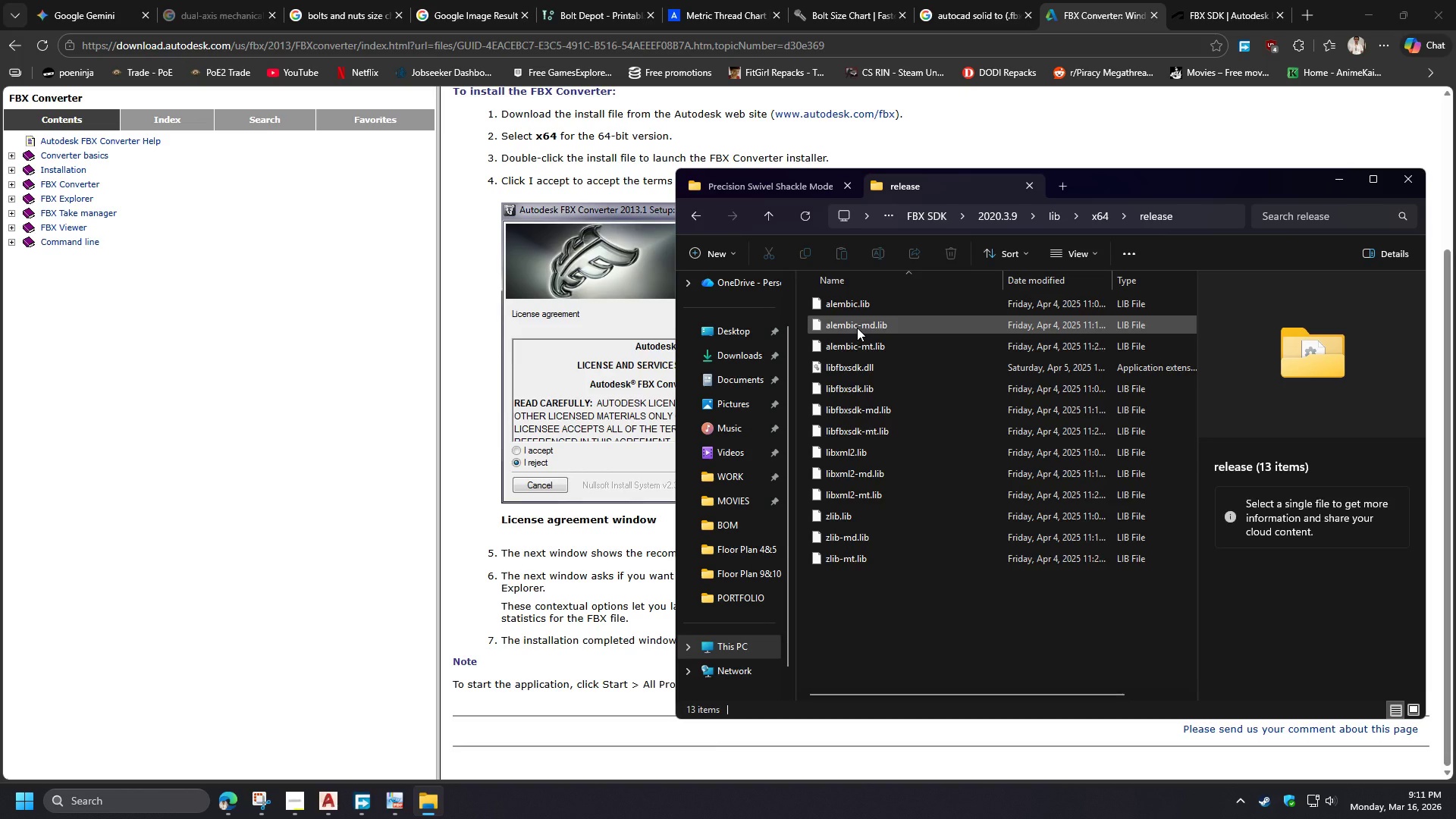 
key(Backspace)
 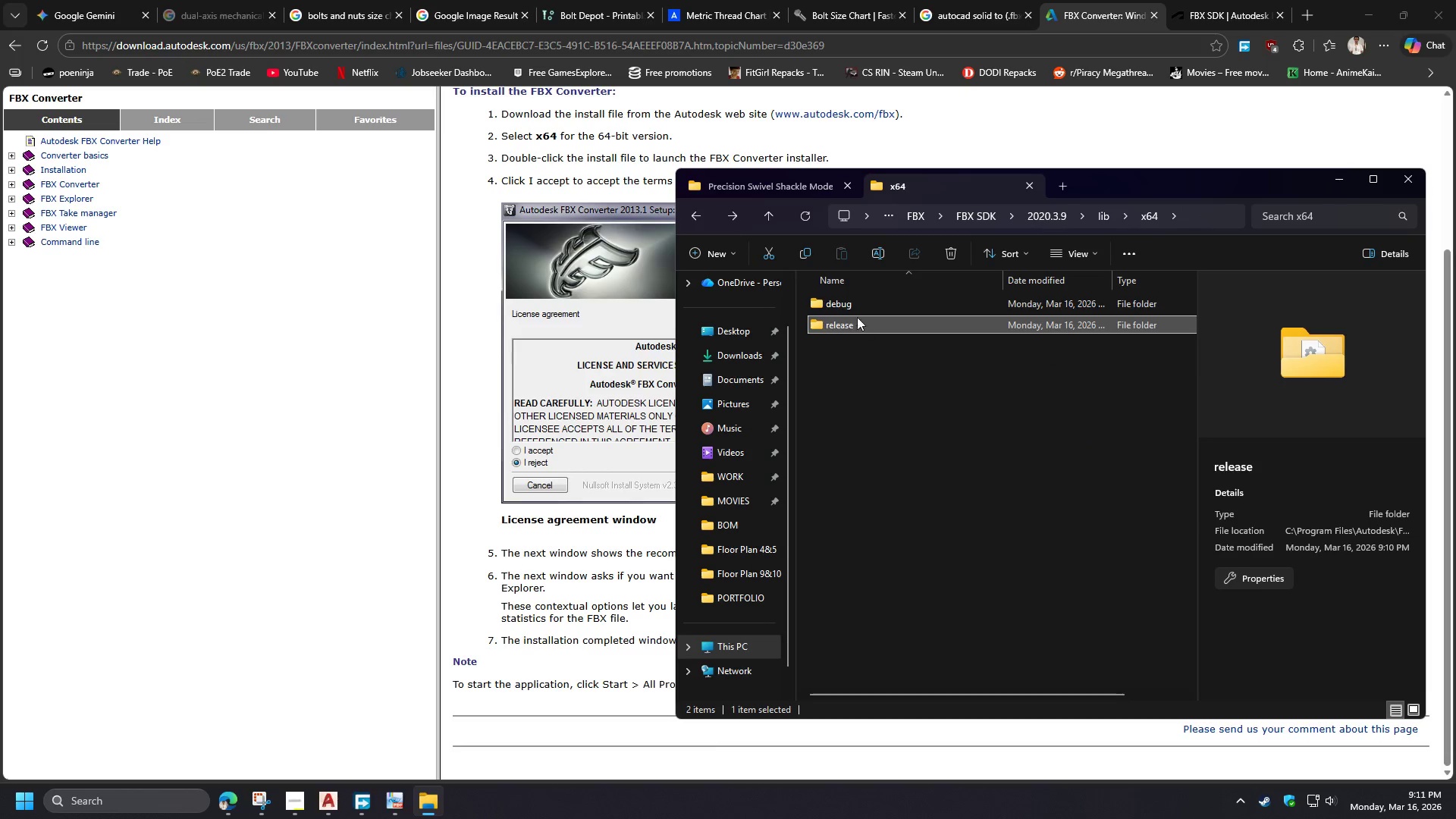 
left_click([855, 307])
 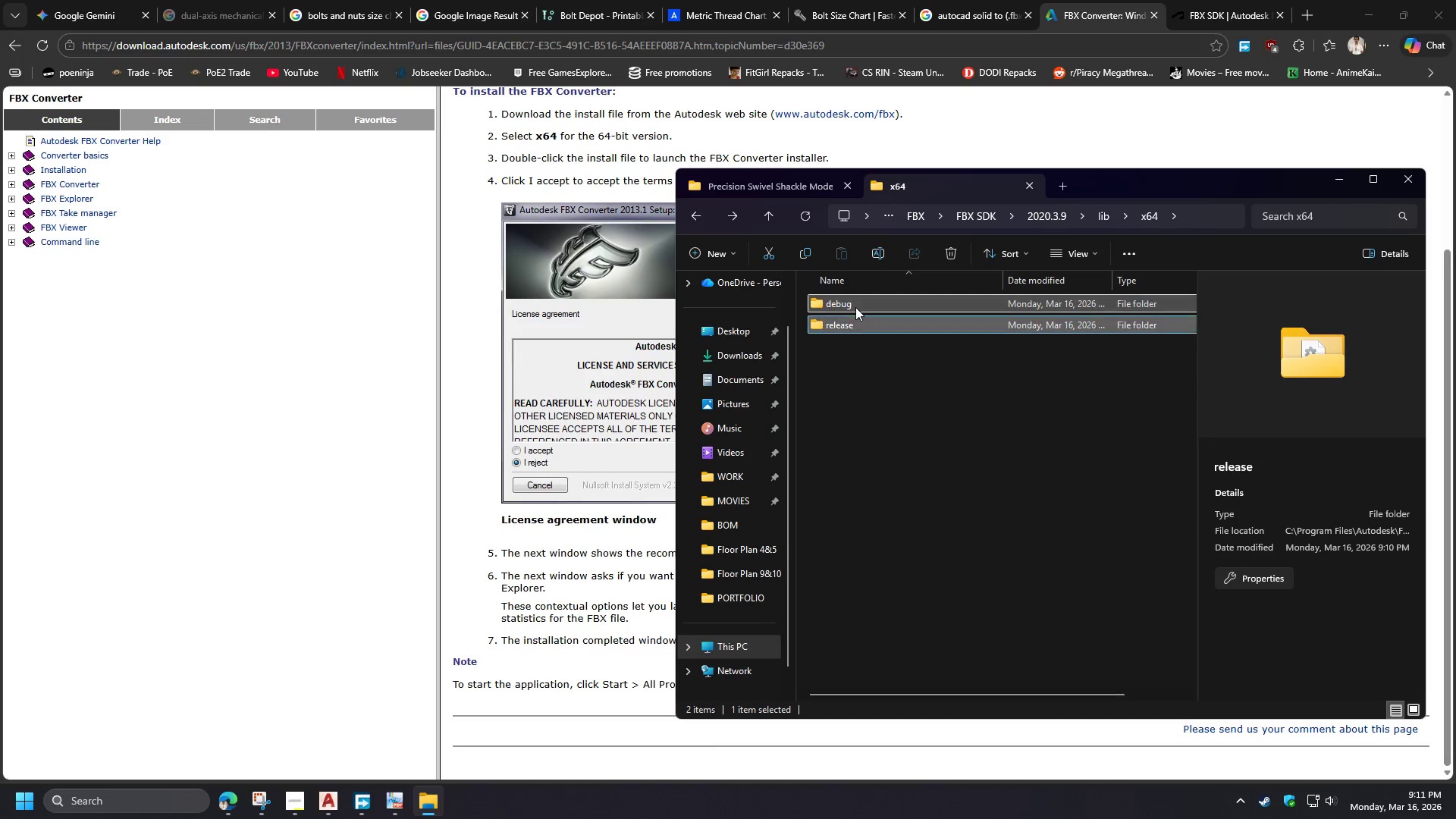 
key(Backspace)
 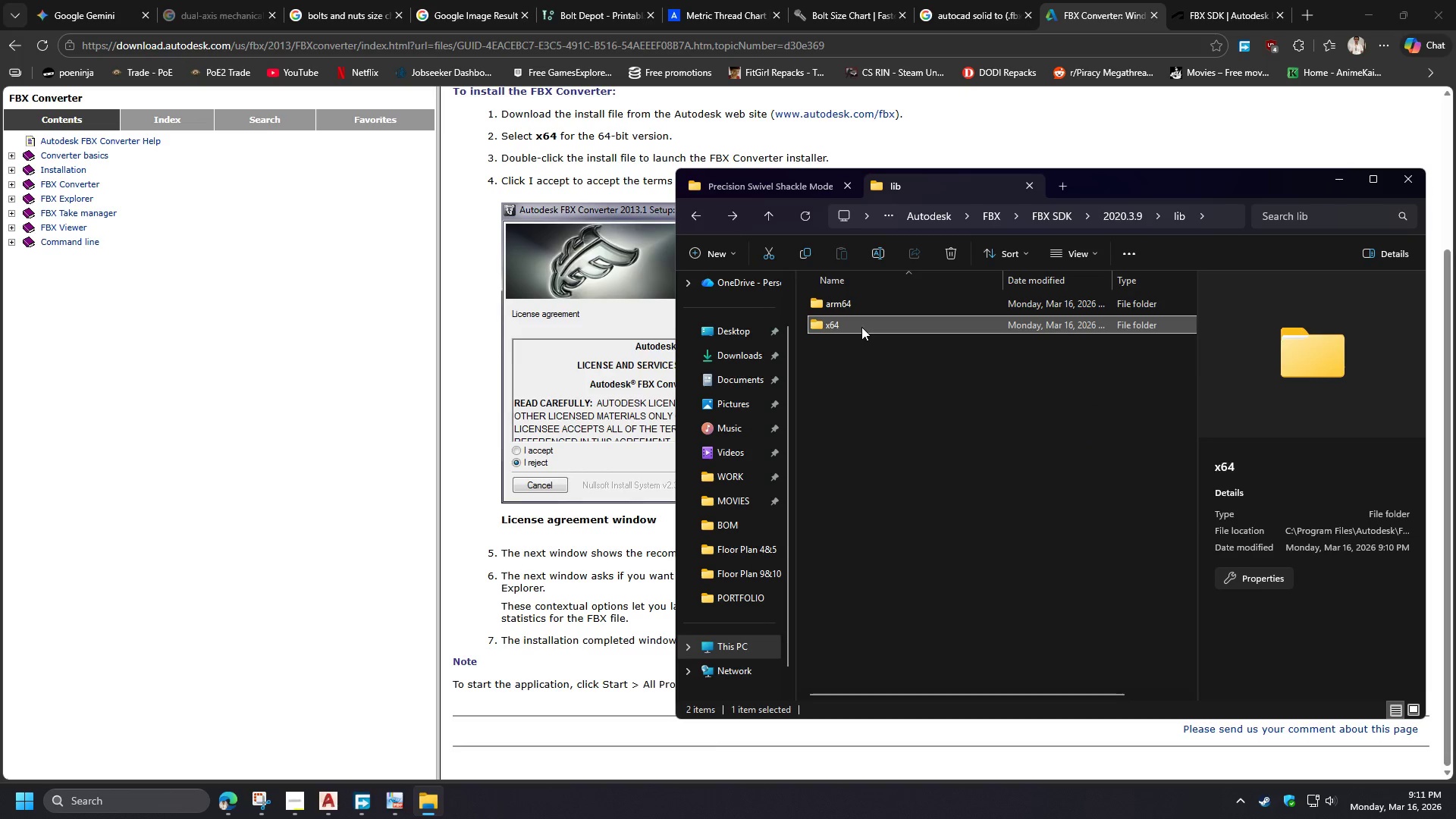 
left_click([861, 327])
 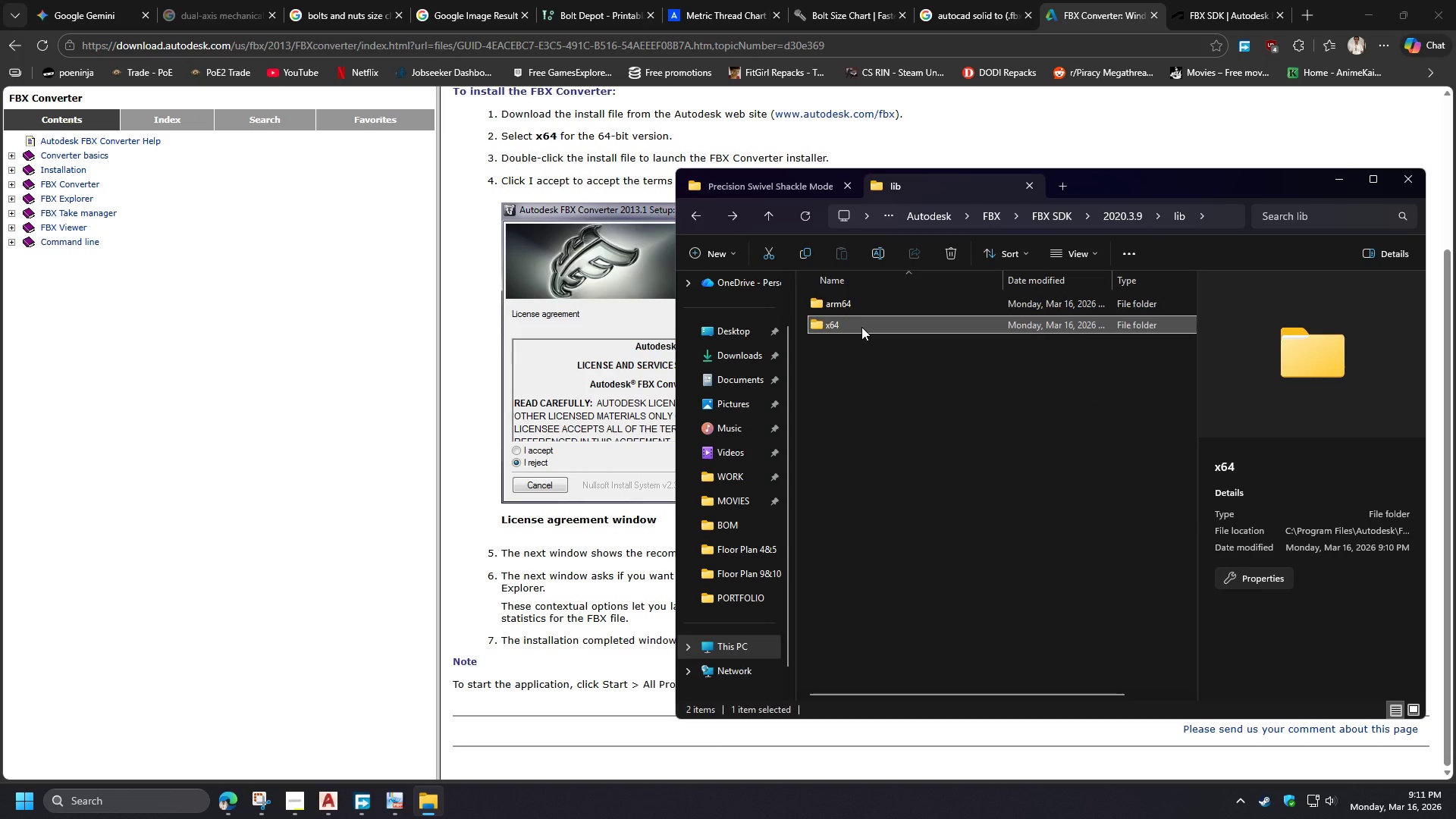 
key(Backspace)
 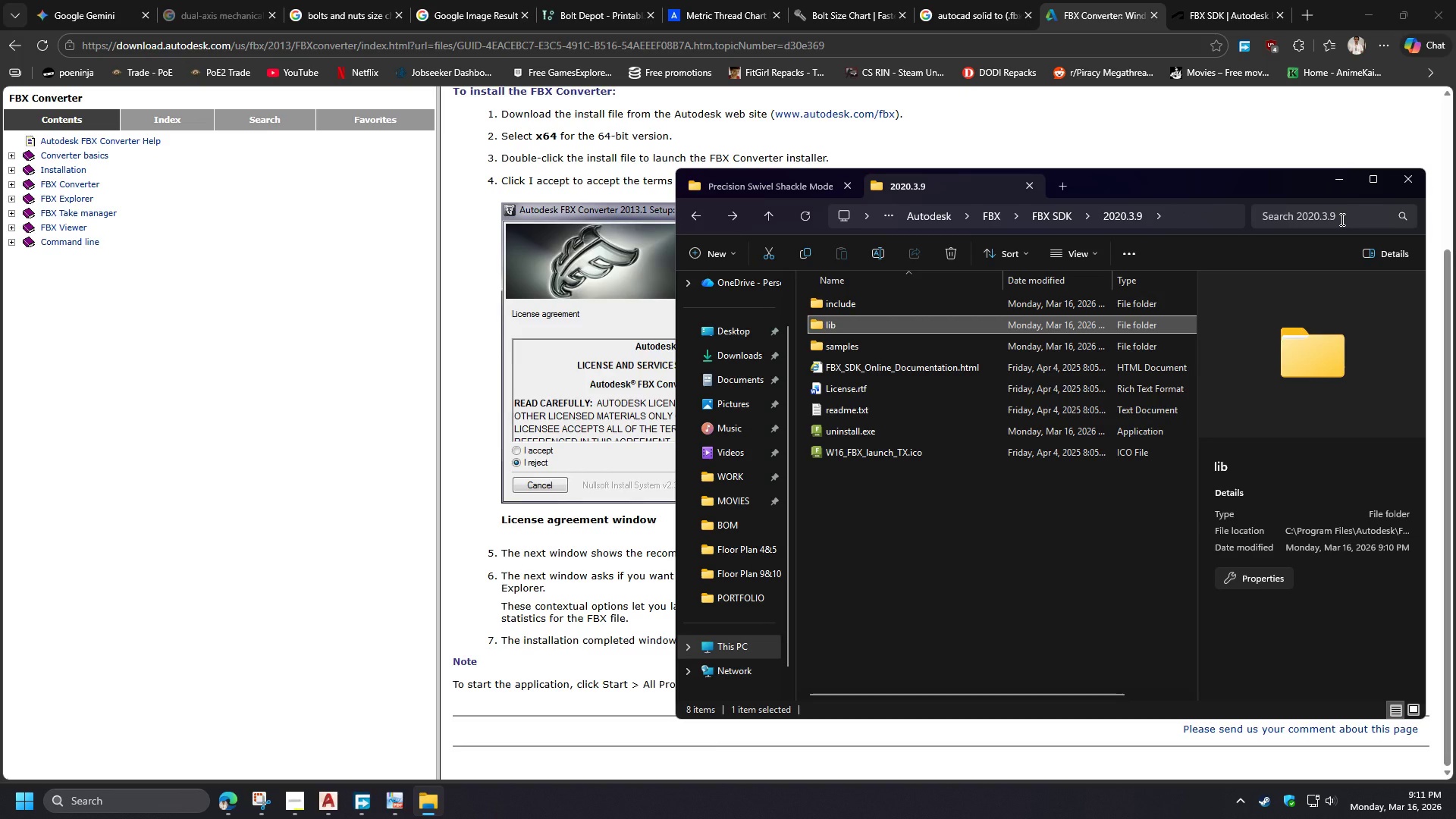 
left_click([1062, 218])
 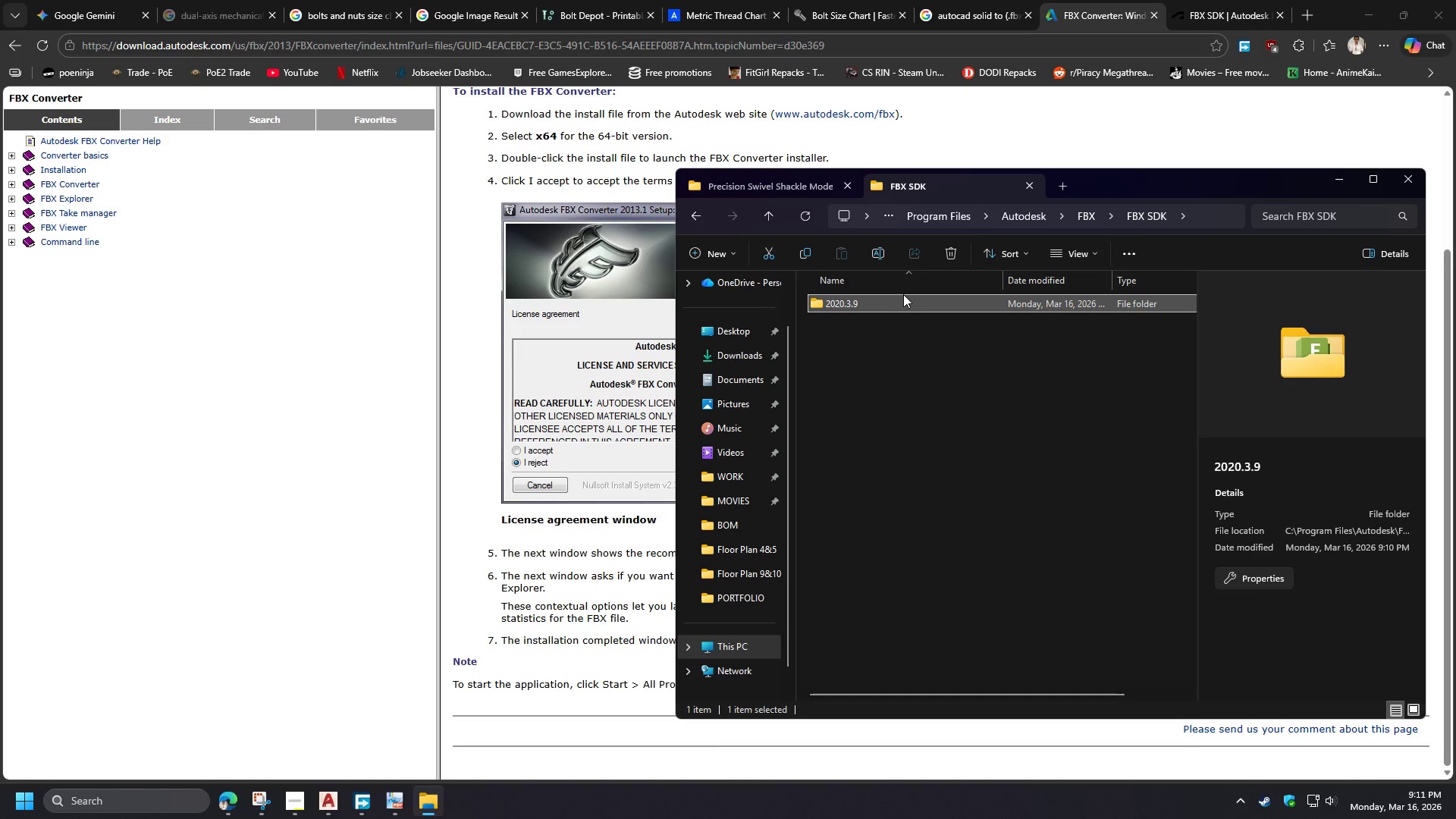 
double_click([901, 300])
 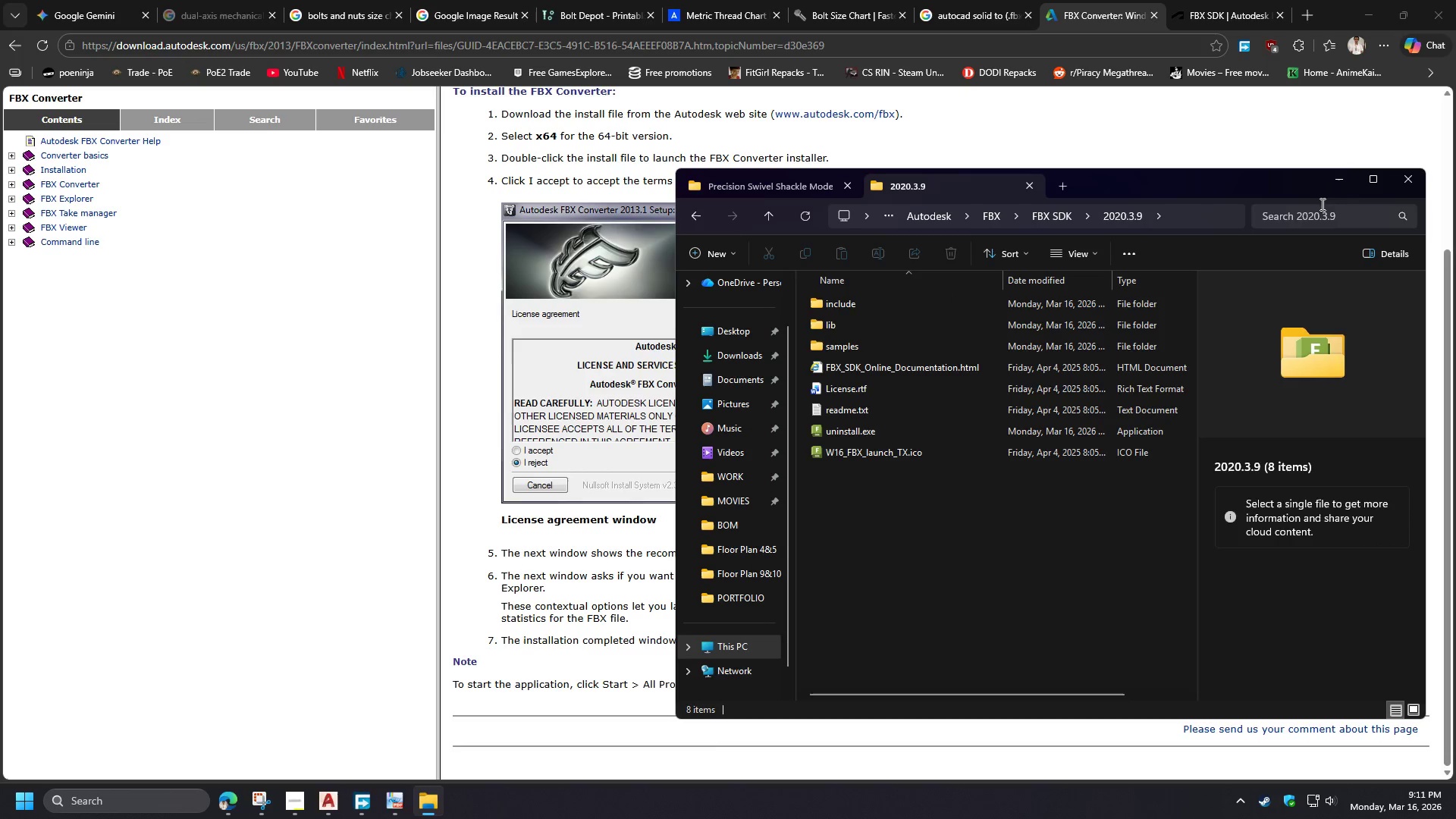 
left_click([1298, 210])
 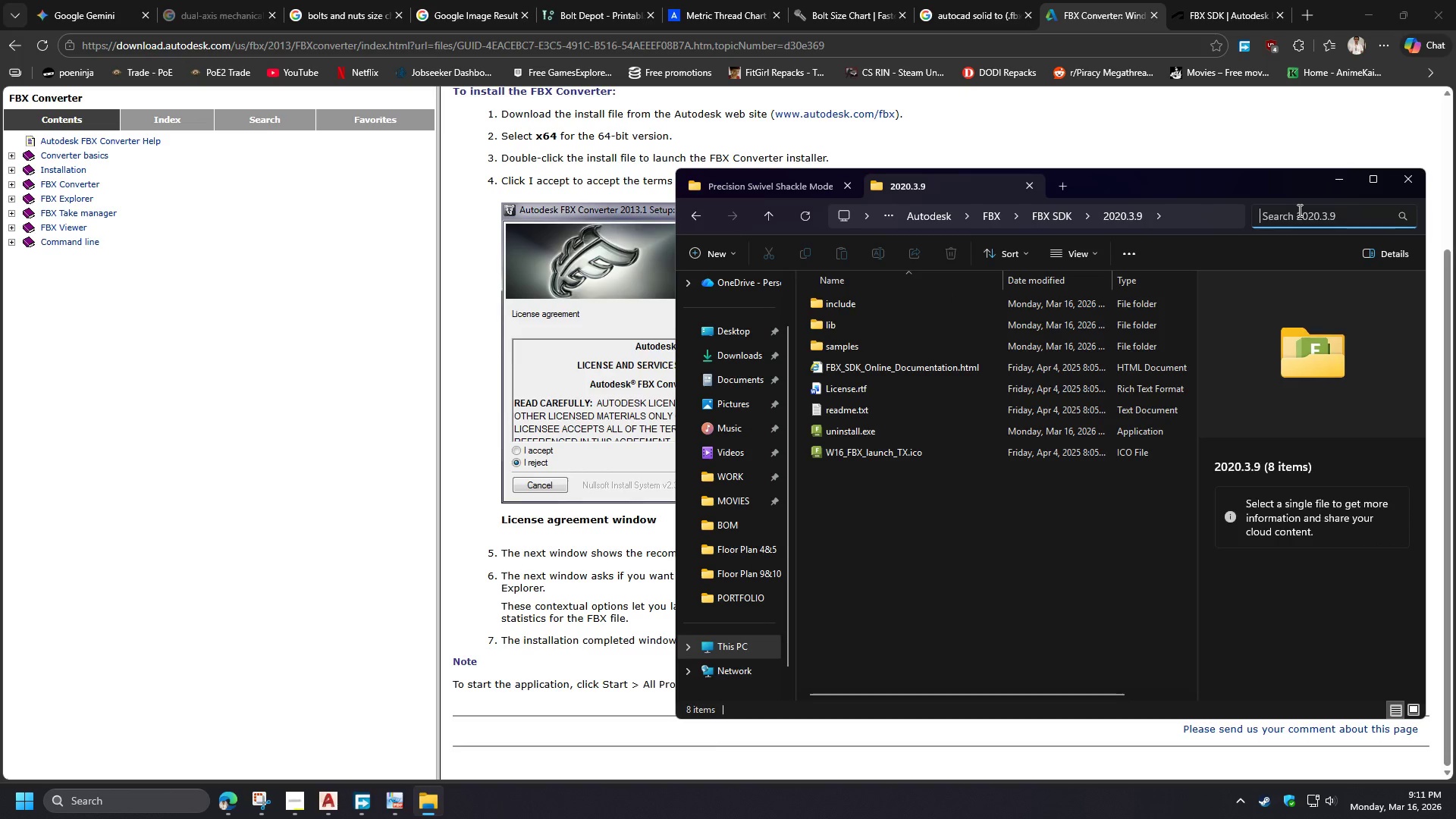 
type(exe)
 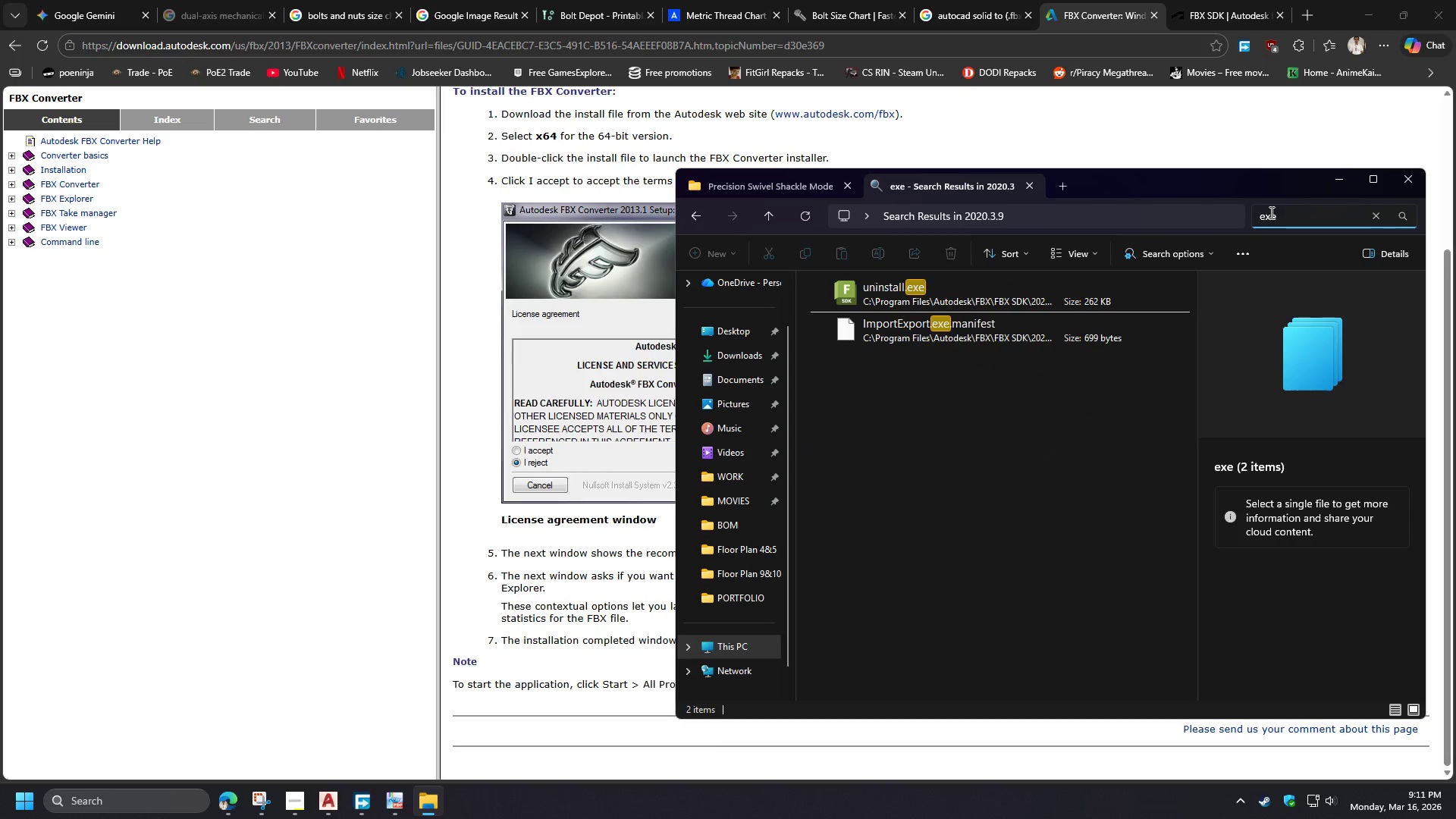 
left_click([1260, 214])
 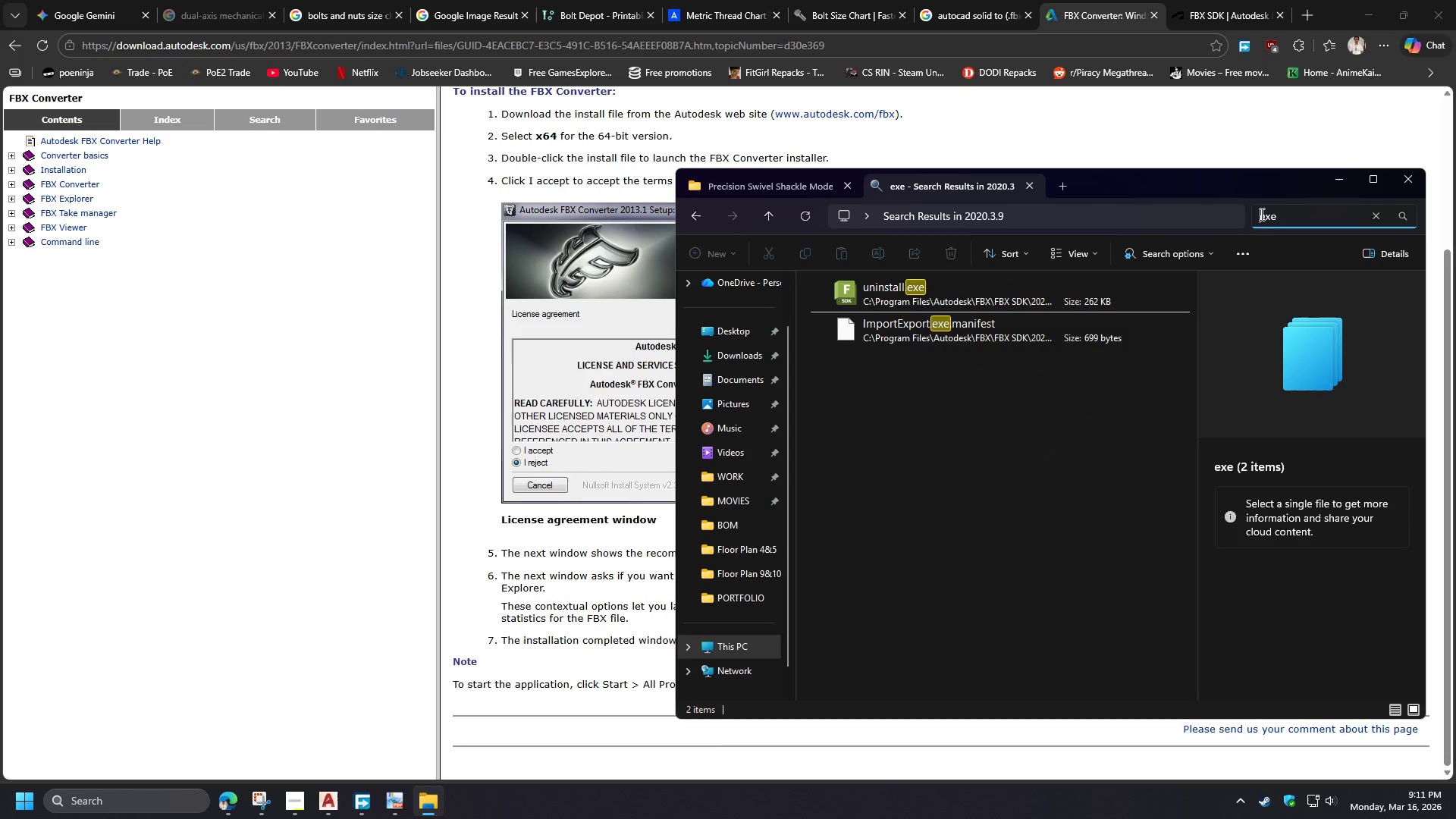 
key(NumpadDecimal)
 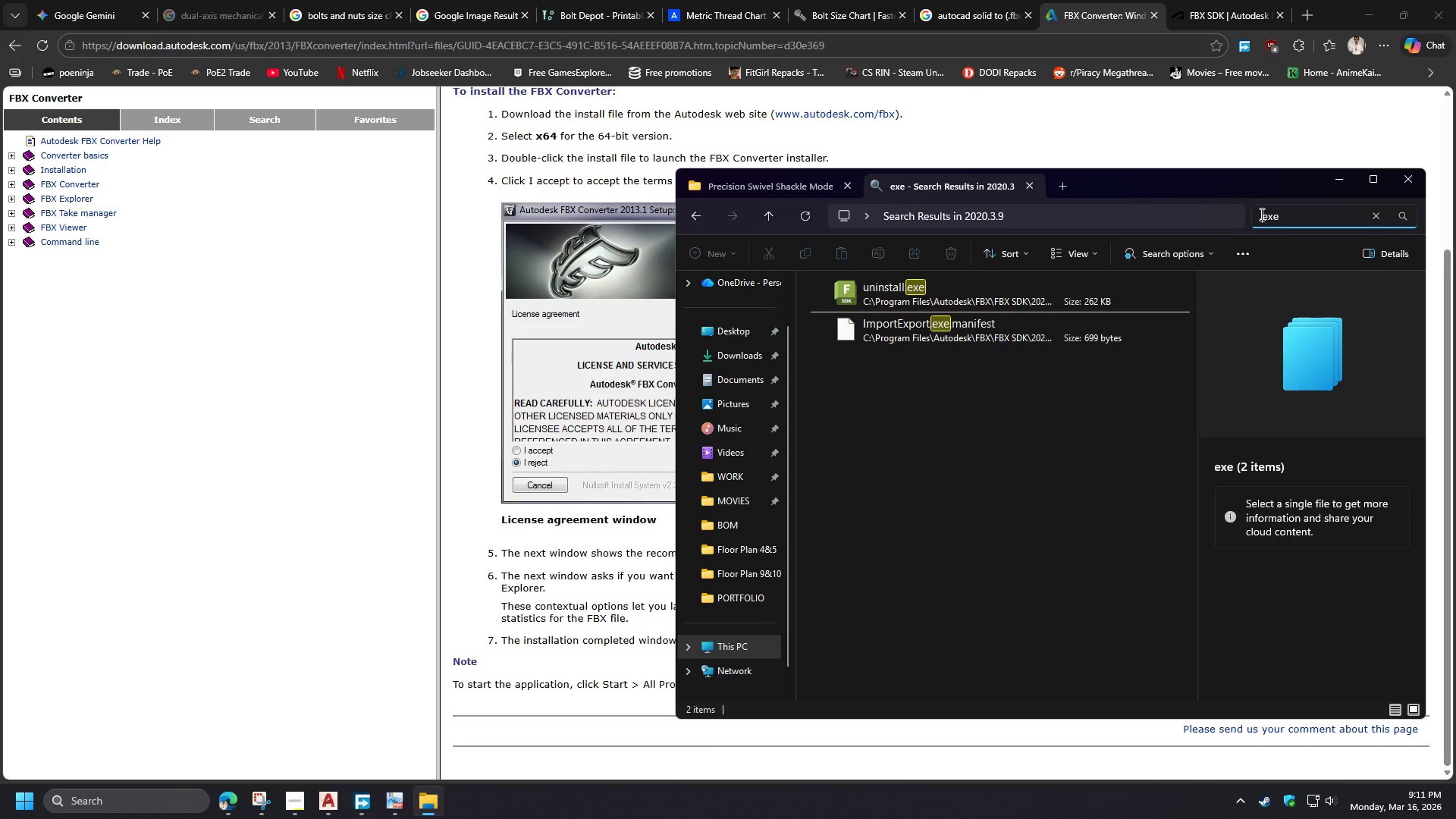 
key(NumpadEnter)
 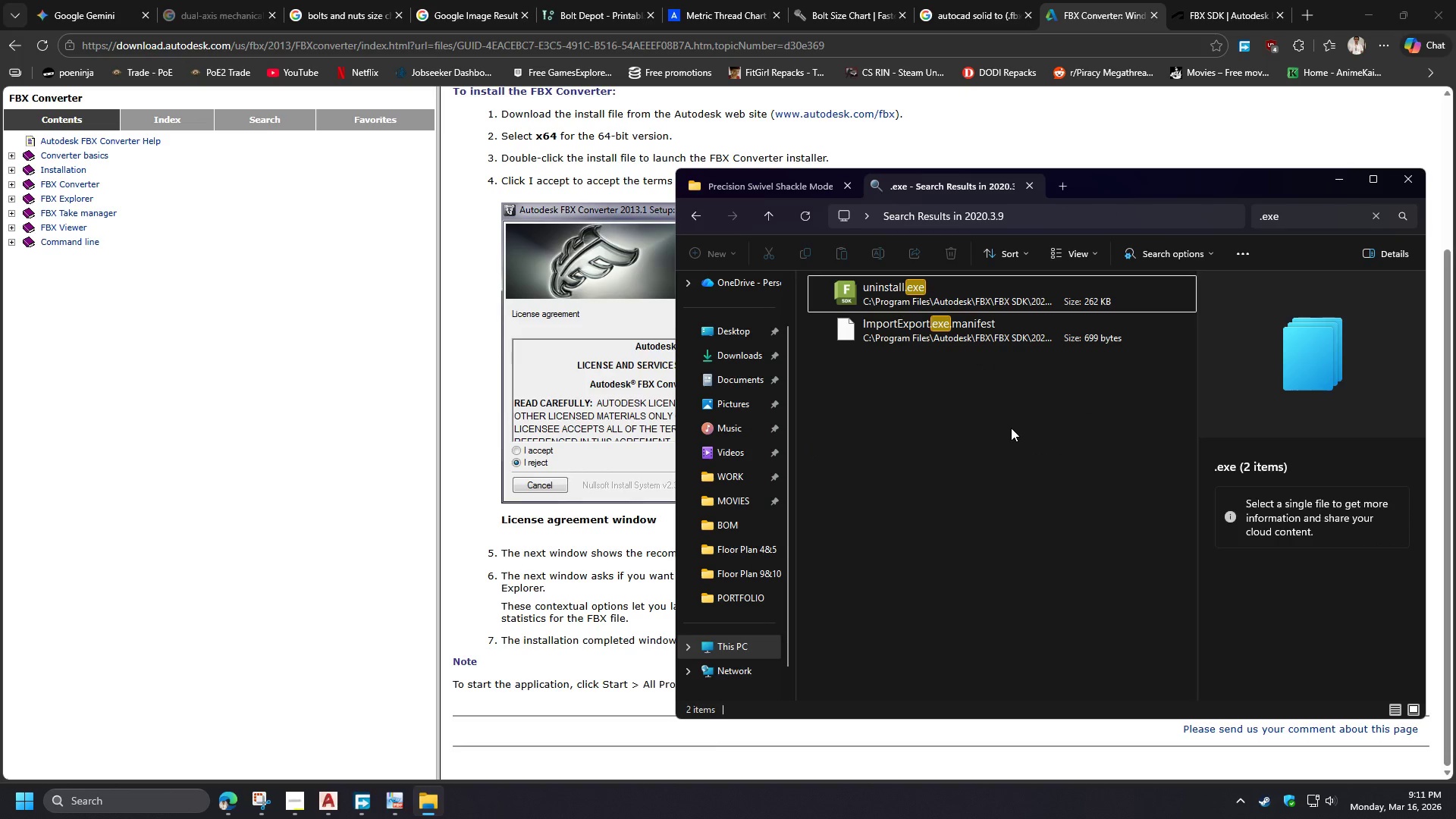 
double_click([203, 647])
 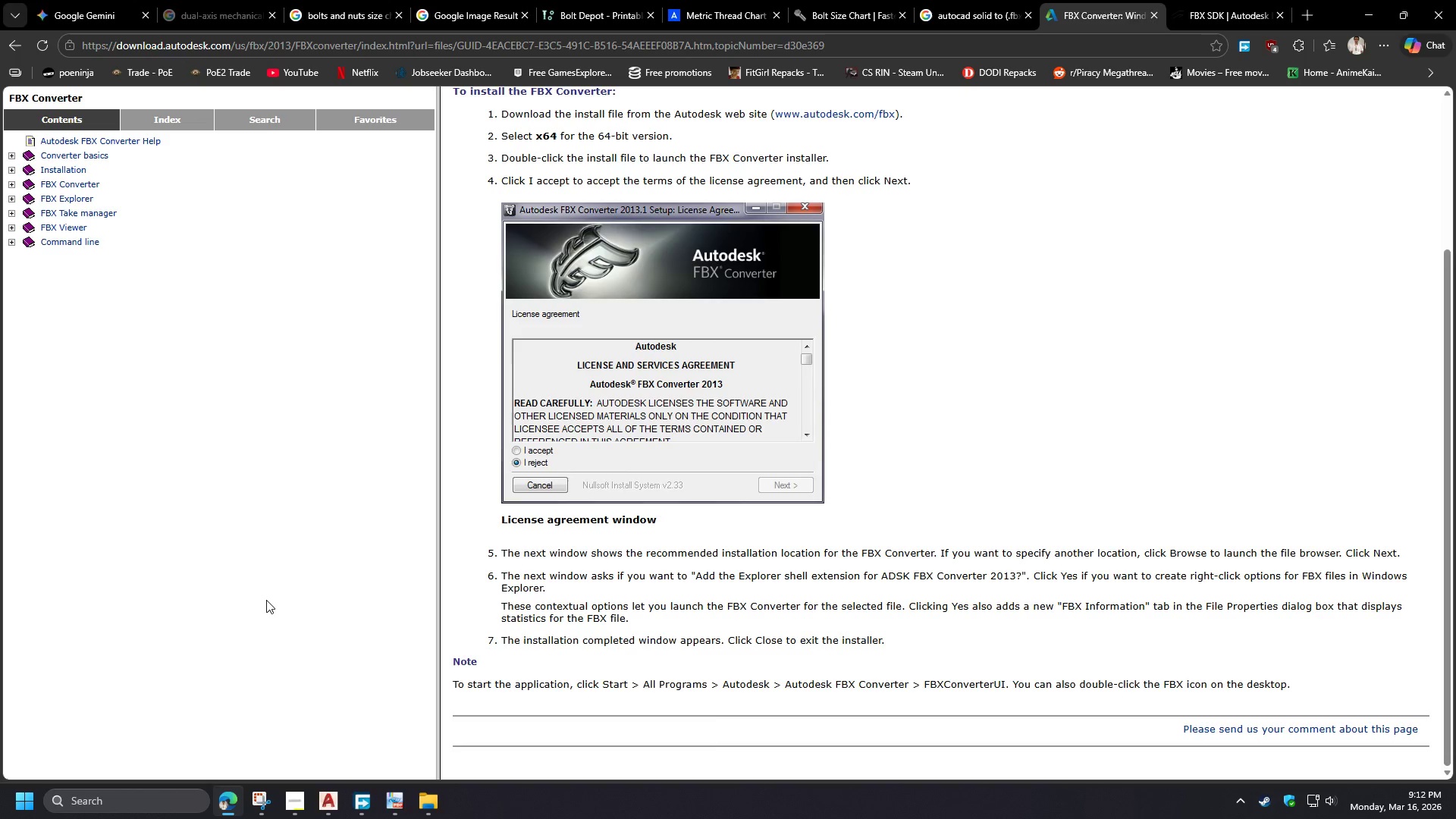 
key(Meta+MetaLeft)
 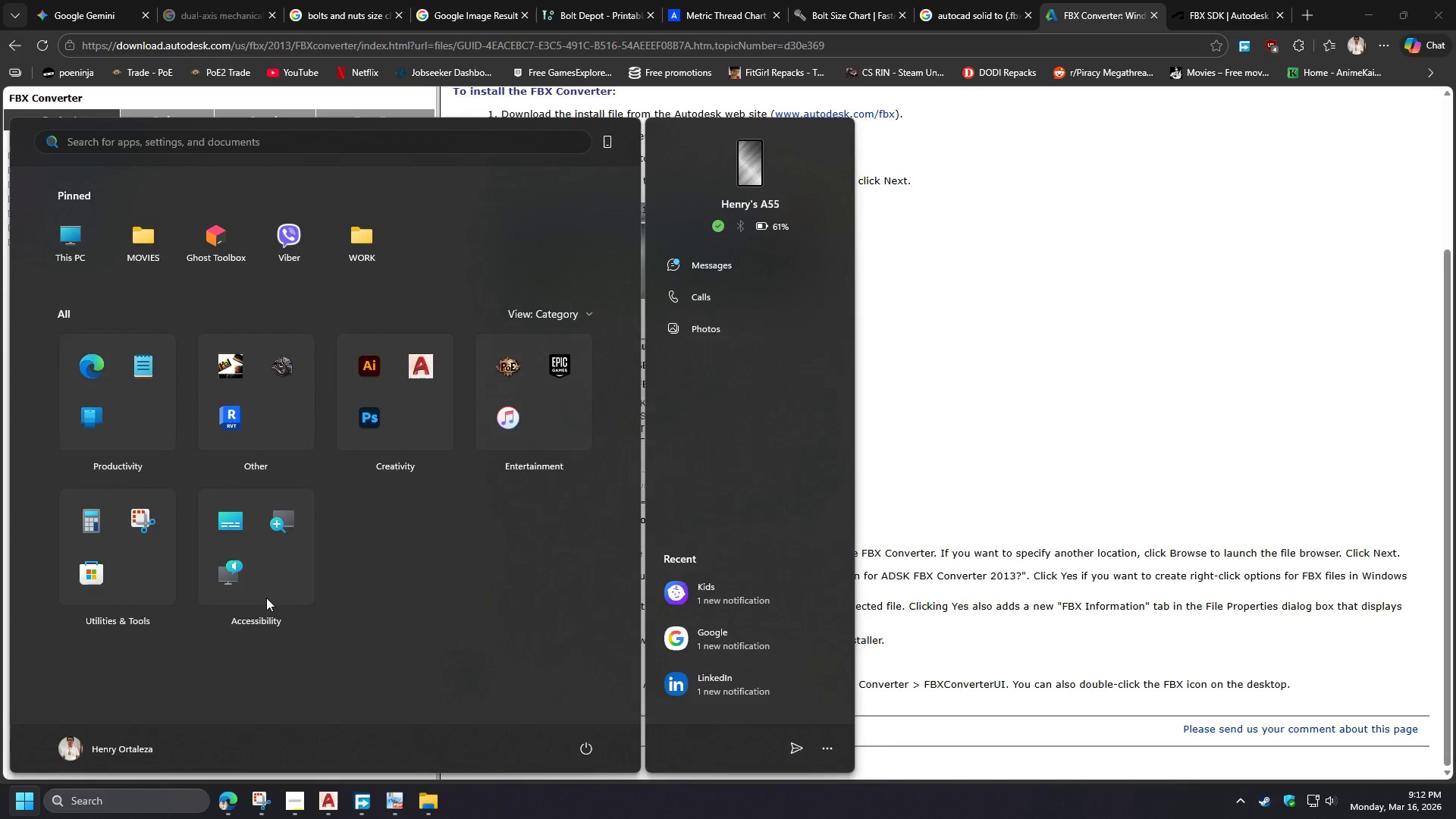 
type(autodes)
 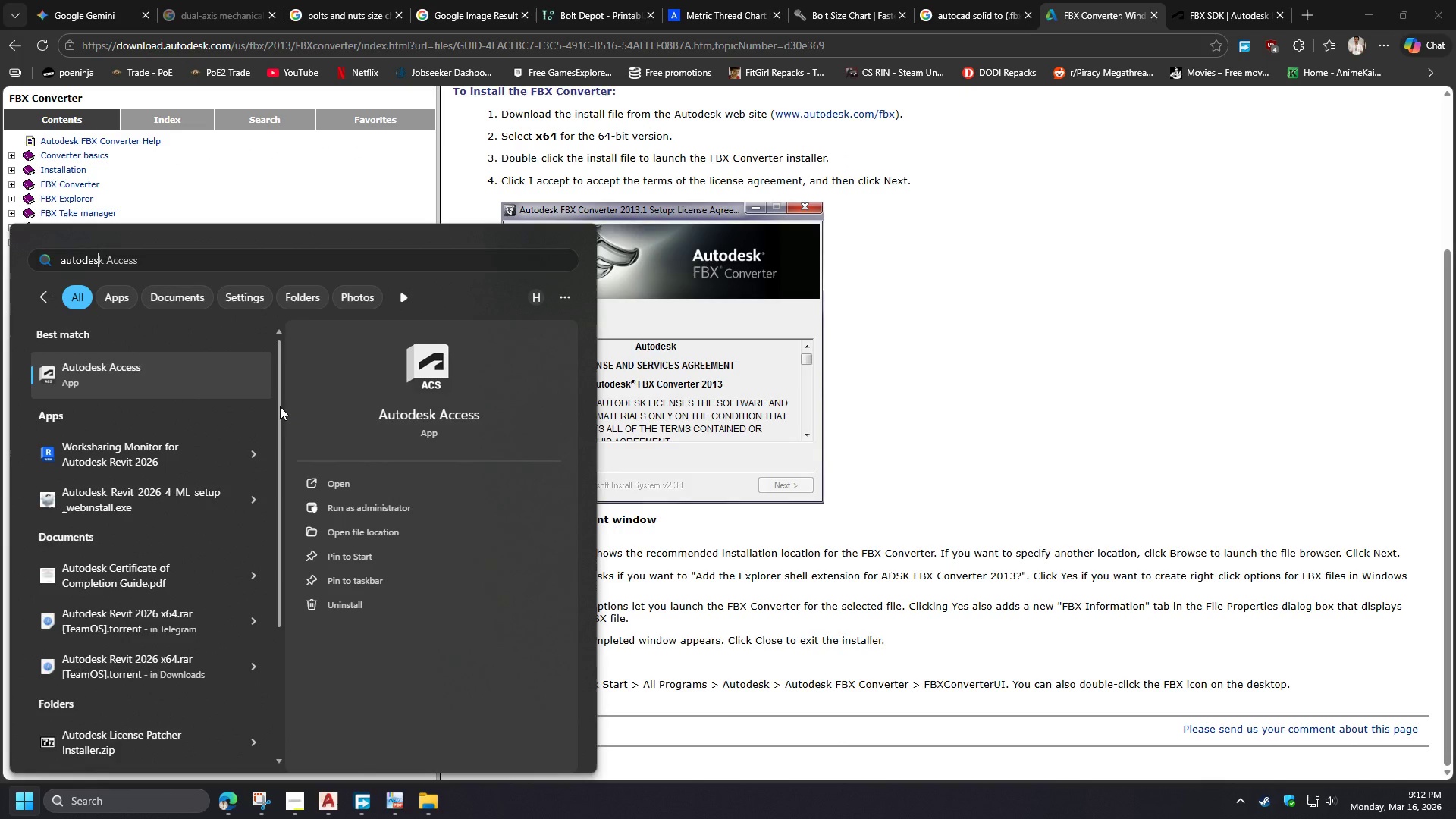 
wait(8.38)
 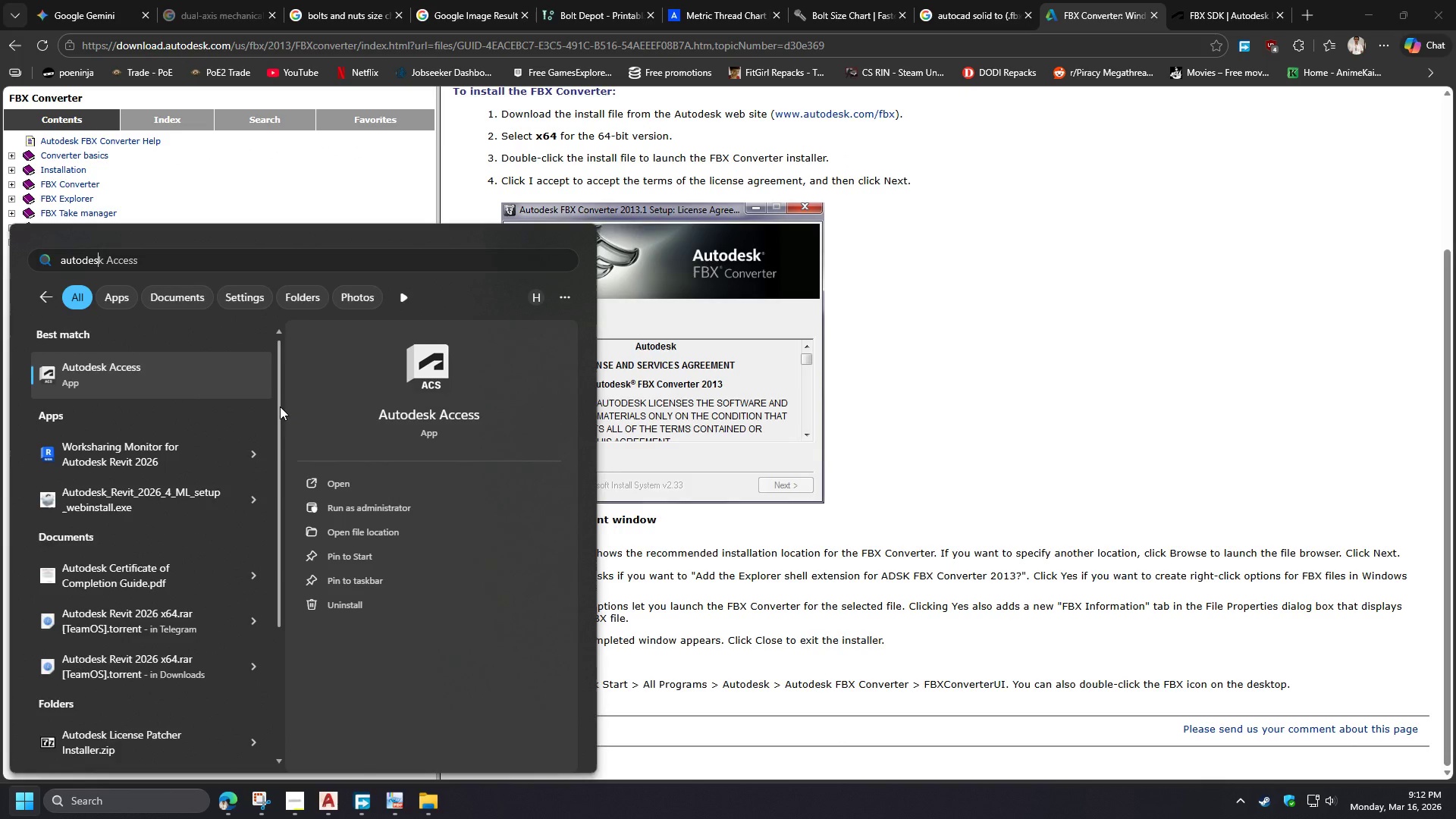 
left_click_drag(start_coordinate=[280, 406], to_coordinate=[284, 567])
 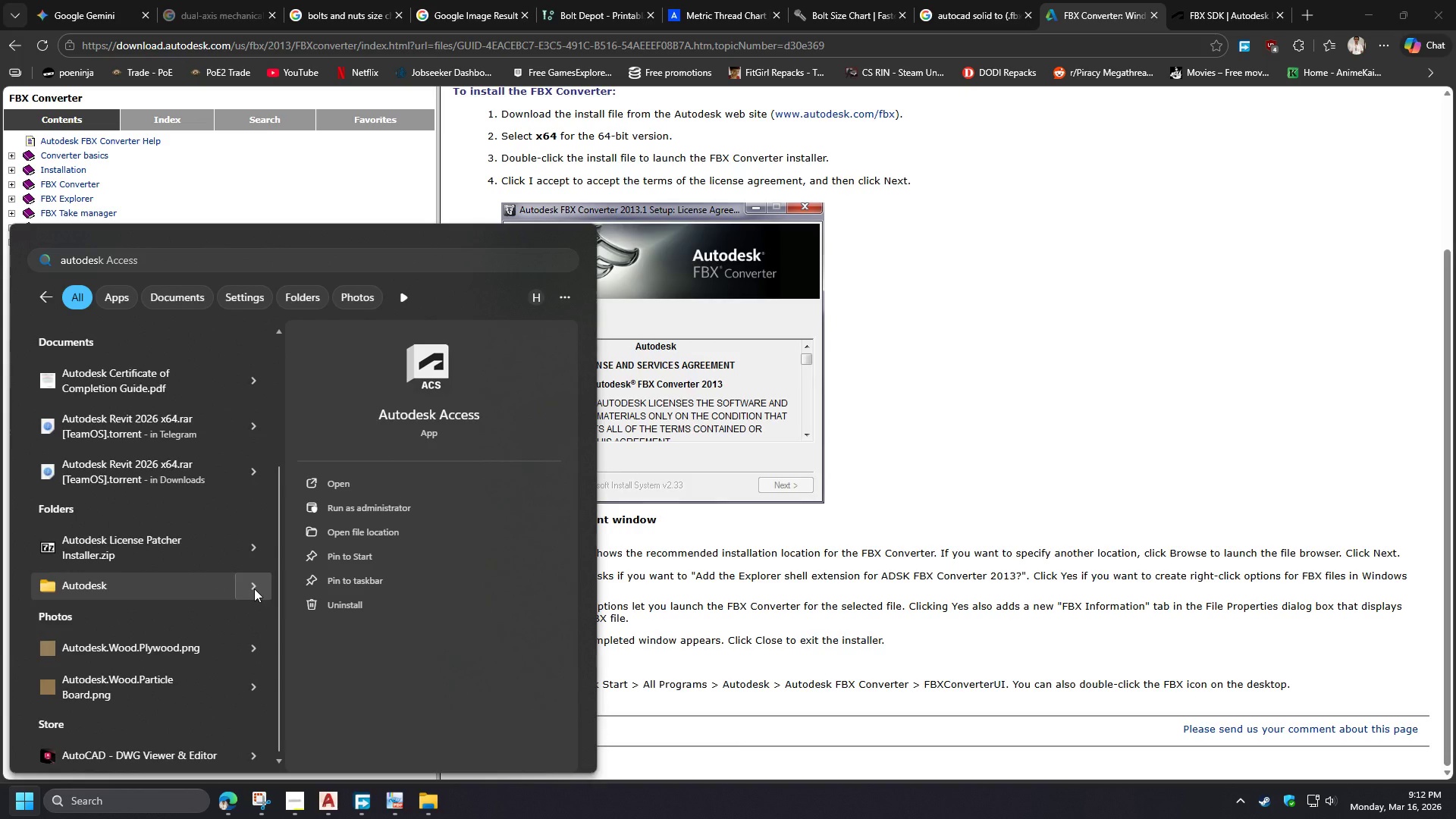 
left_click([254, 588])
 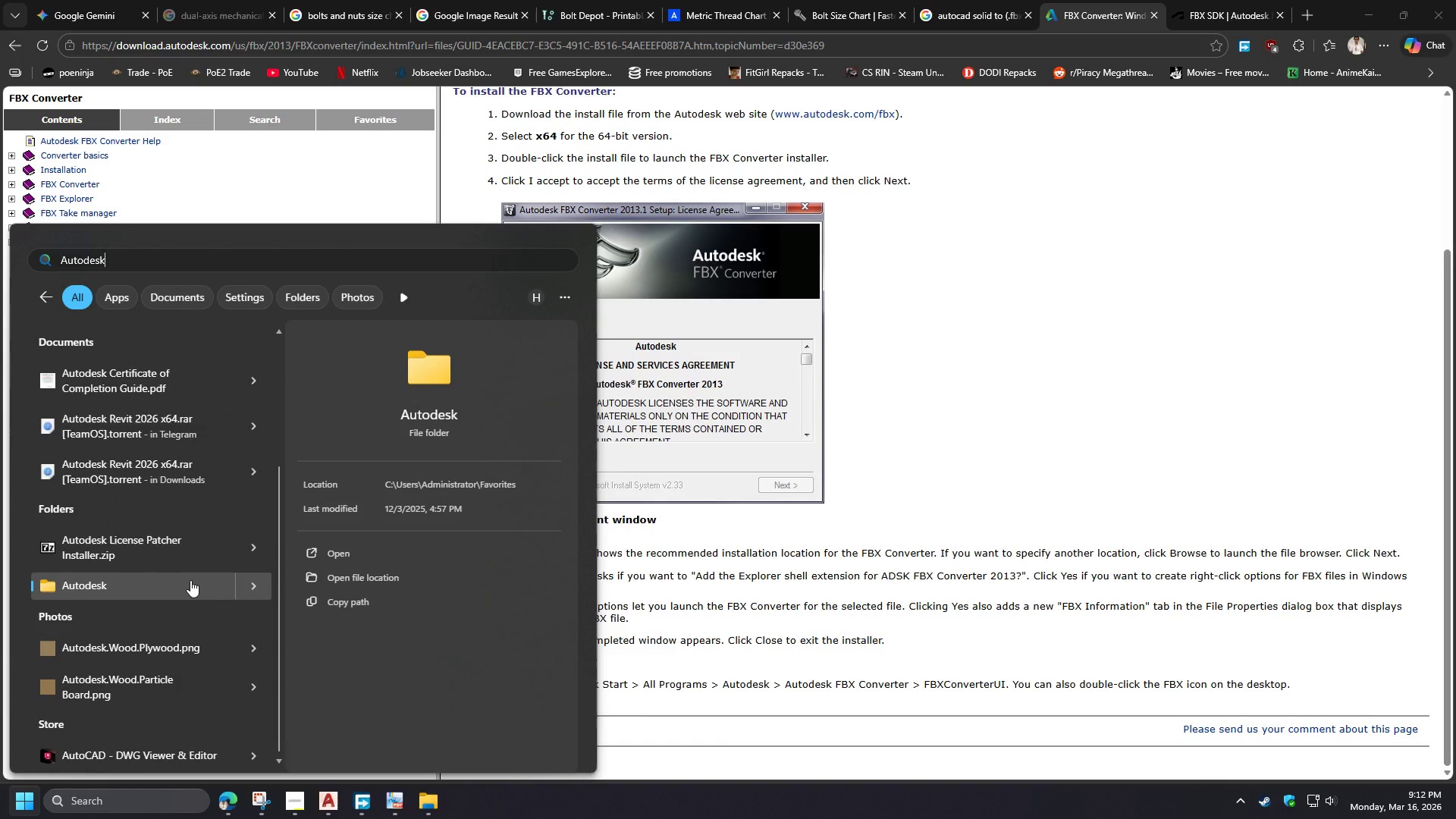 
left_click([190, 580])
 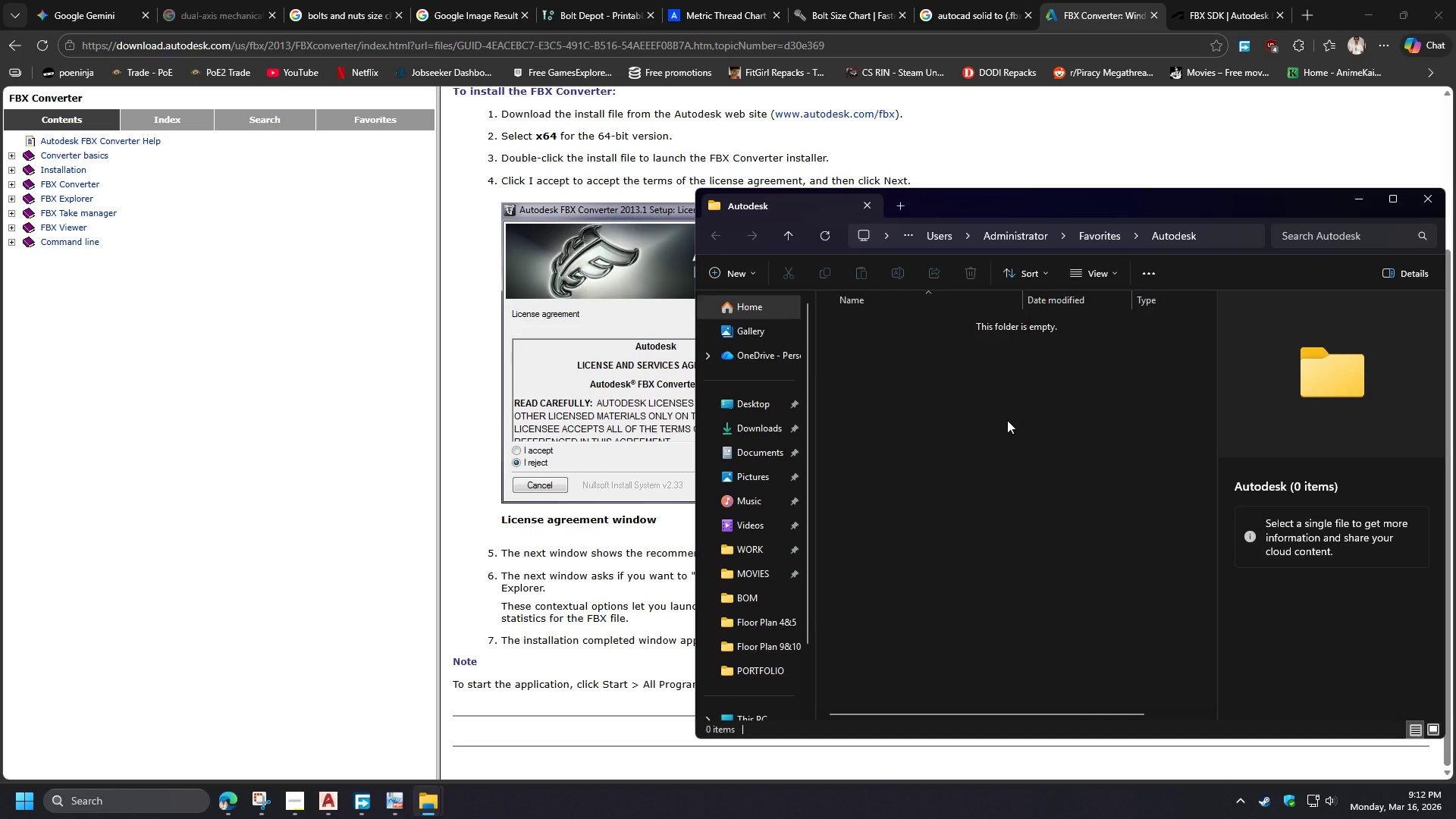 
wait(5.55)
 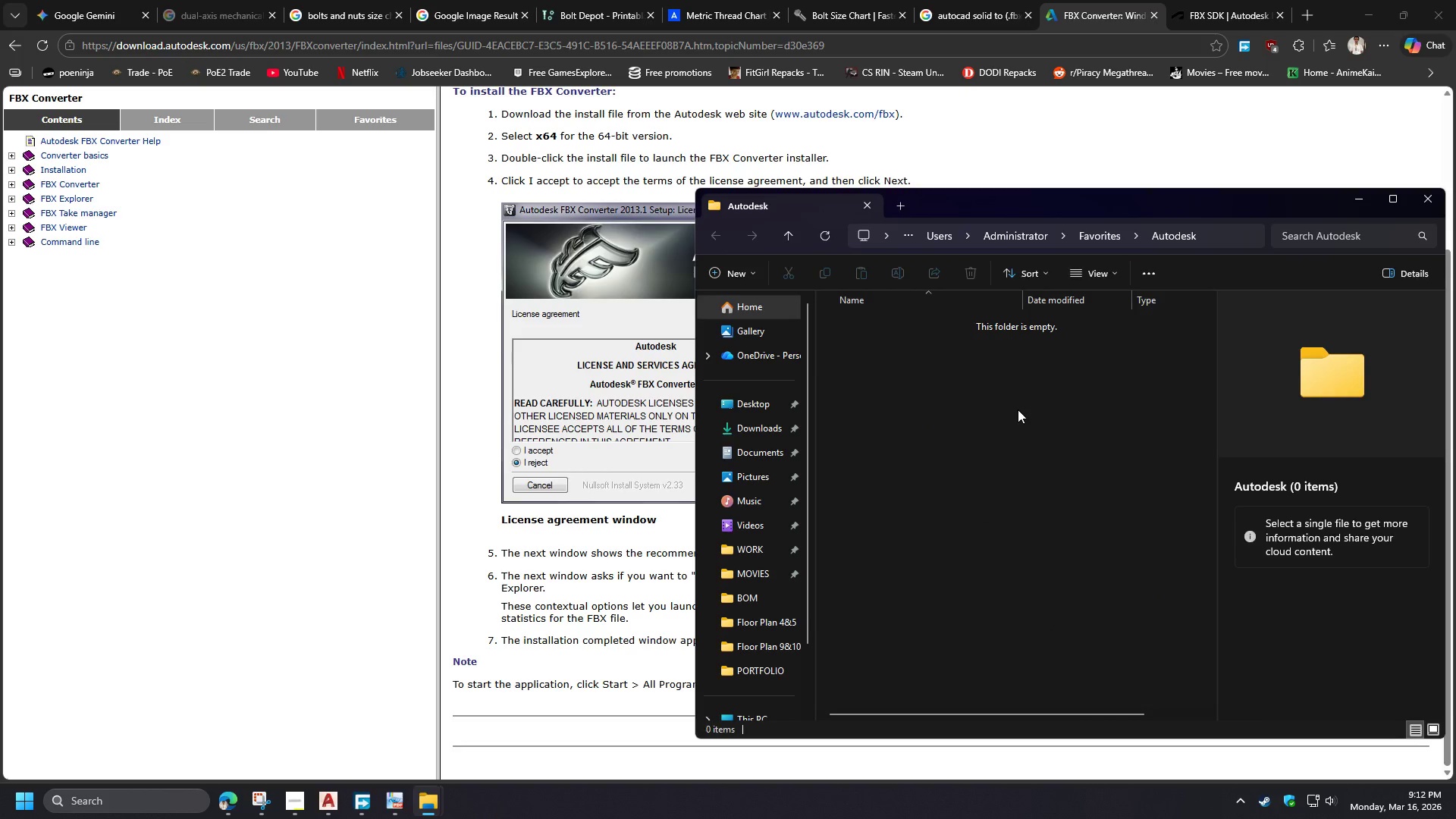 
left_click_drag(start_coordinate=[964, 202], to_coordinate=[682, 53])
 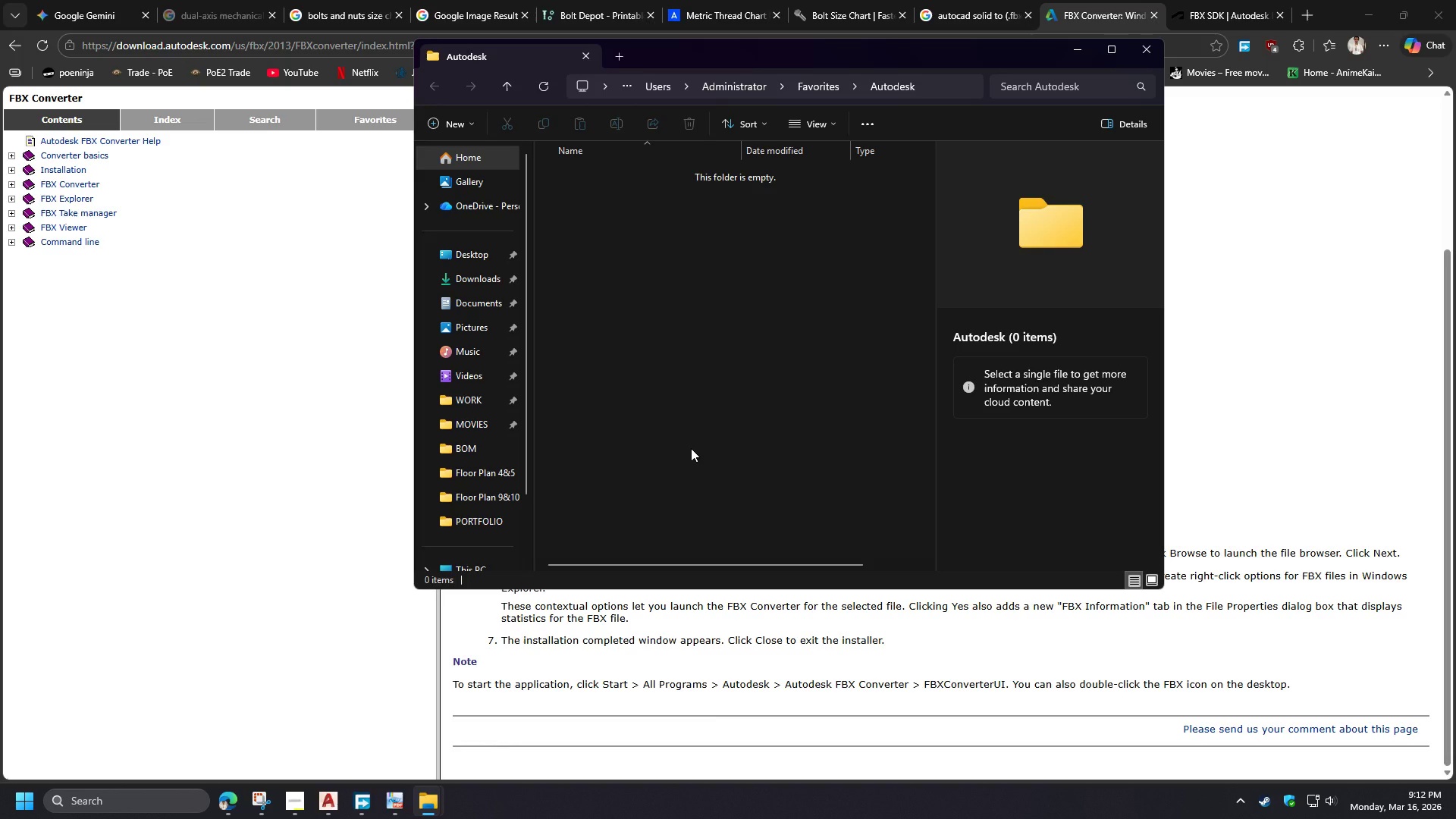 
wait(7.53)
 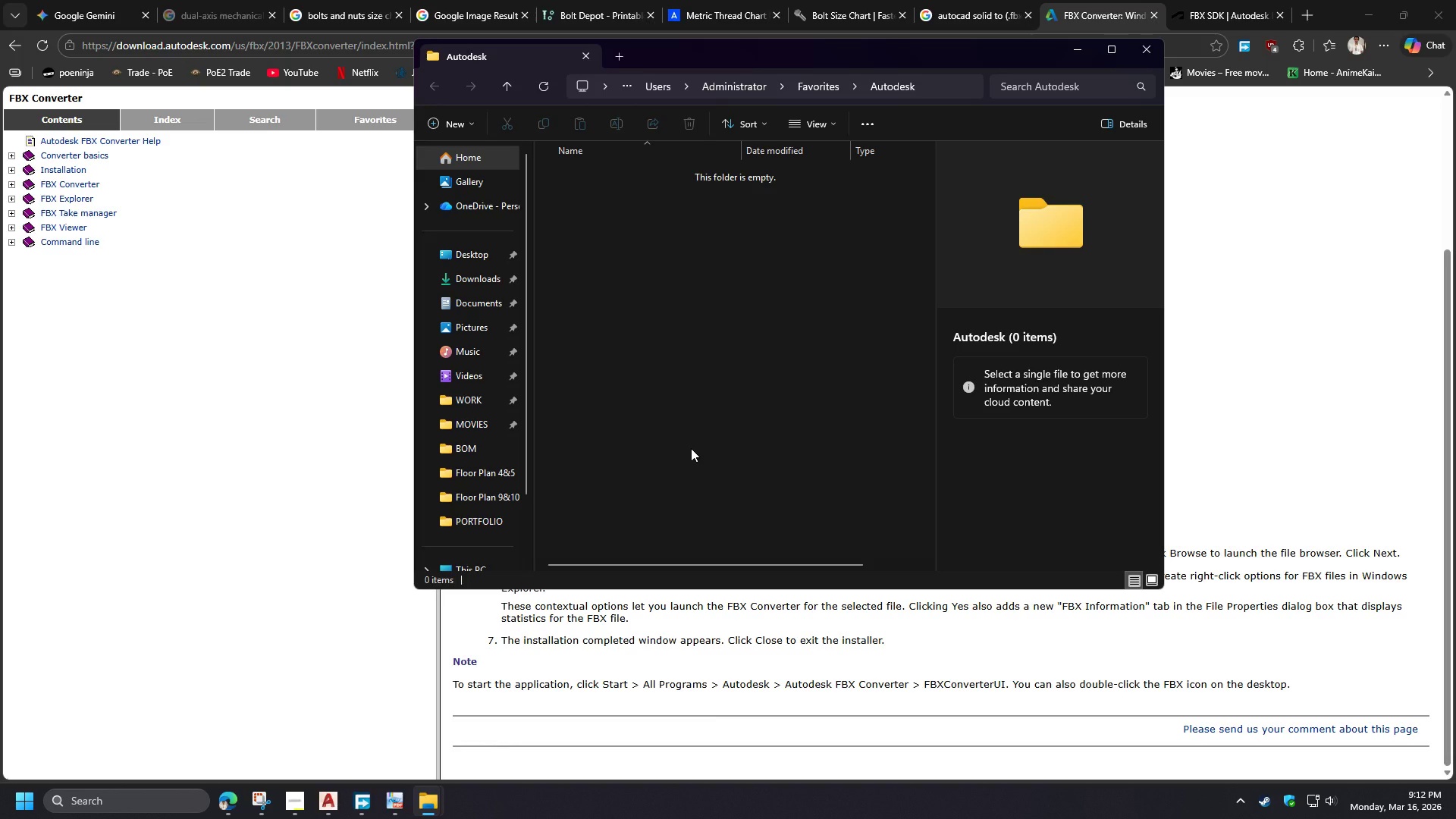 
key(Meta+MetaLeft)
 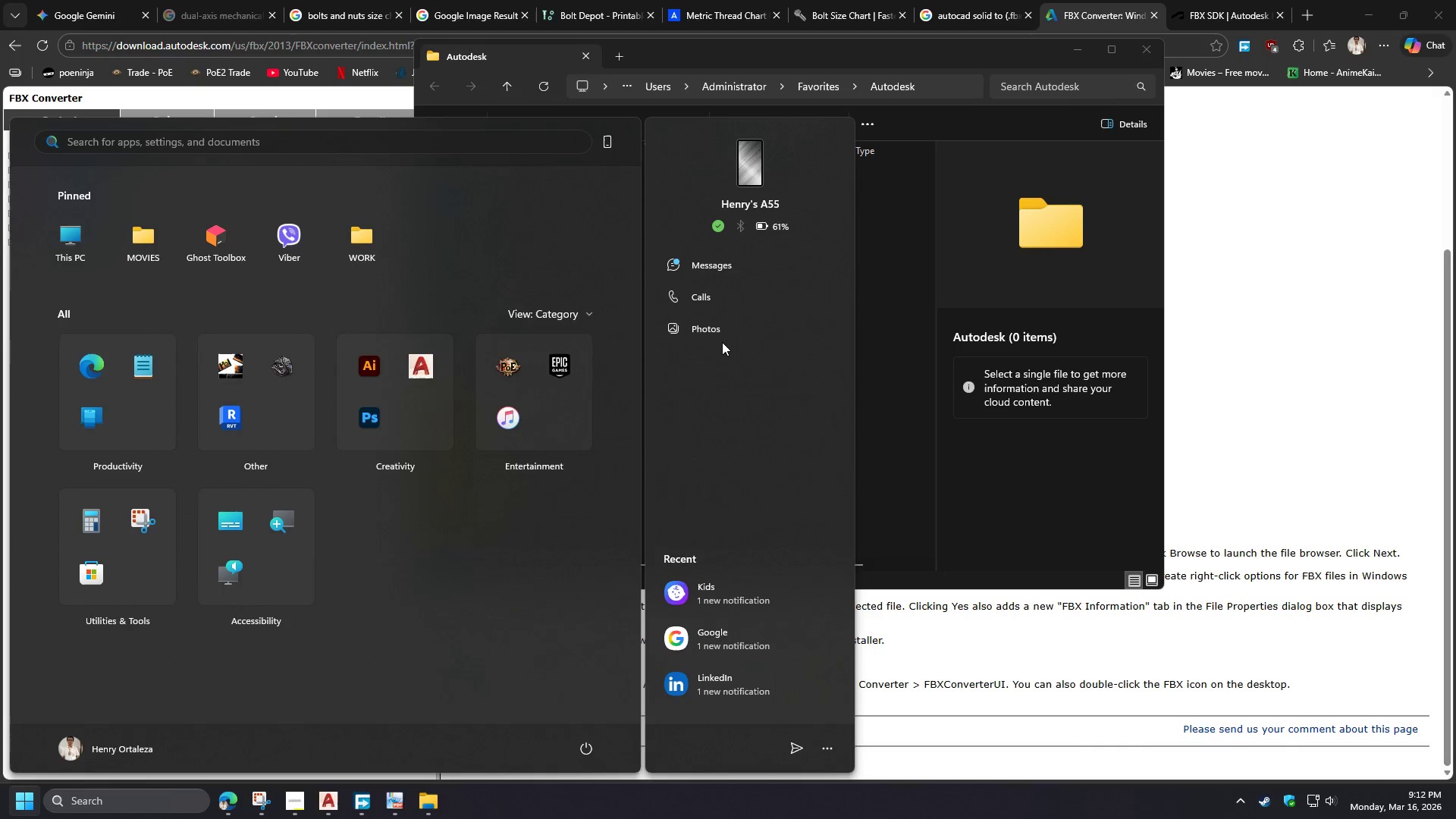 
type(fbxconverter)
key(NumpadEnter)
 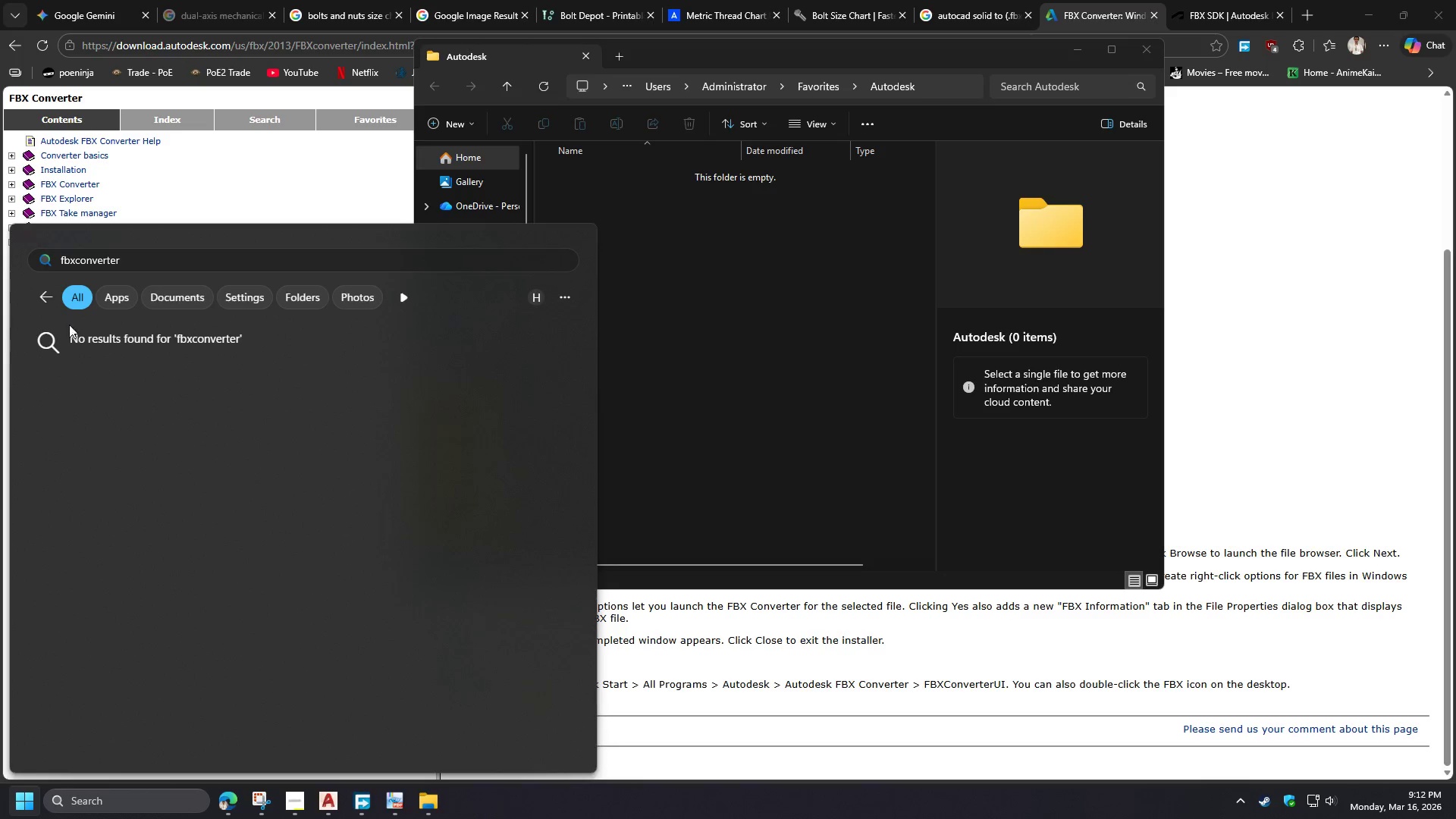 
left_click([48, 302])
 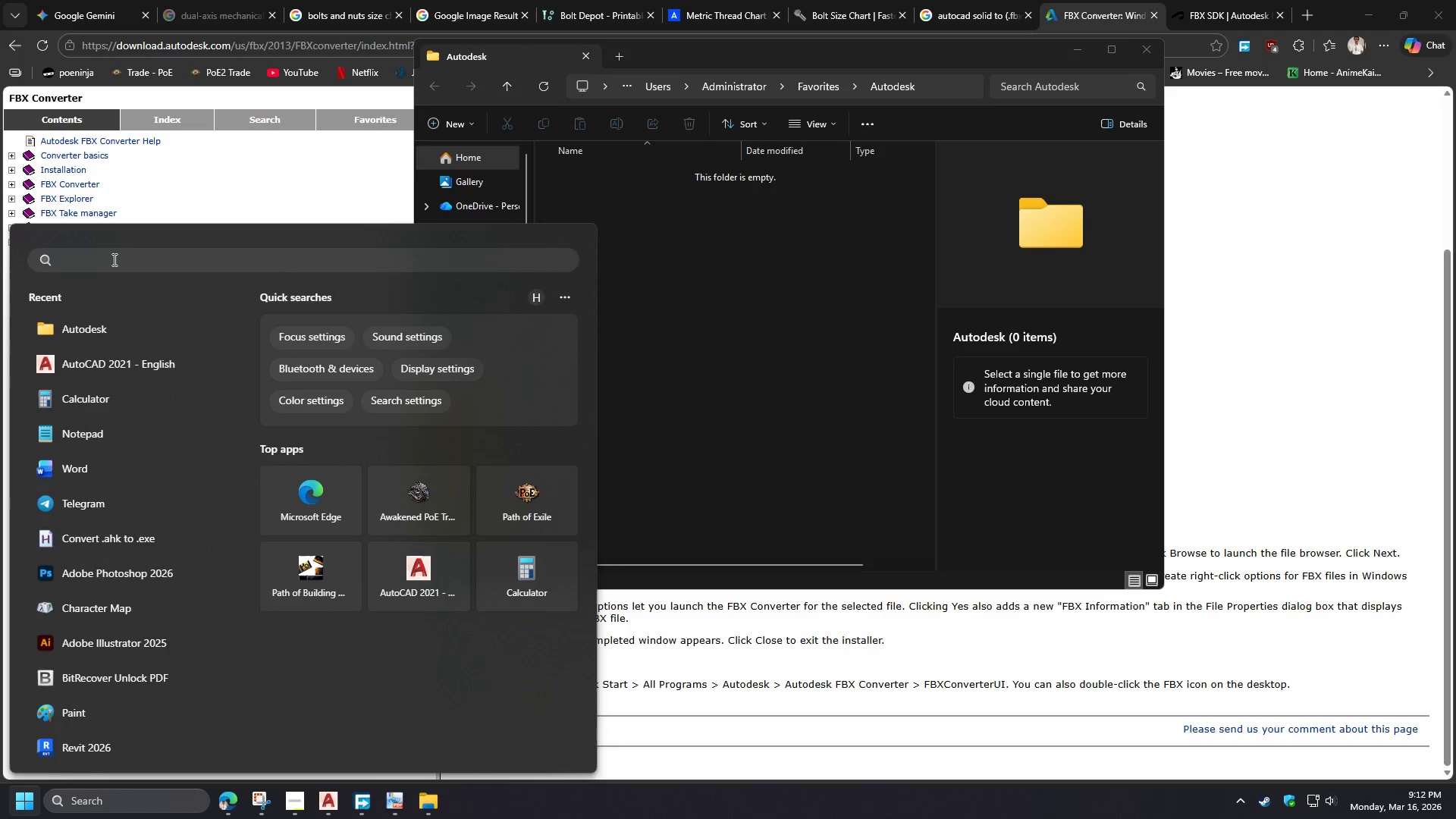 
left_click([116, 257])
 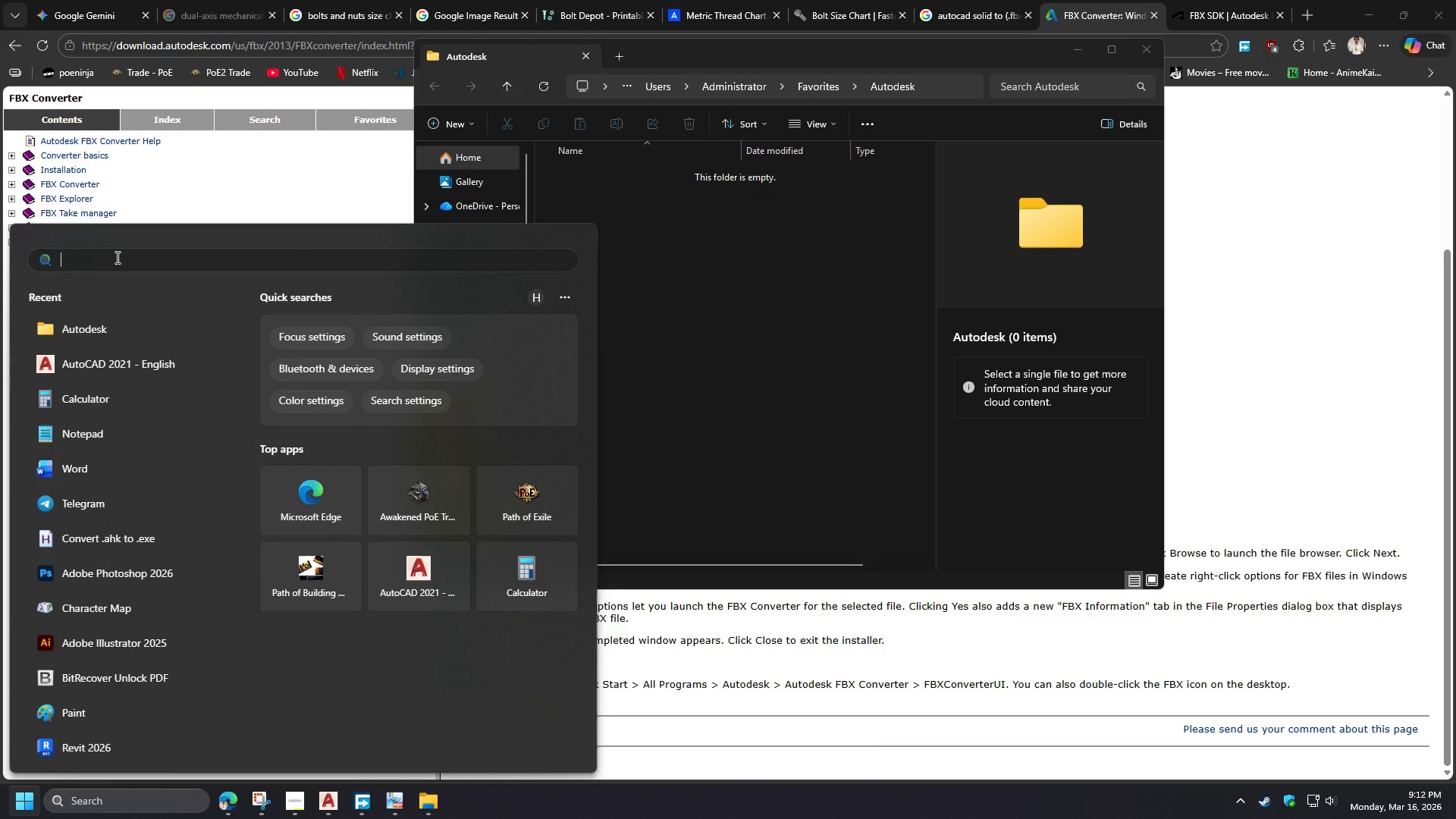 
type(conver)
 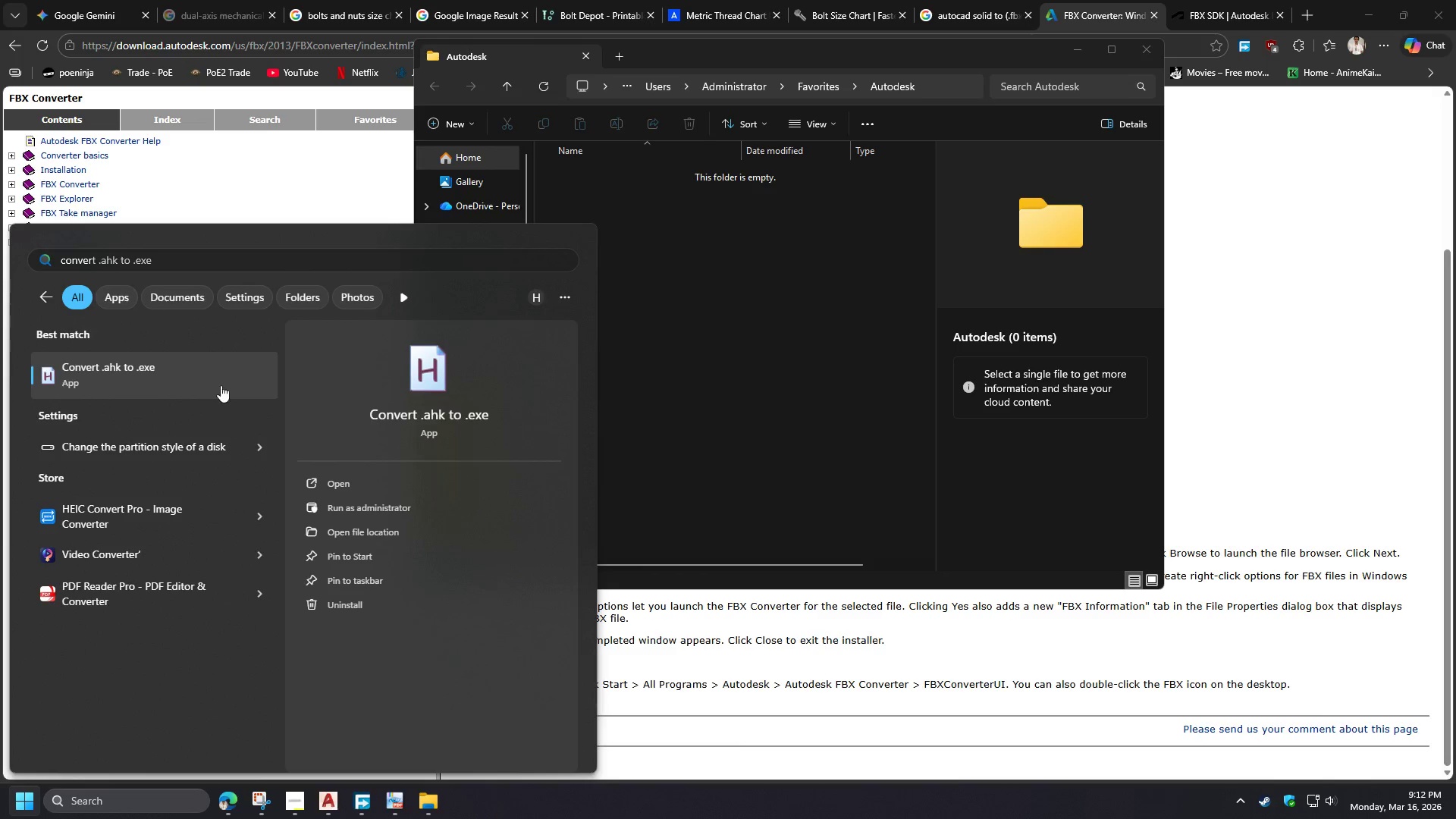 
wait(5.5)
 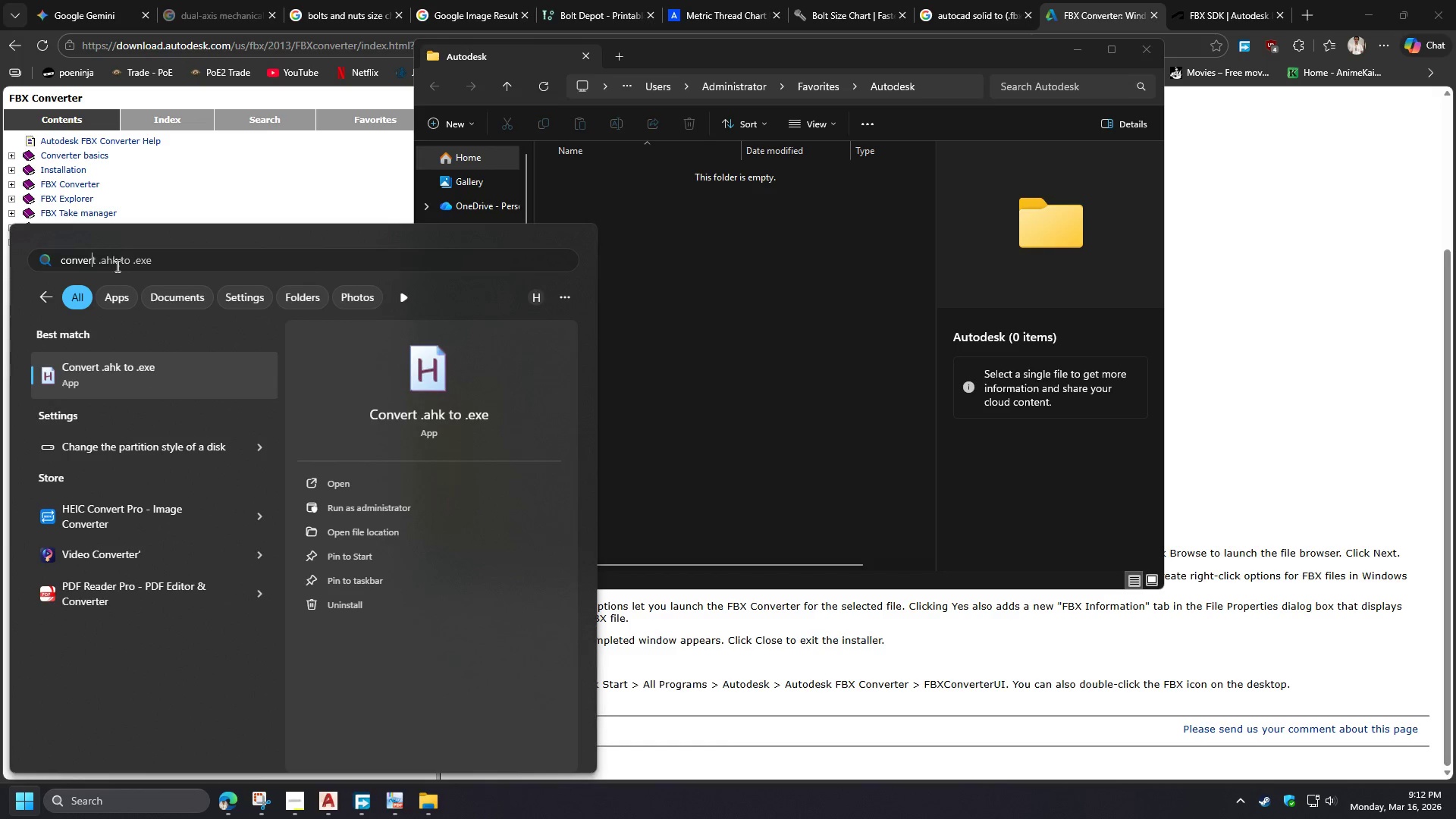 
left_click([721, 344])
 